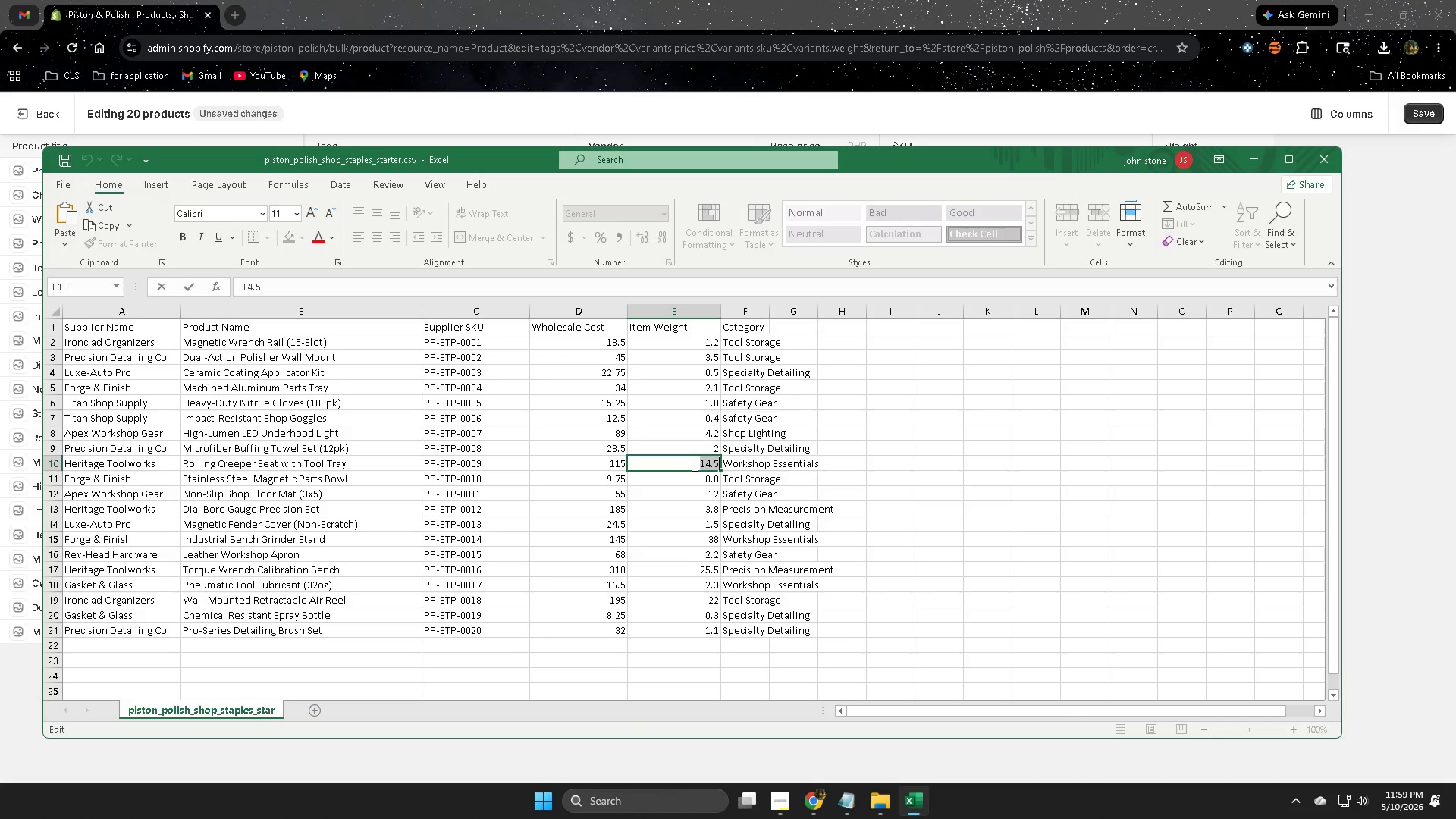 
key(Control+C)
 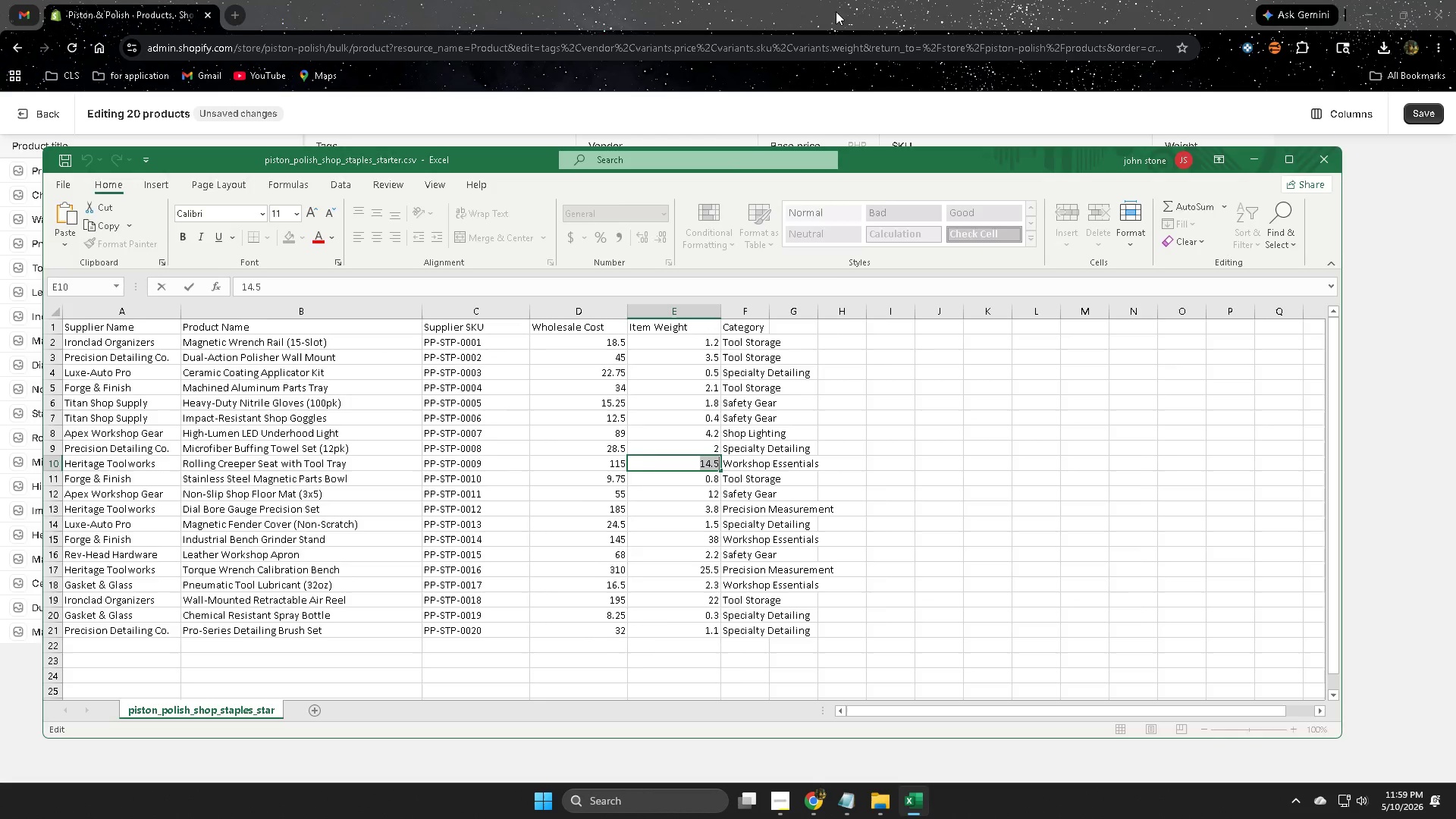 
left_click_drag(start_coordinate=[839, 0], to_coordinate=[844, 0])
 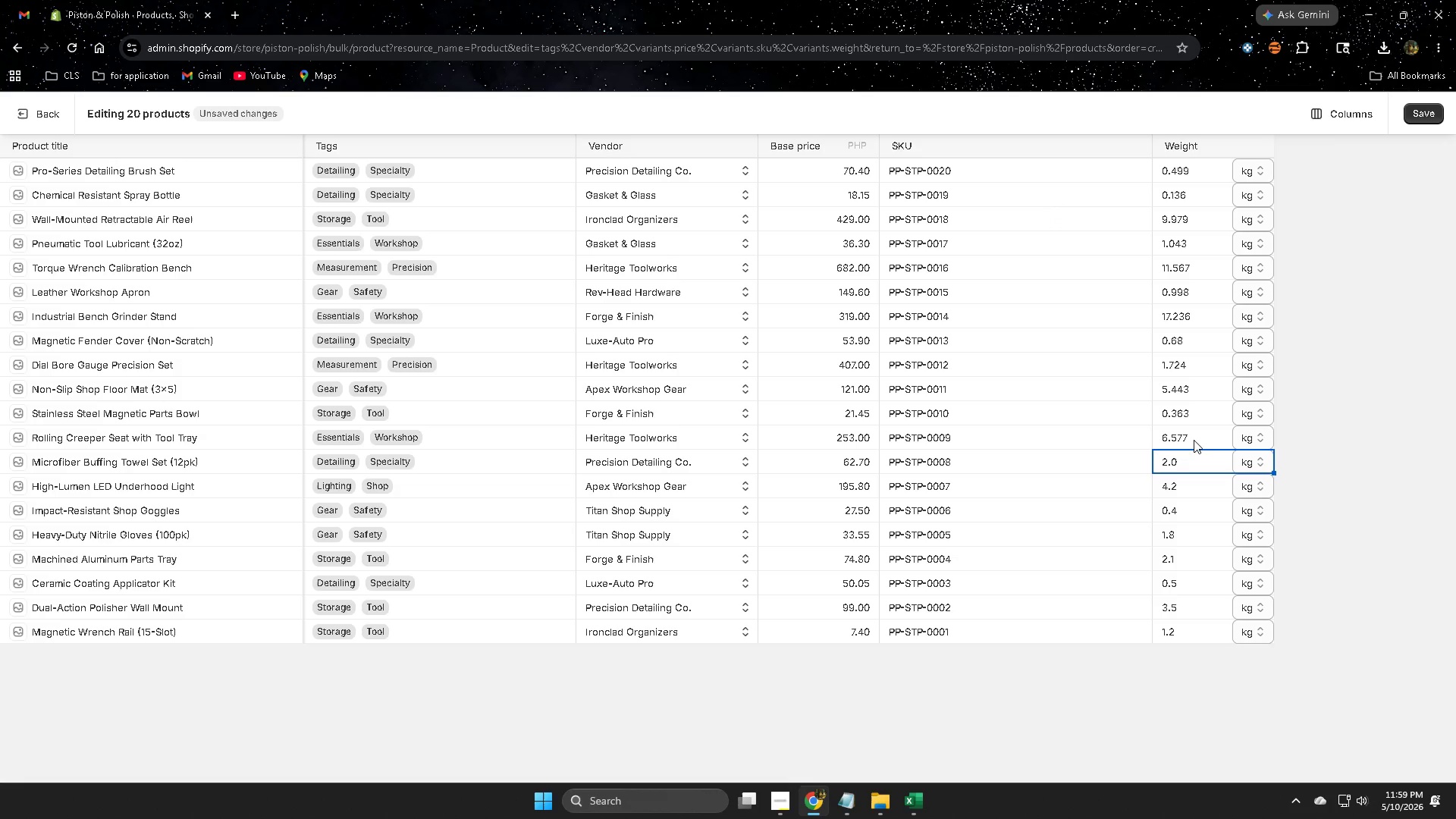 
double_click([1194, 439])
 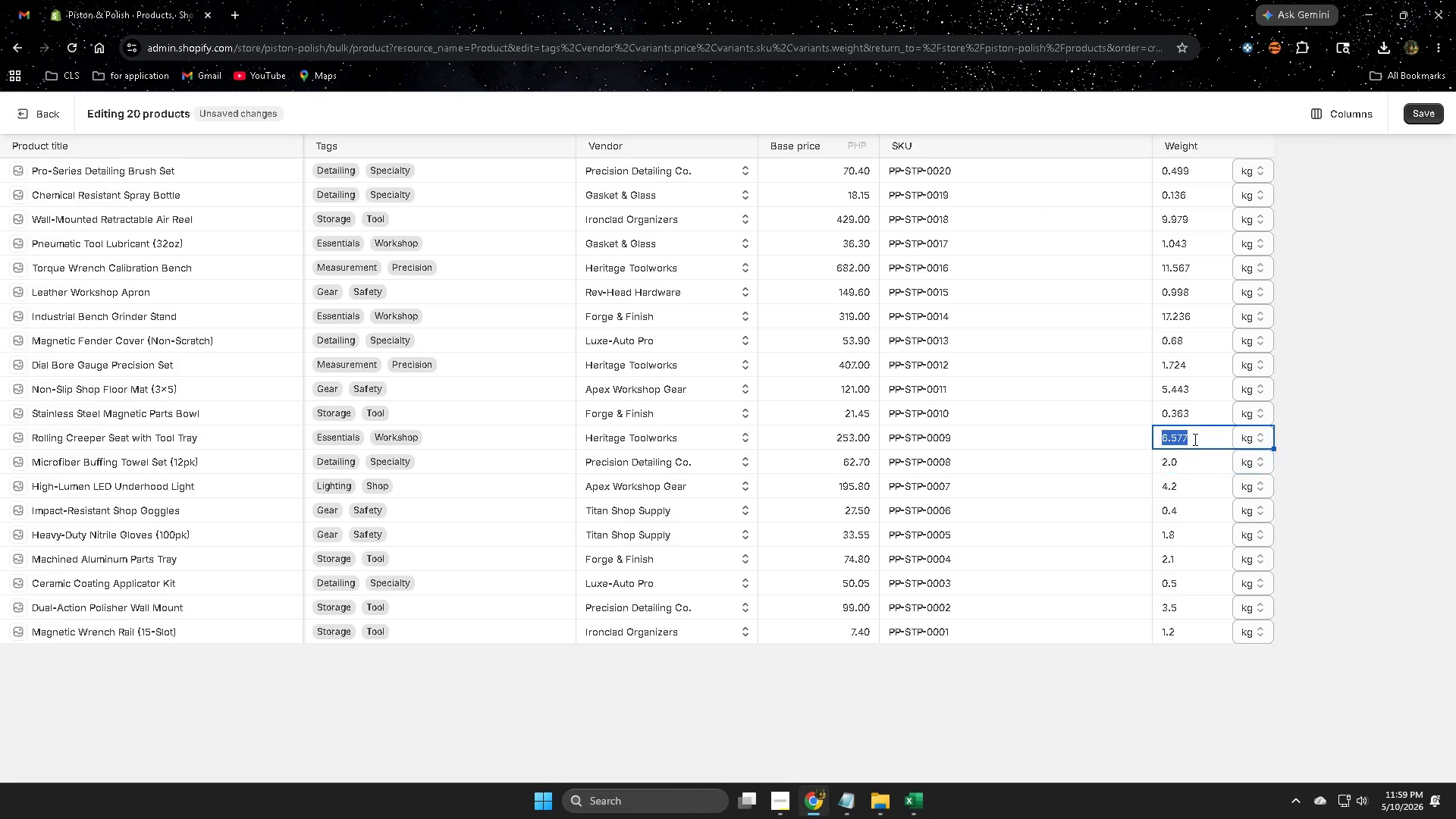 
triple_click([1194, 439])
 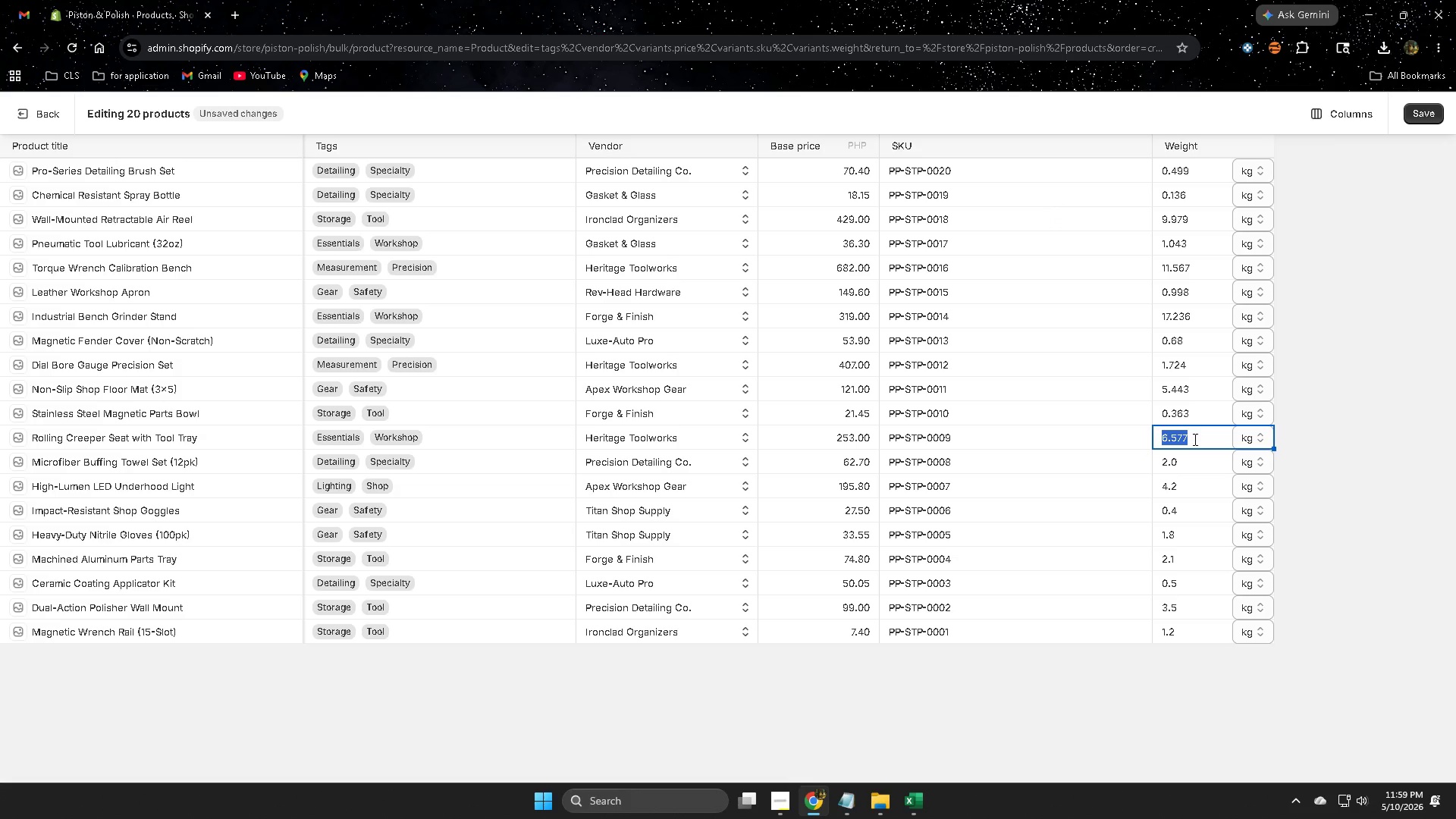 
key(Control+ControlLeft)
 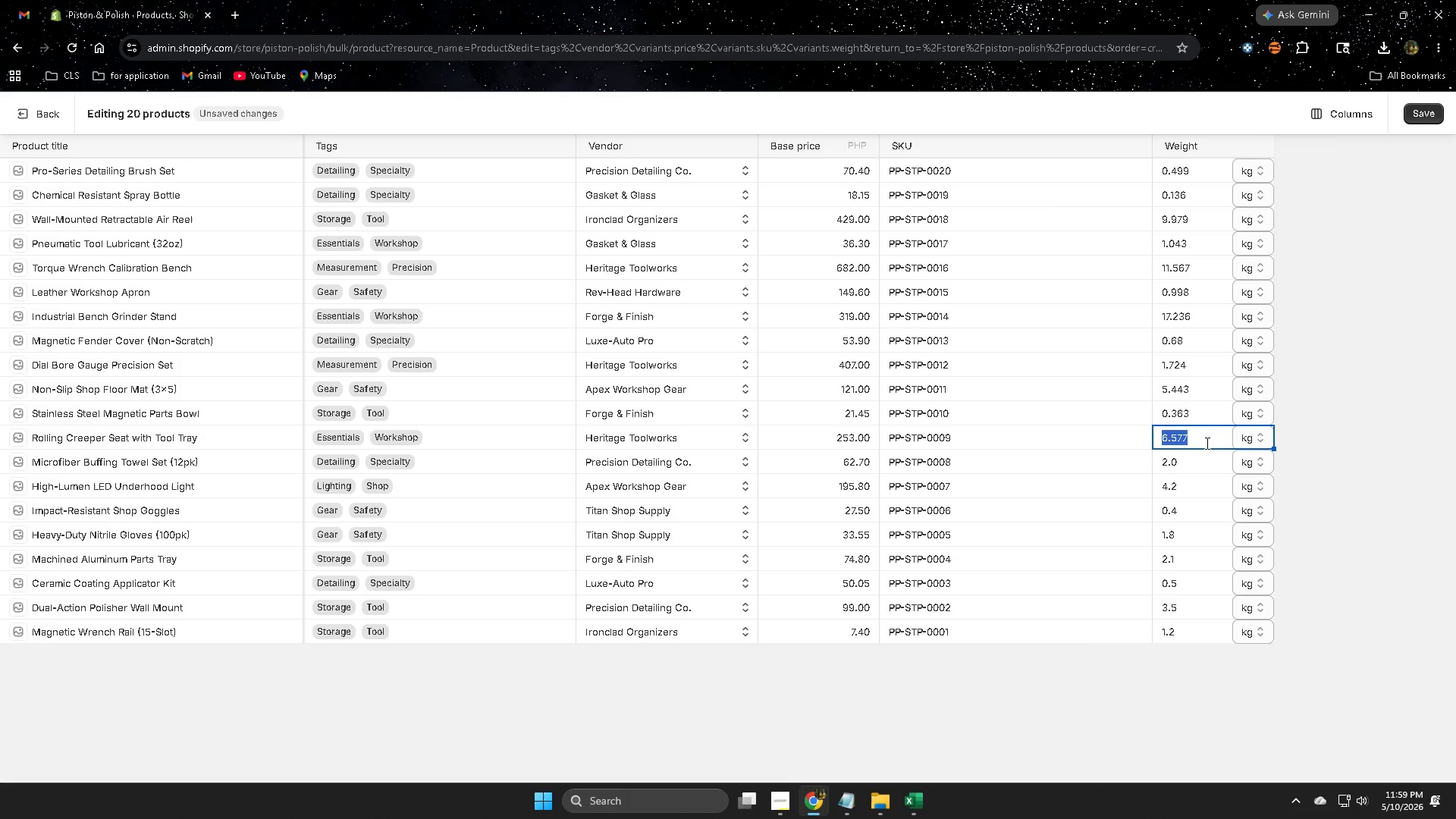 
key(Control+V)
 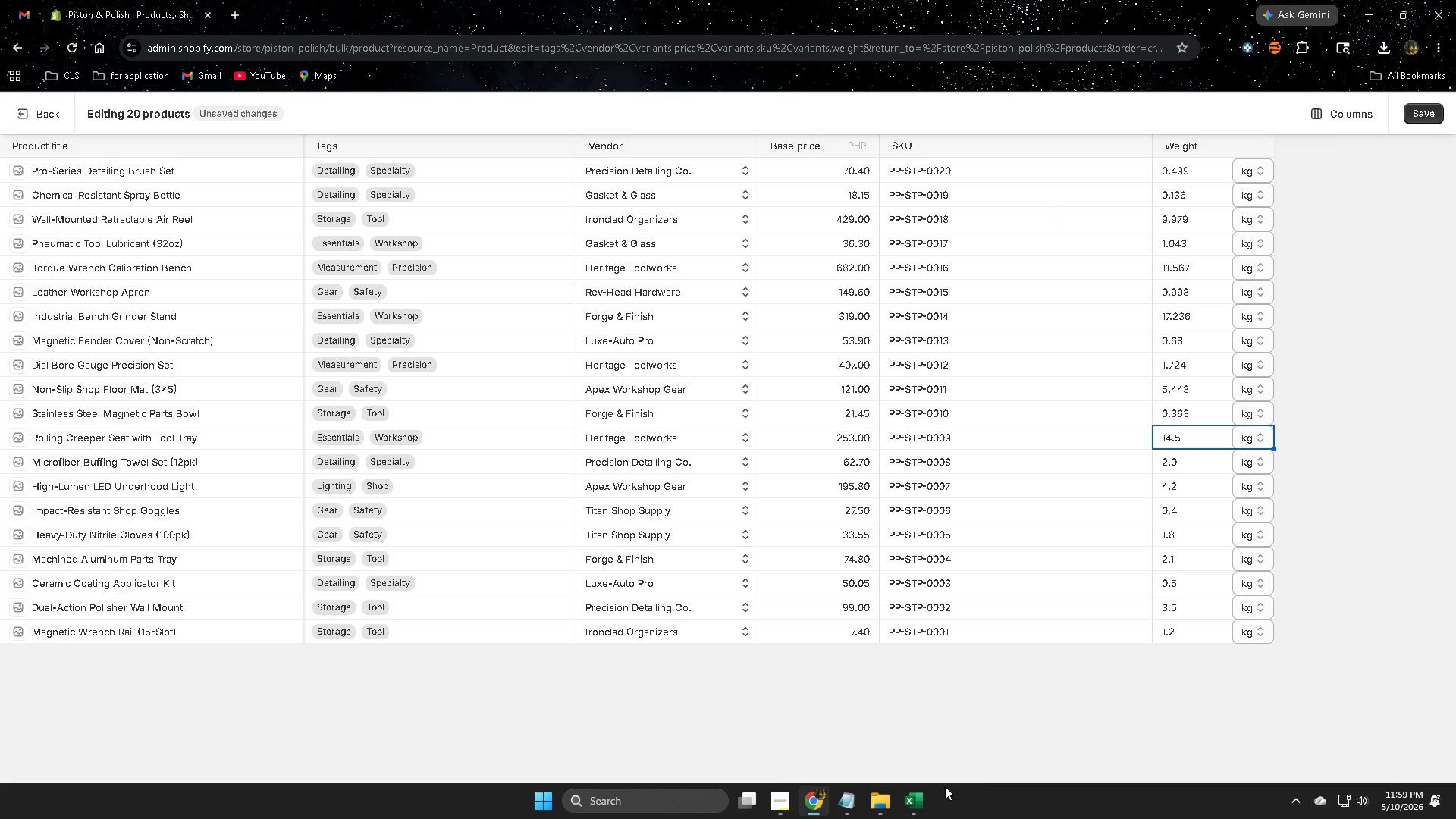 
left_click([908, 794])
 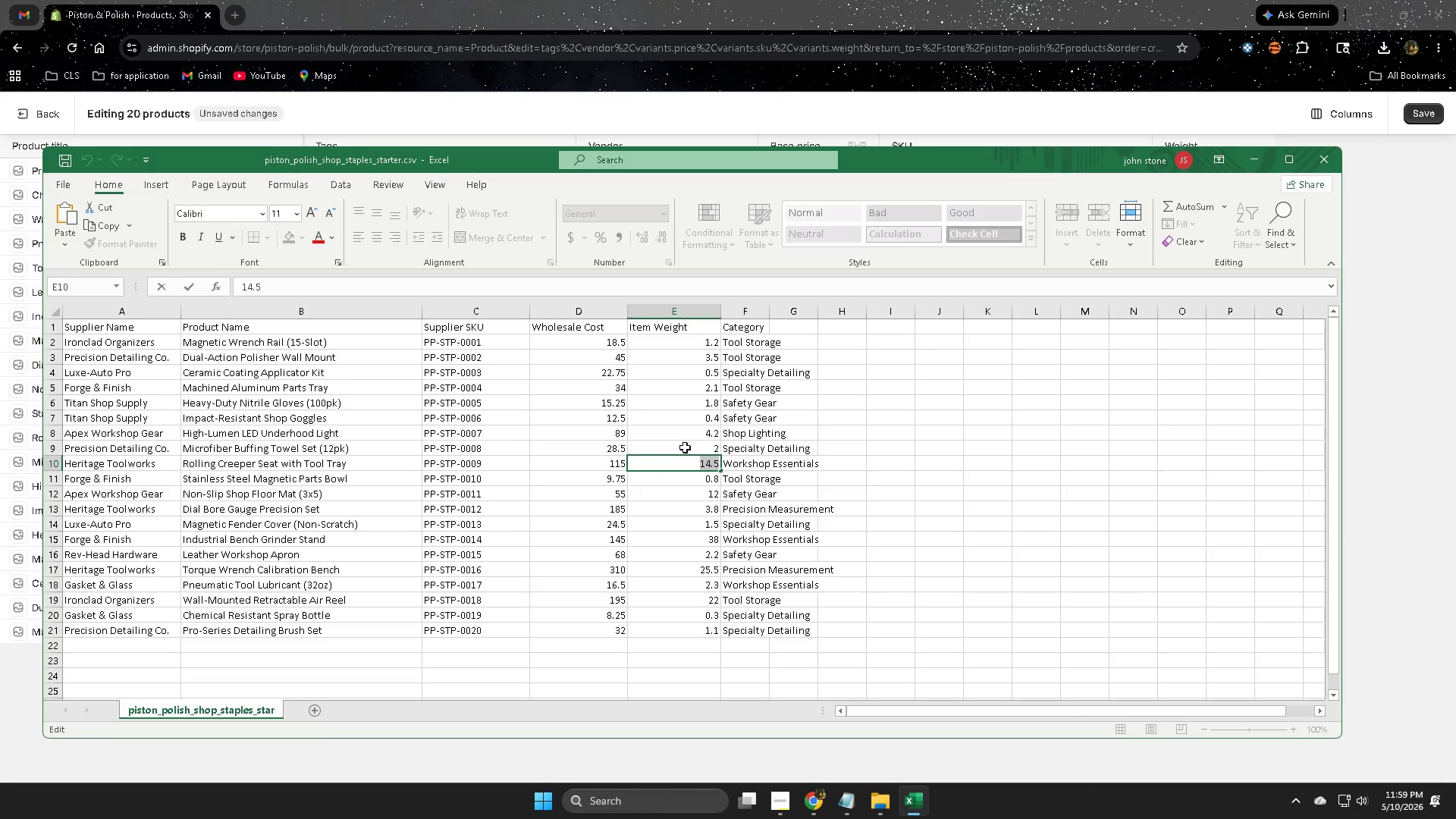 
double_click([697, 451])
 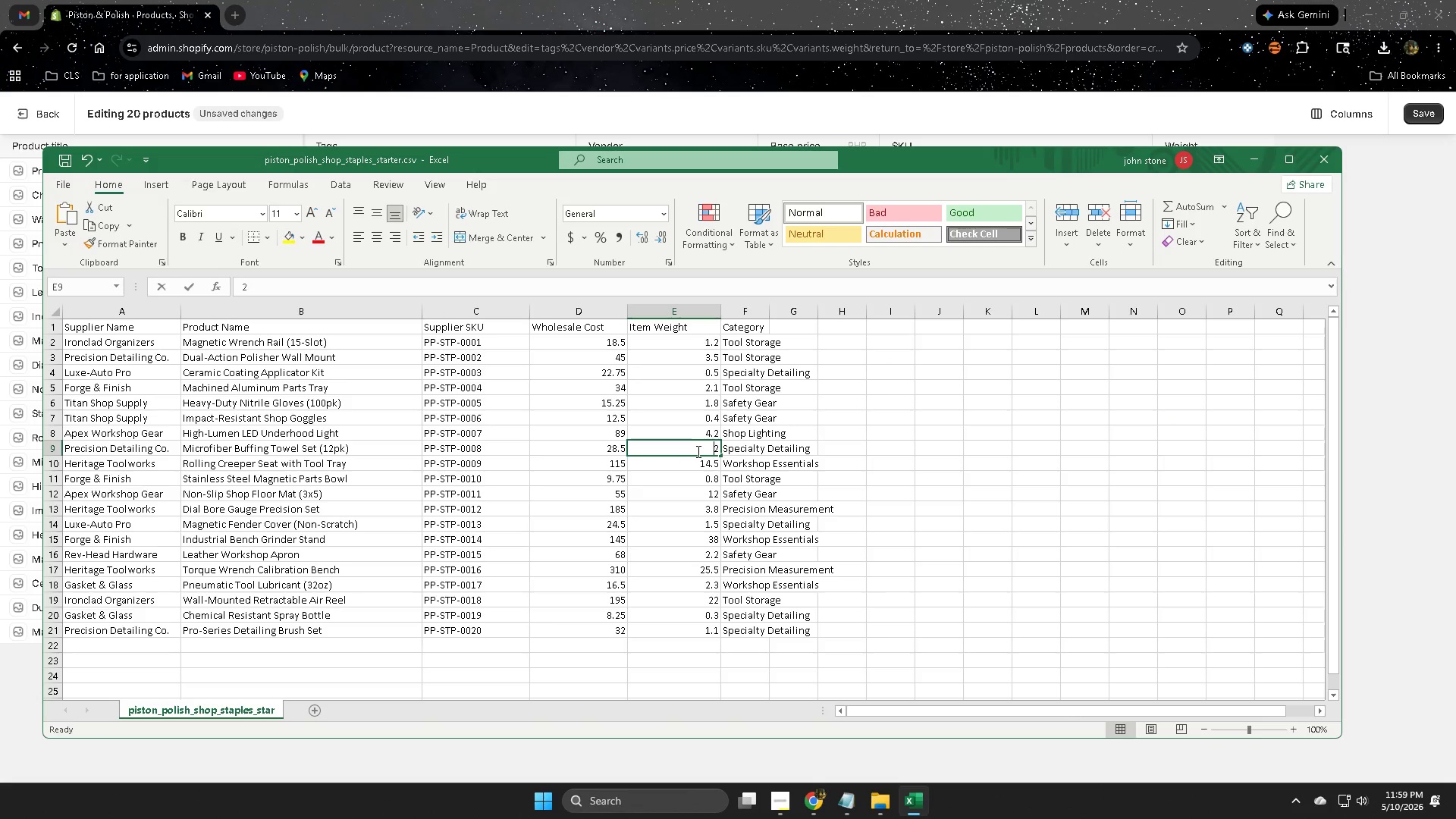 
triple_click([697, 451])
 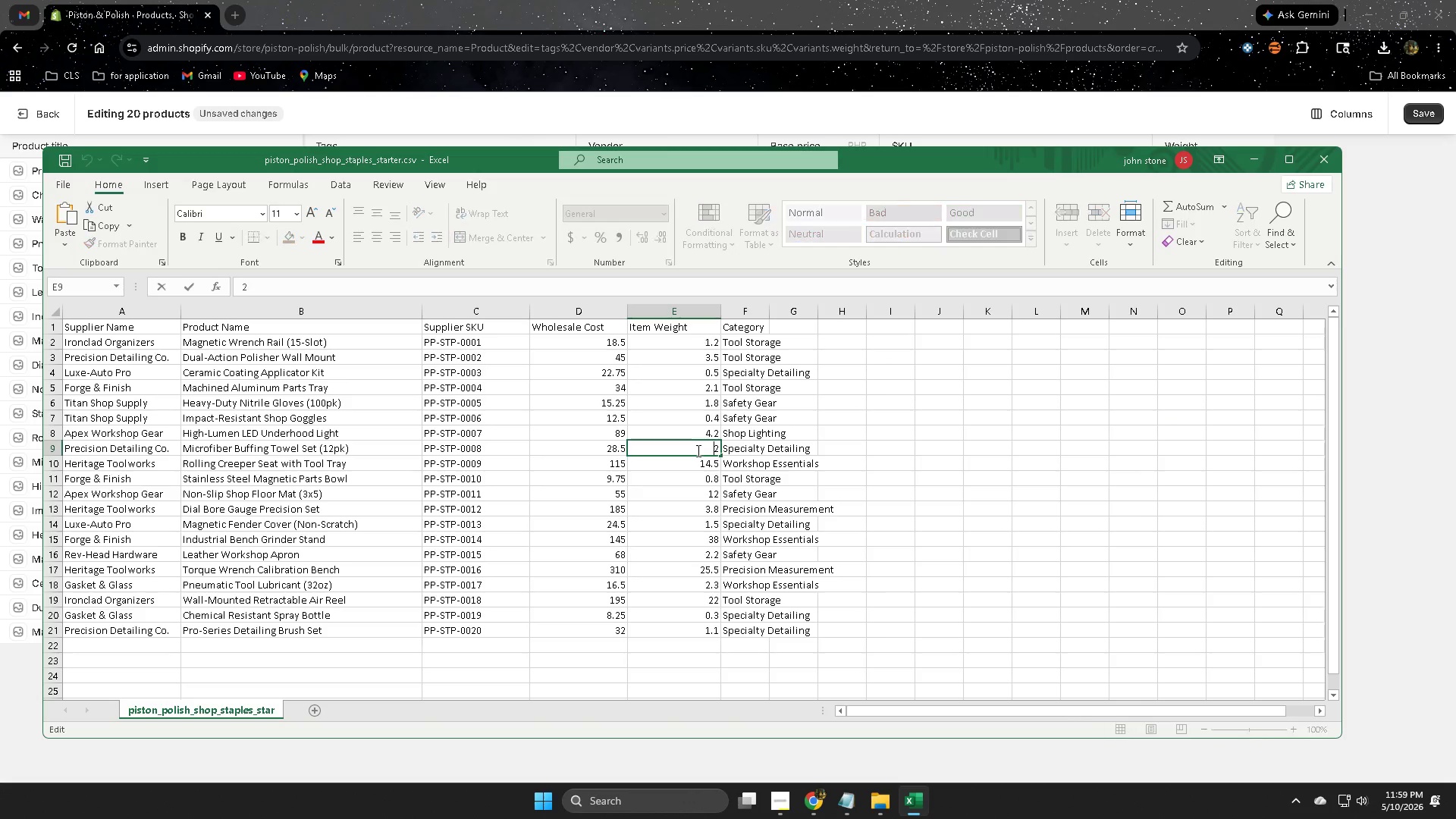 
key(Control+ControlLeft)
 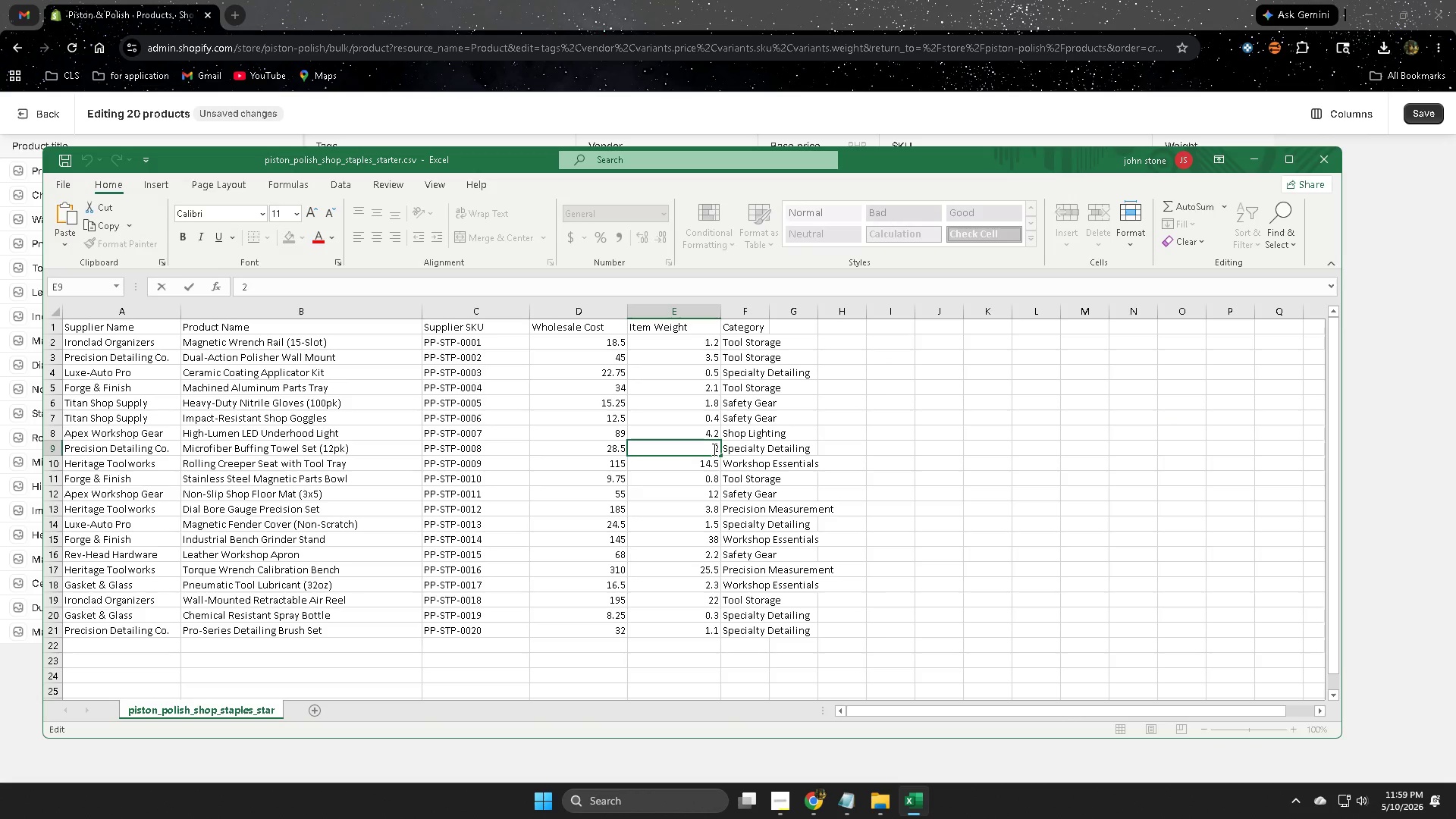 
double_click([713, 449])
 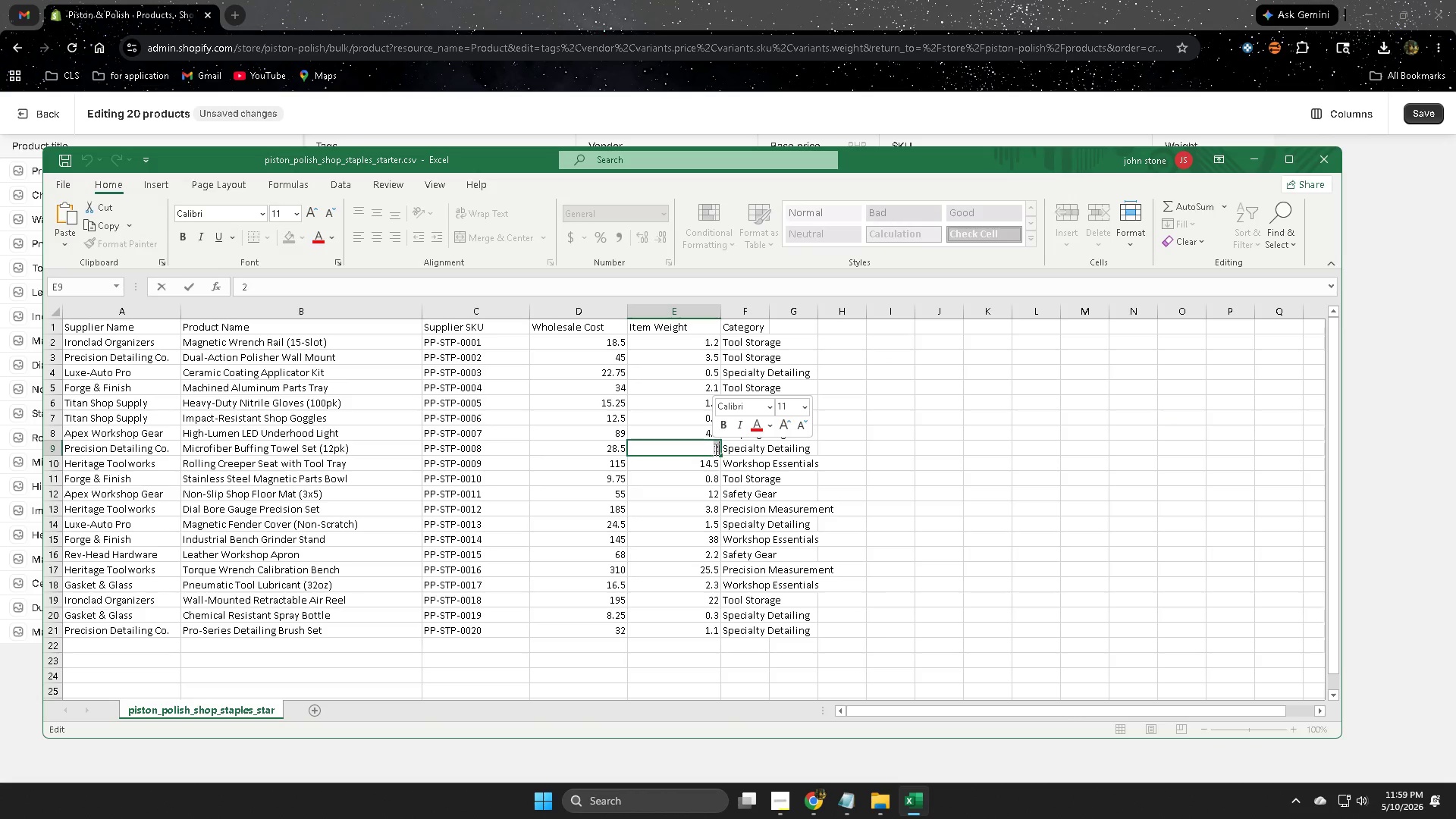 
key(Control+ControlLeft)
 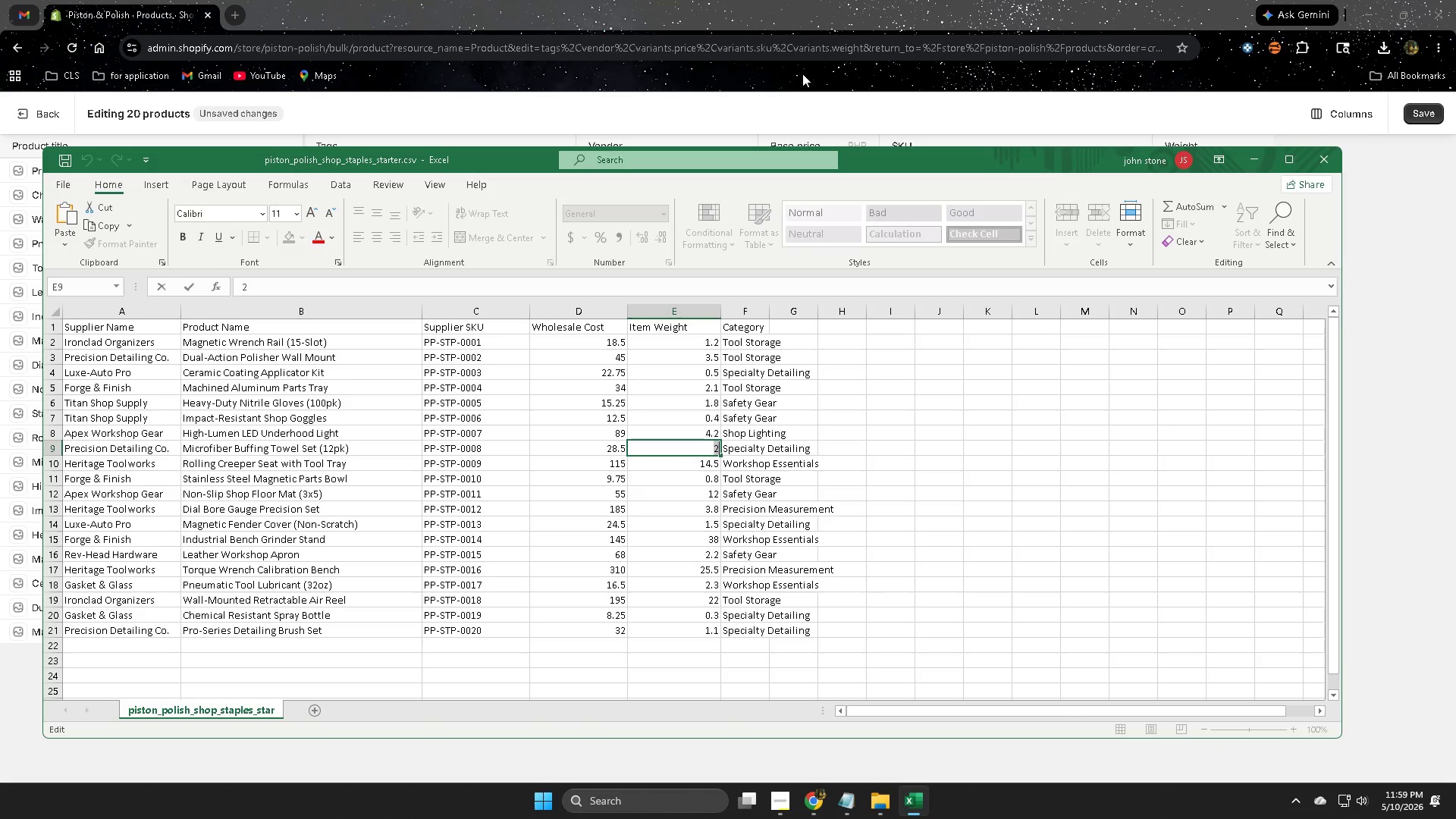 
key(Control+C)
 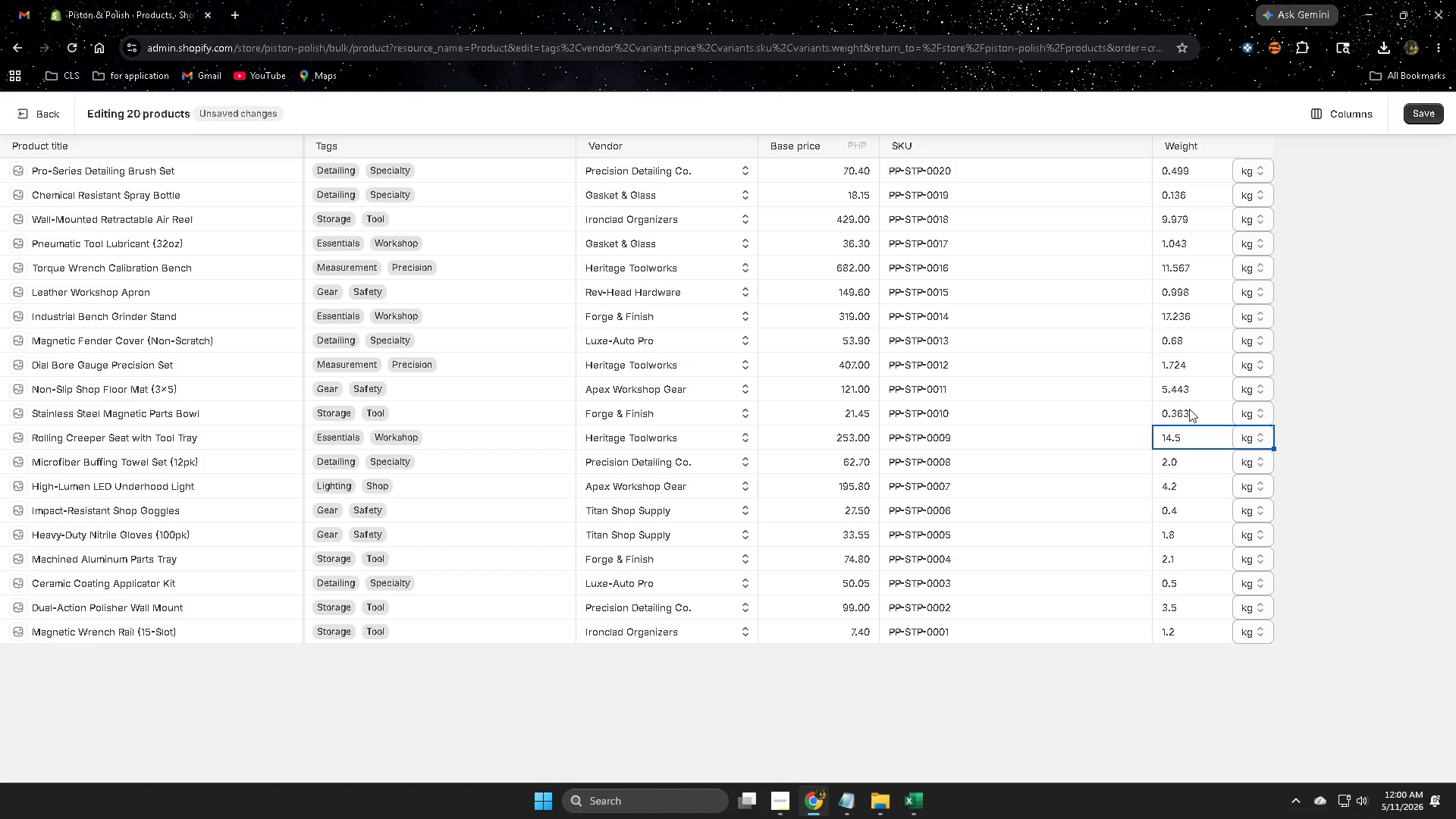 
double_click([1194, 410])
 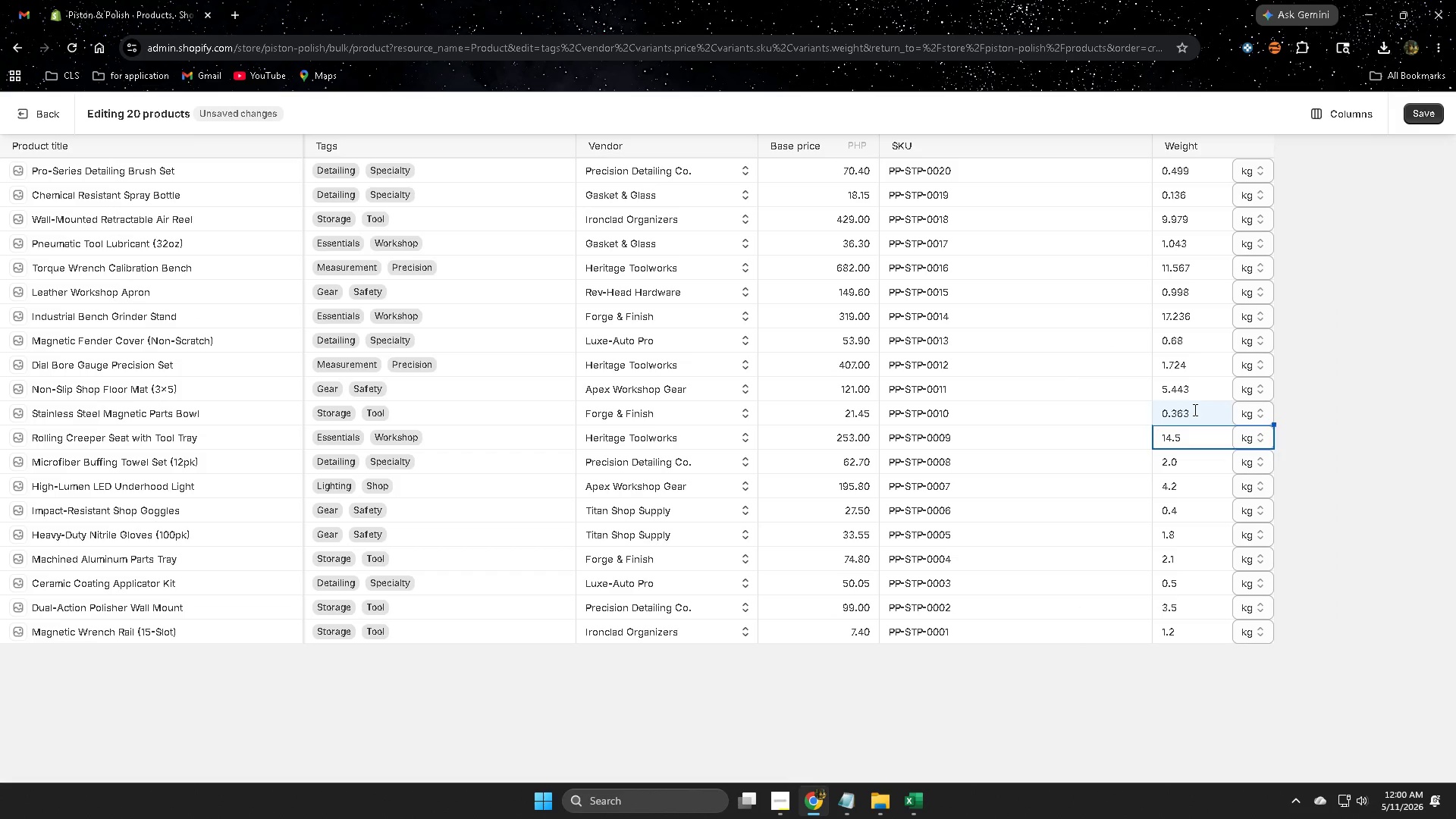 
triple_click([1194, 410])
 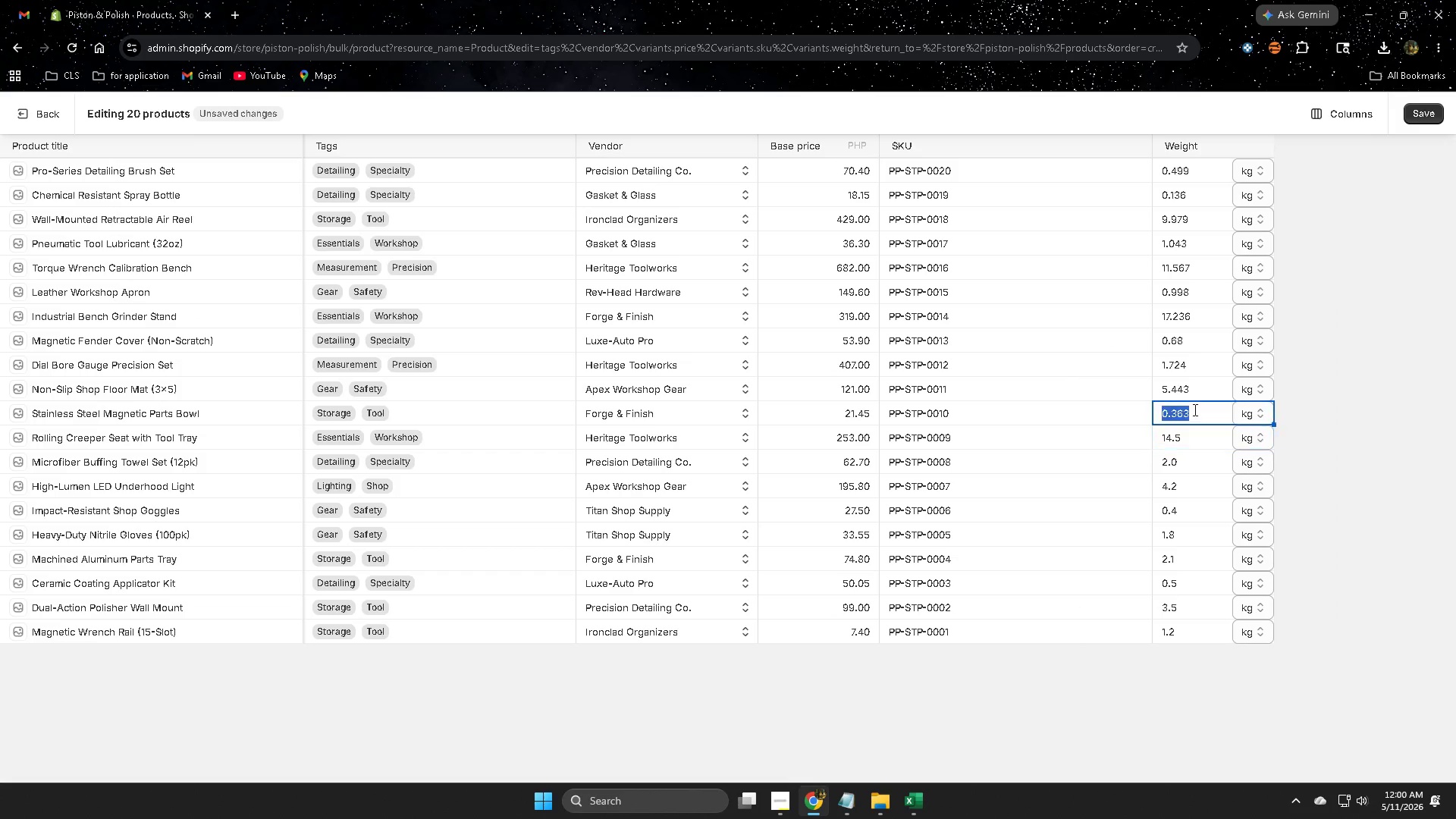 
key(Control+V)
 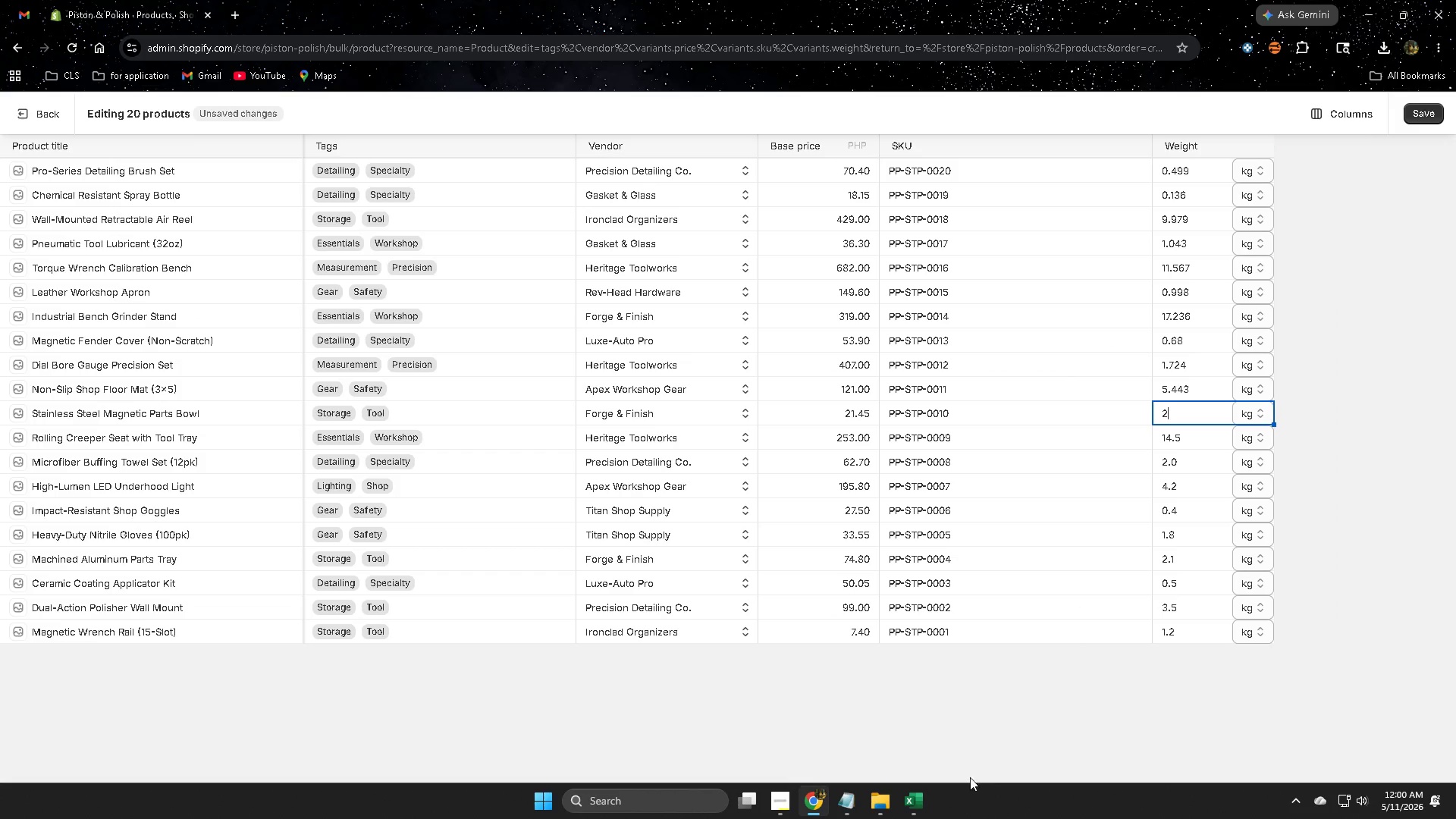 
left_click([914, 803])
 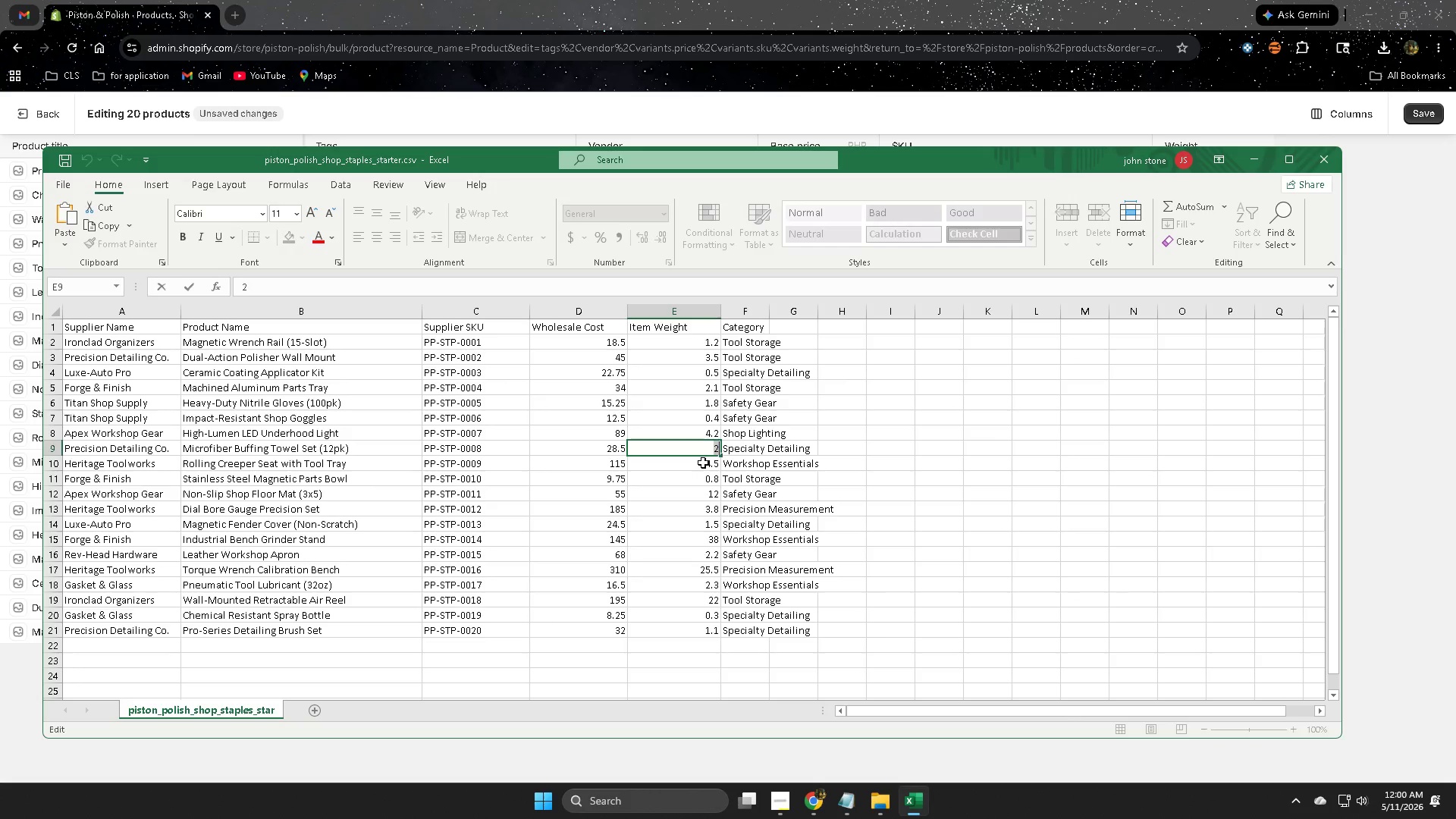 
double_click([703, 463])
 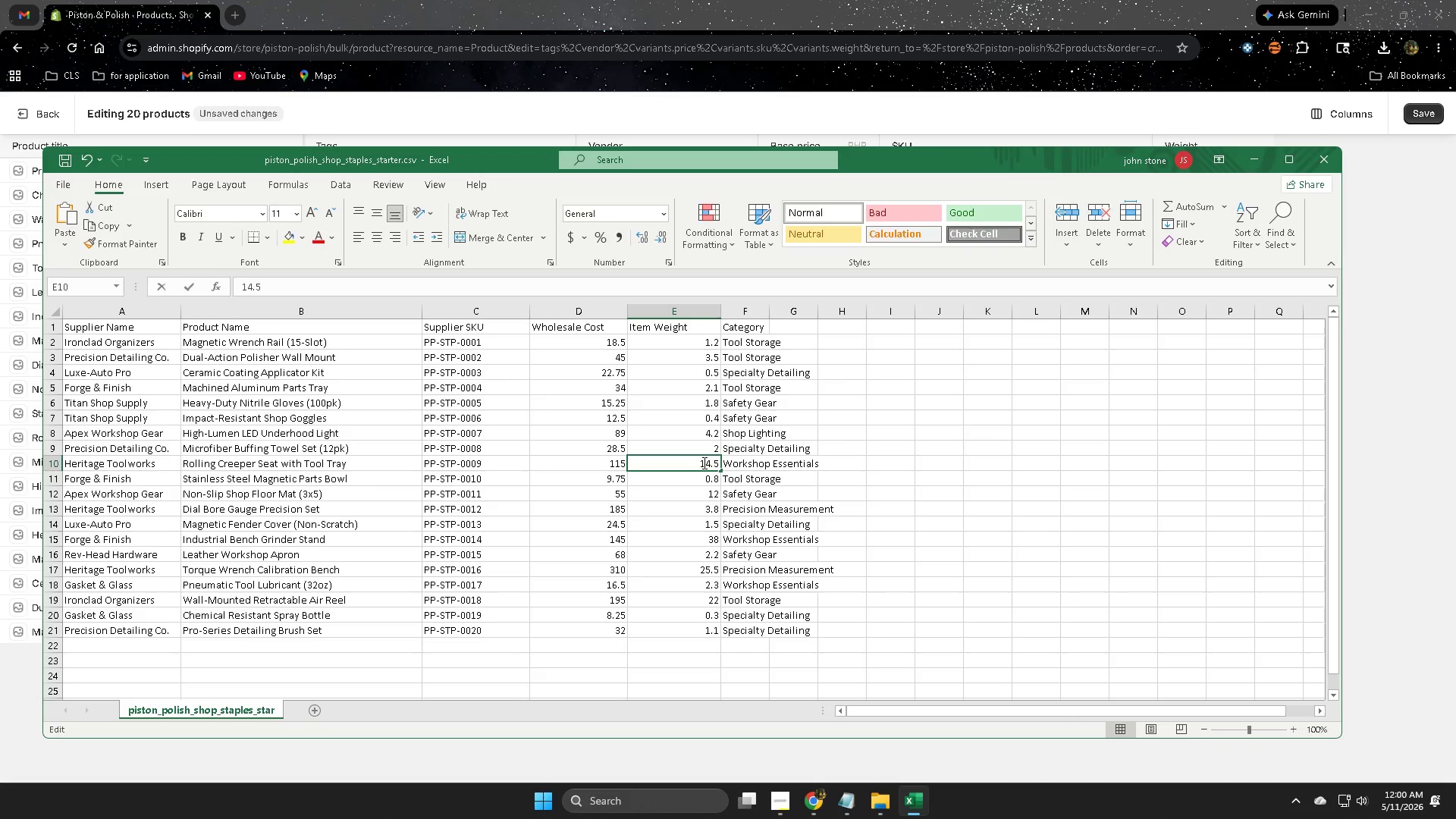 
triple_click([703, 463])
 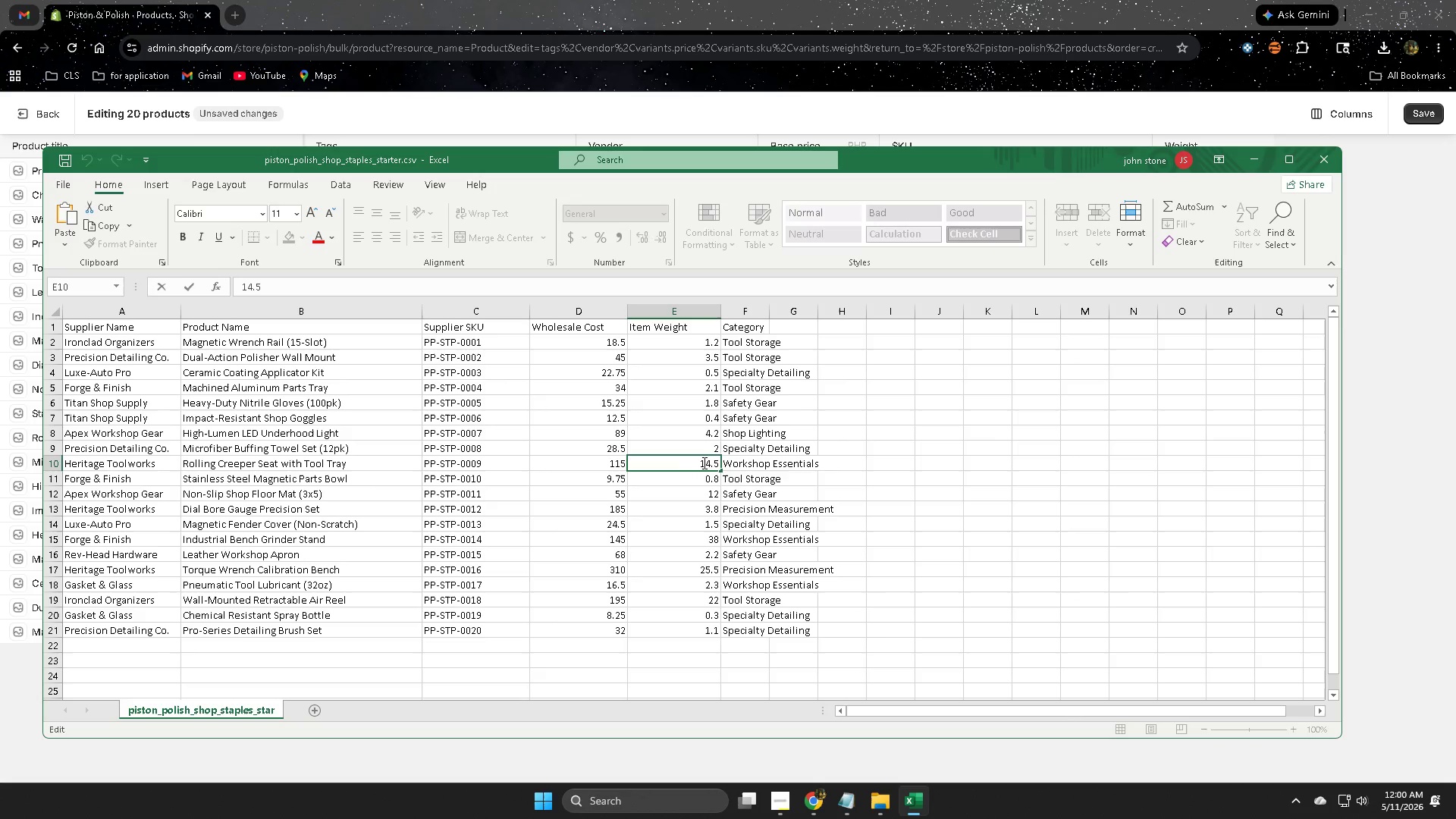 
triple_click([703, 463])
 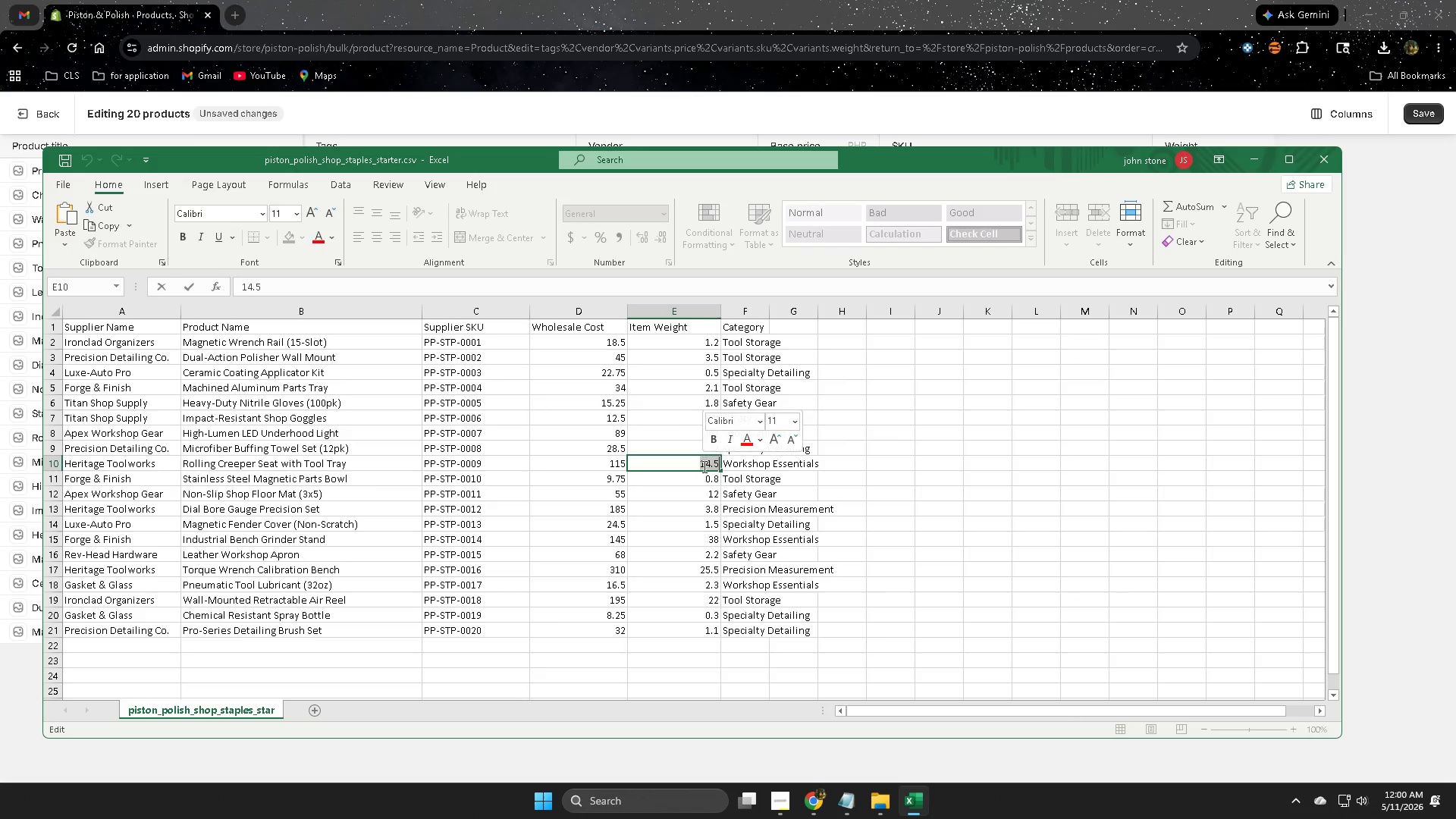 
key(Control+ControlLeft)
 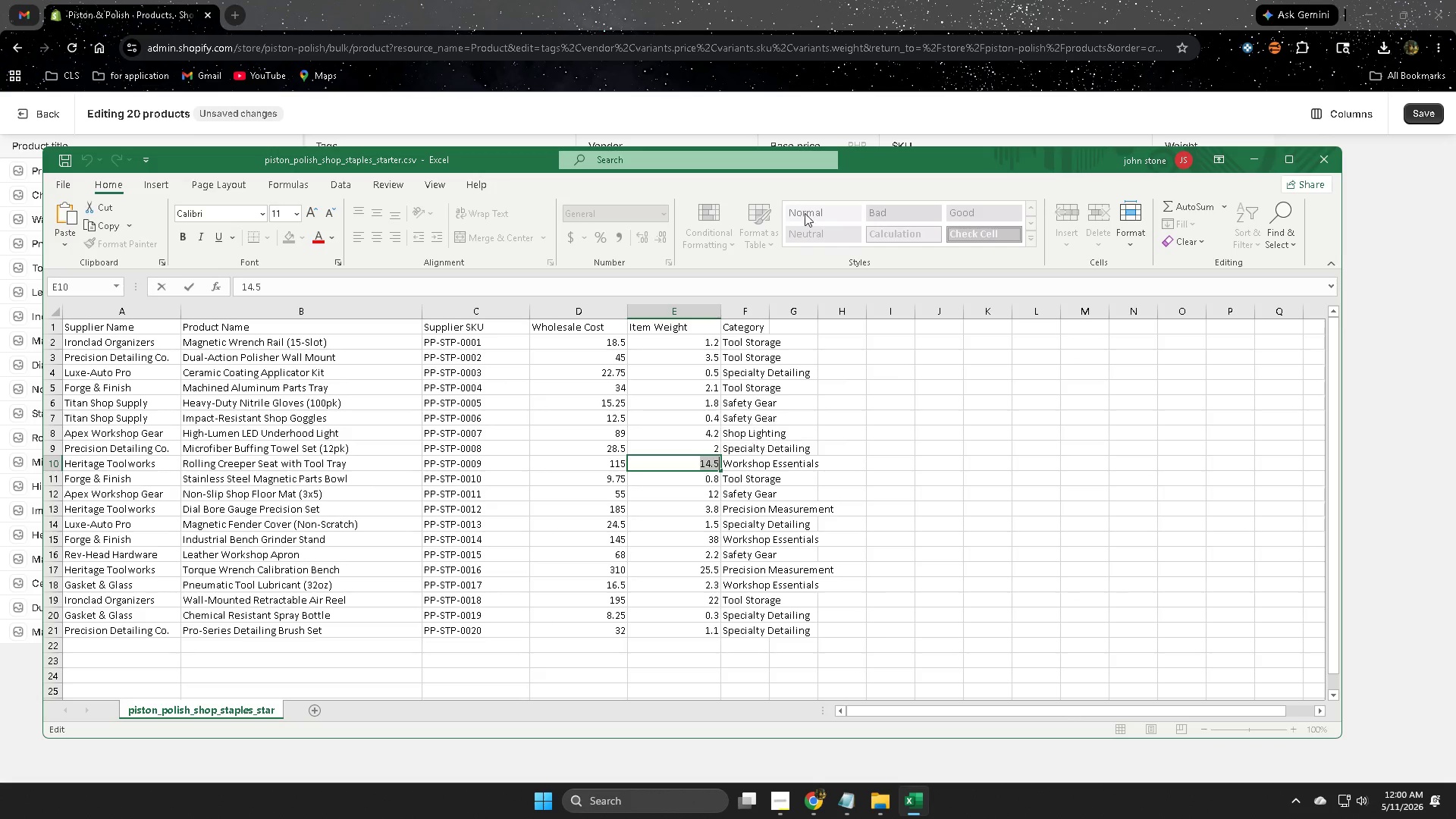 
key(Control+C)
 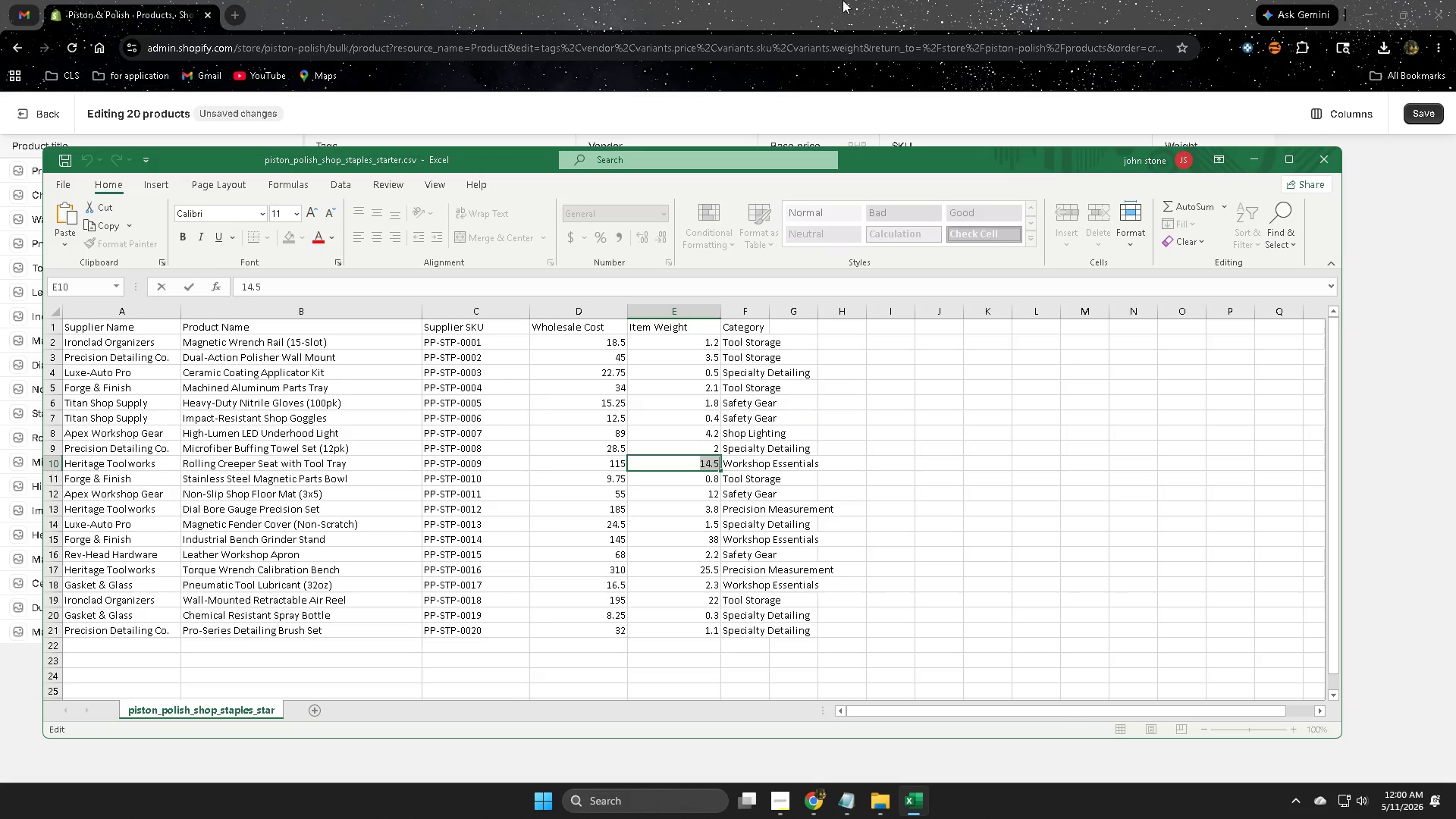 
left_click([844, 0])
 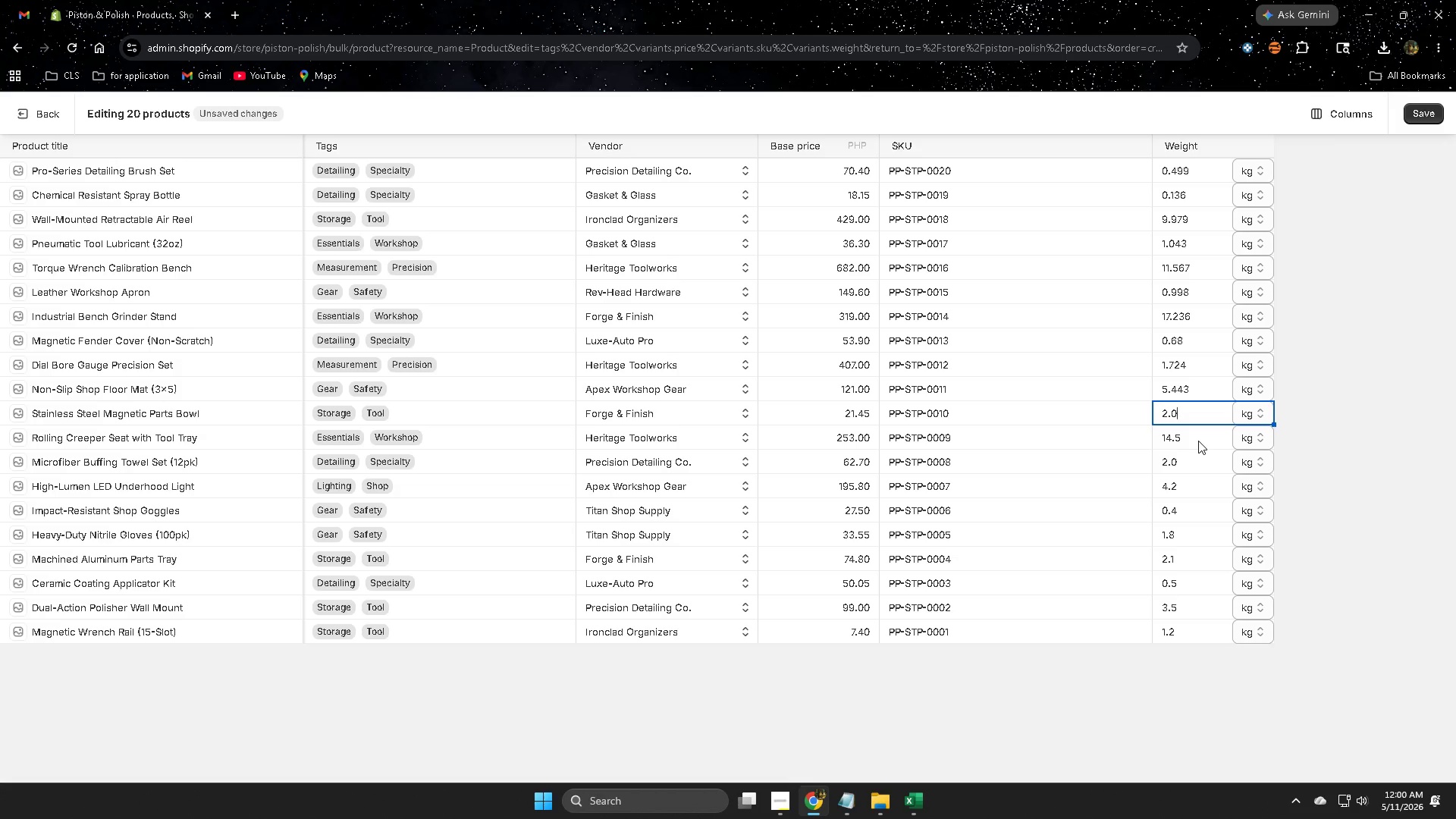 
left_click([1198, 441])
 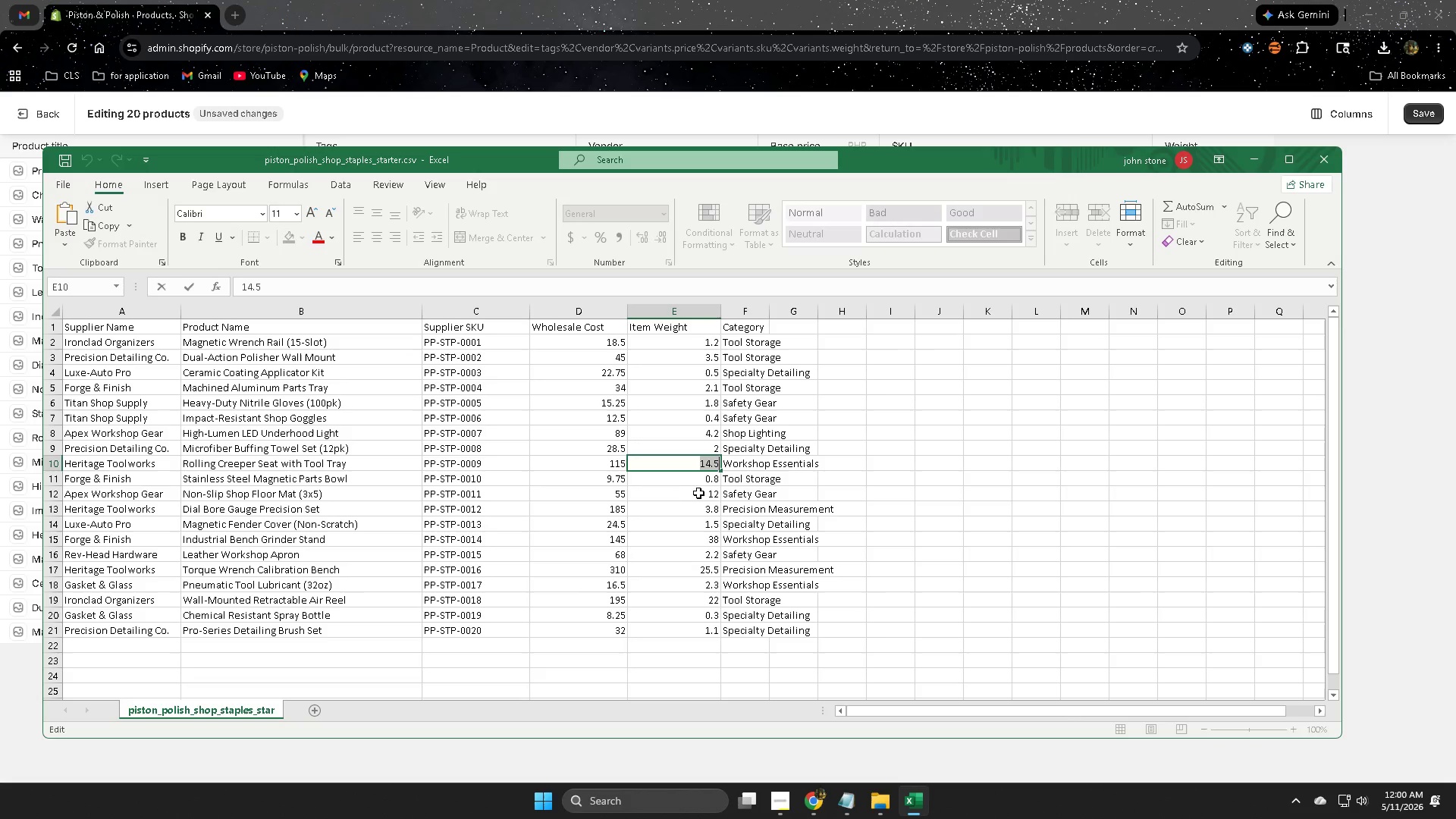 
left_click([915, 0])
 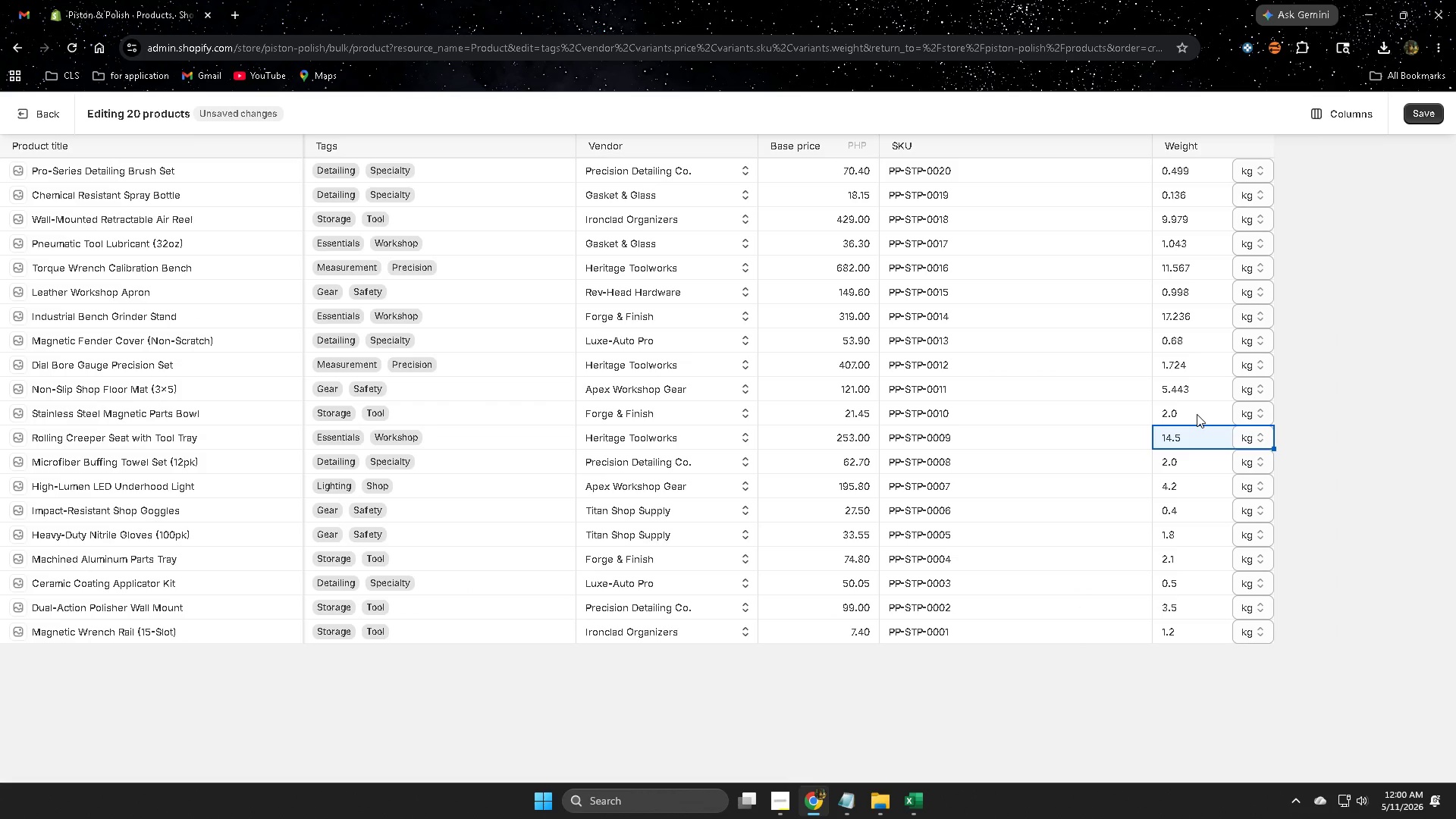 
left_click([1197, 414])
 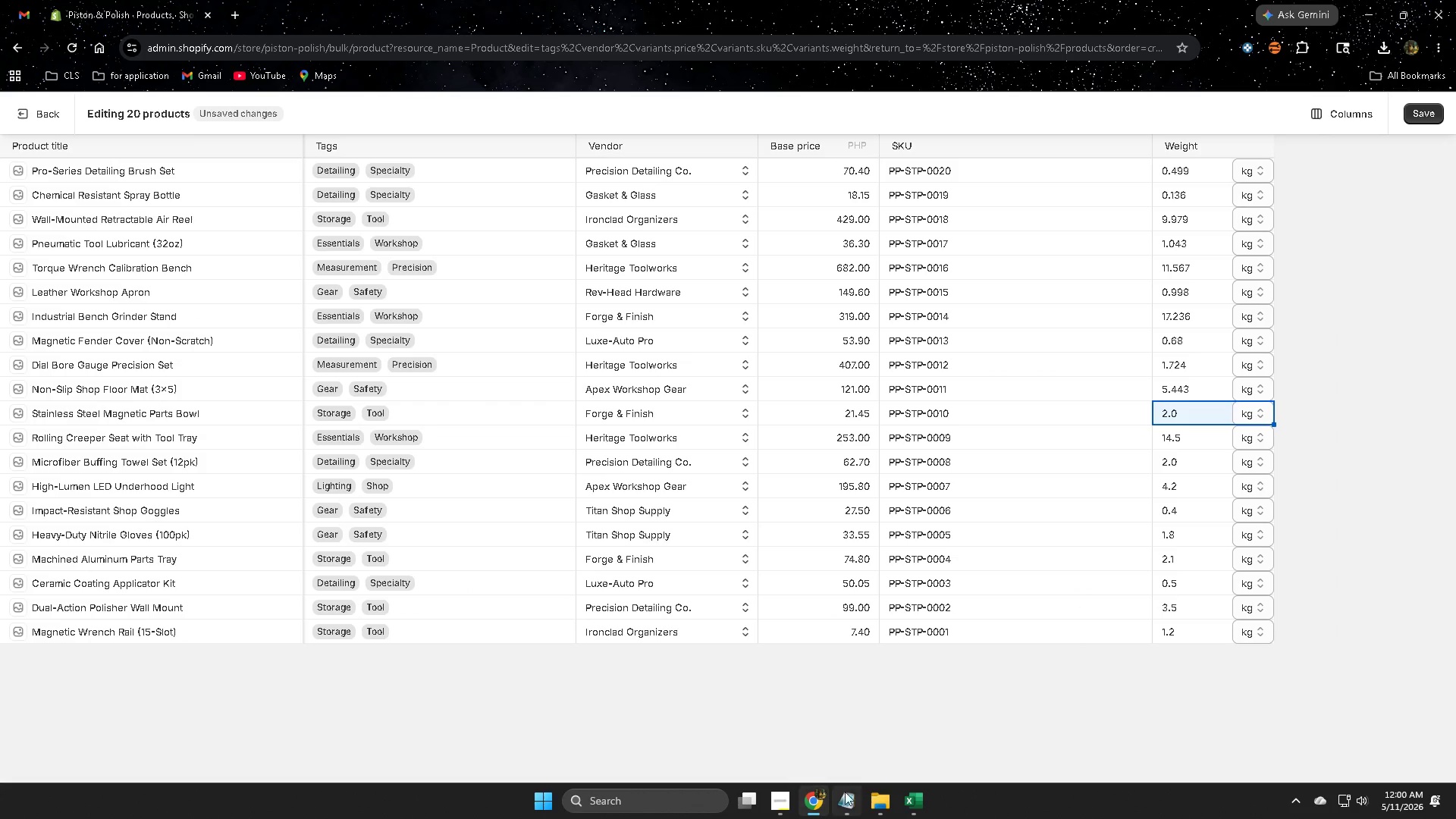 
left_click([914, 799])
 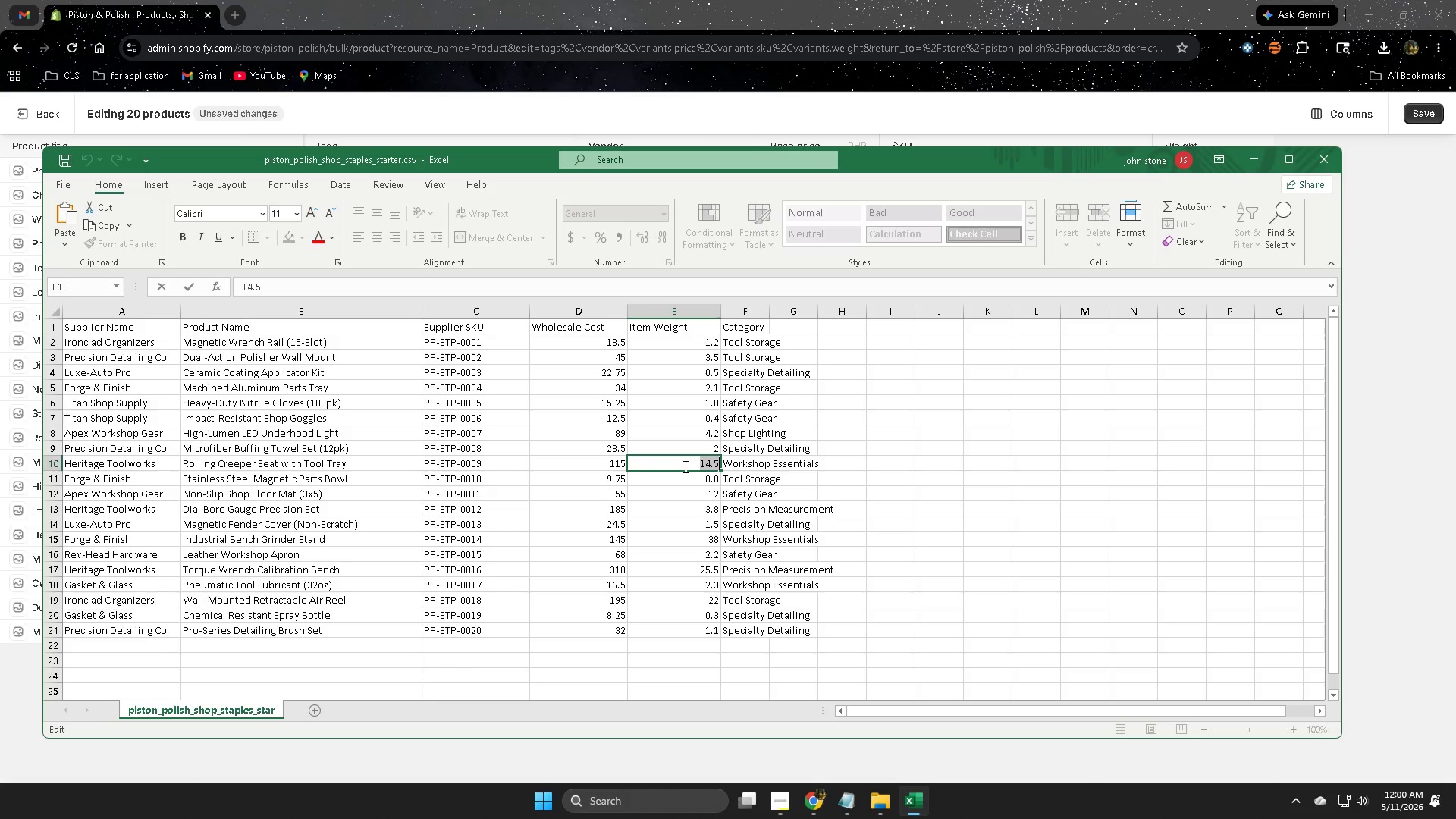 
left_click([686, 479])
 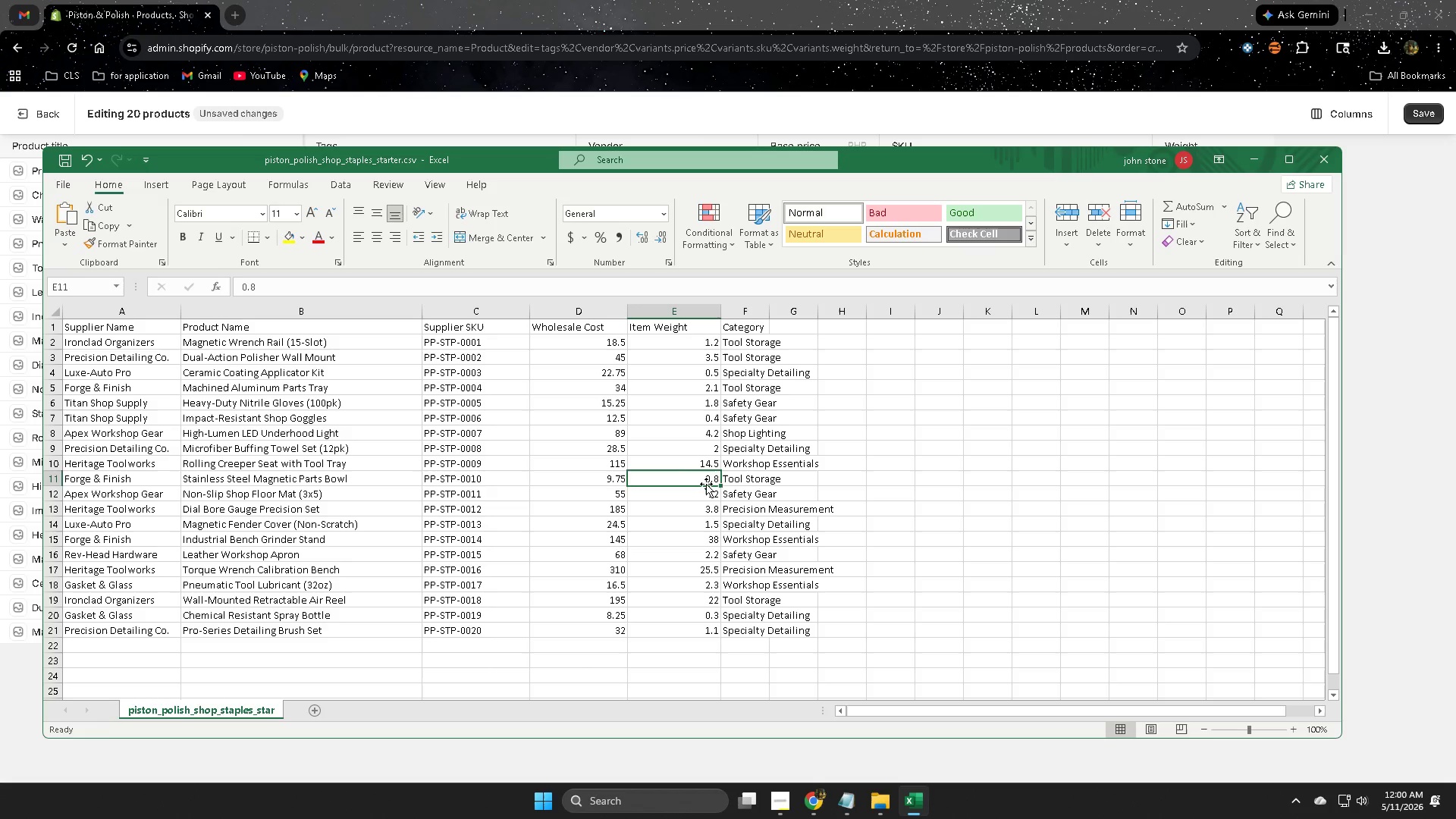 
double_click([707, 484])
 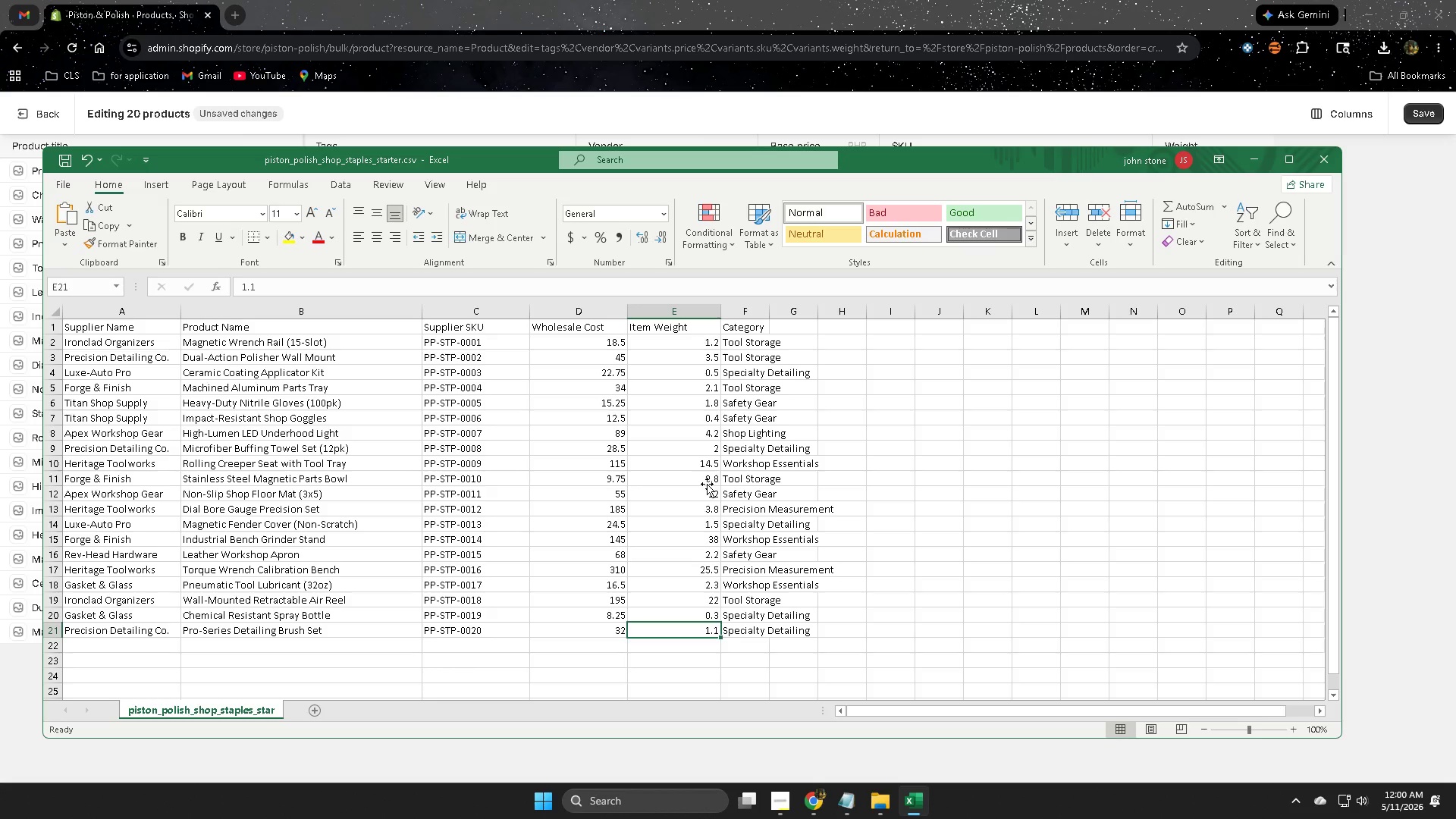 
triple_click([707, 484])
 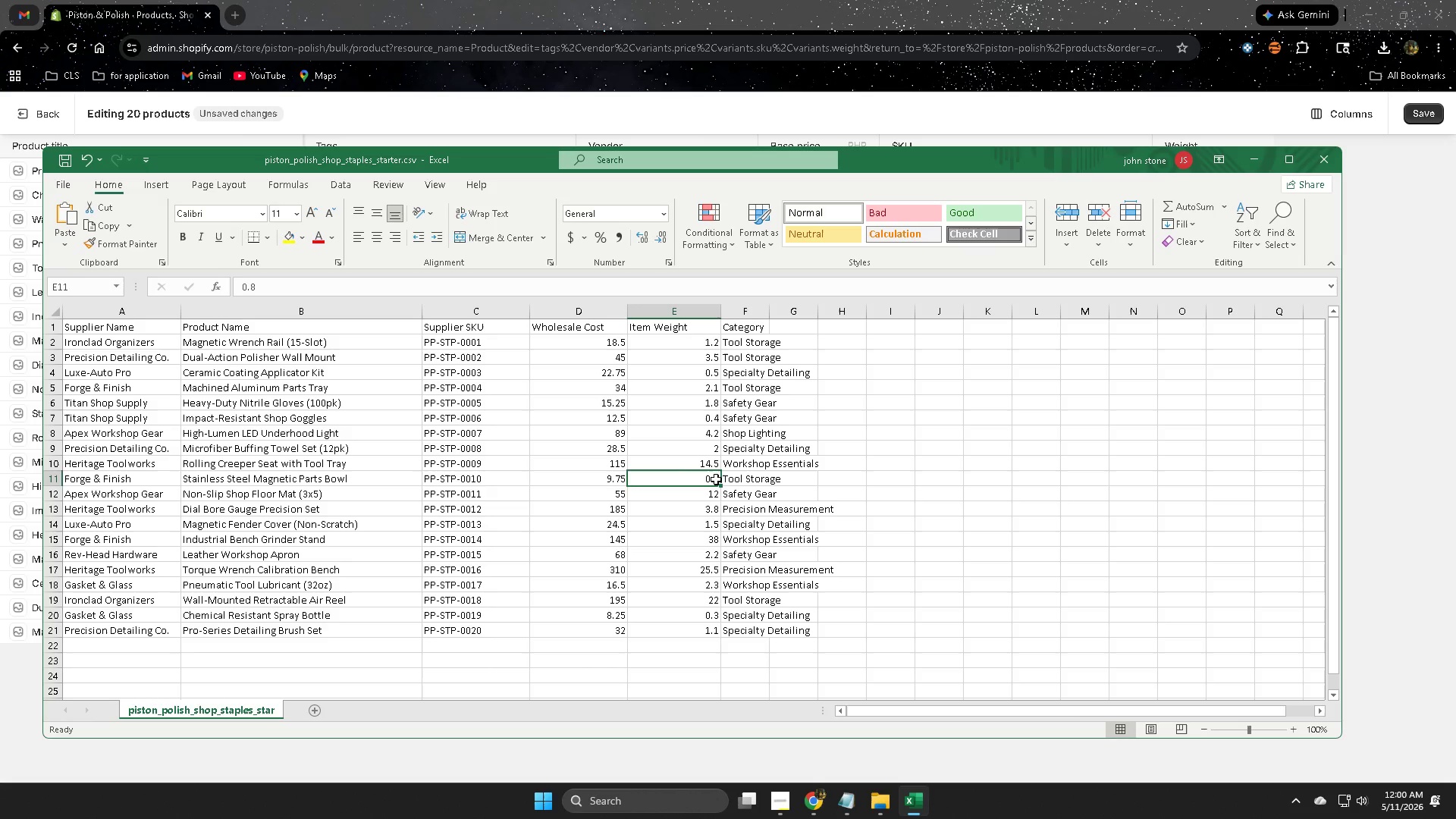 
double_click([716, 479])
 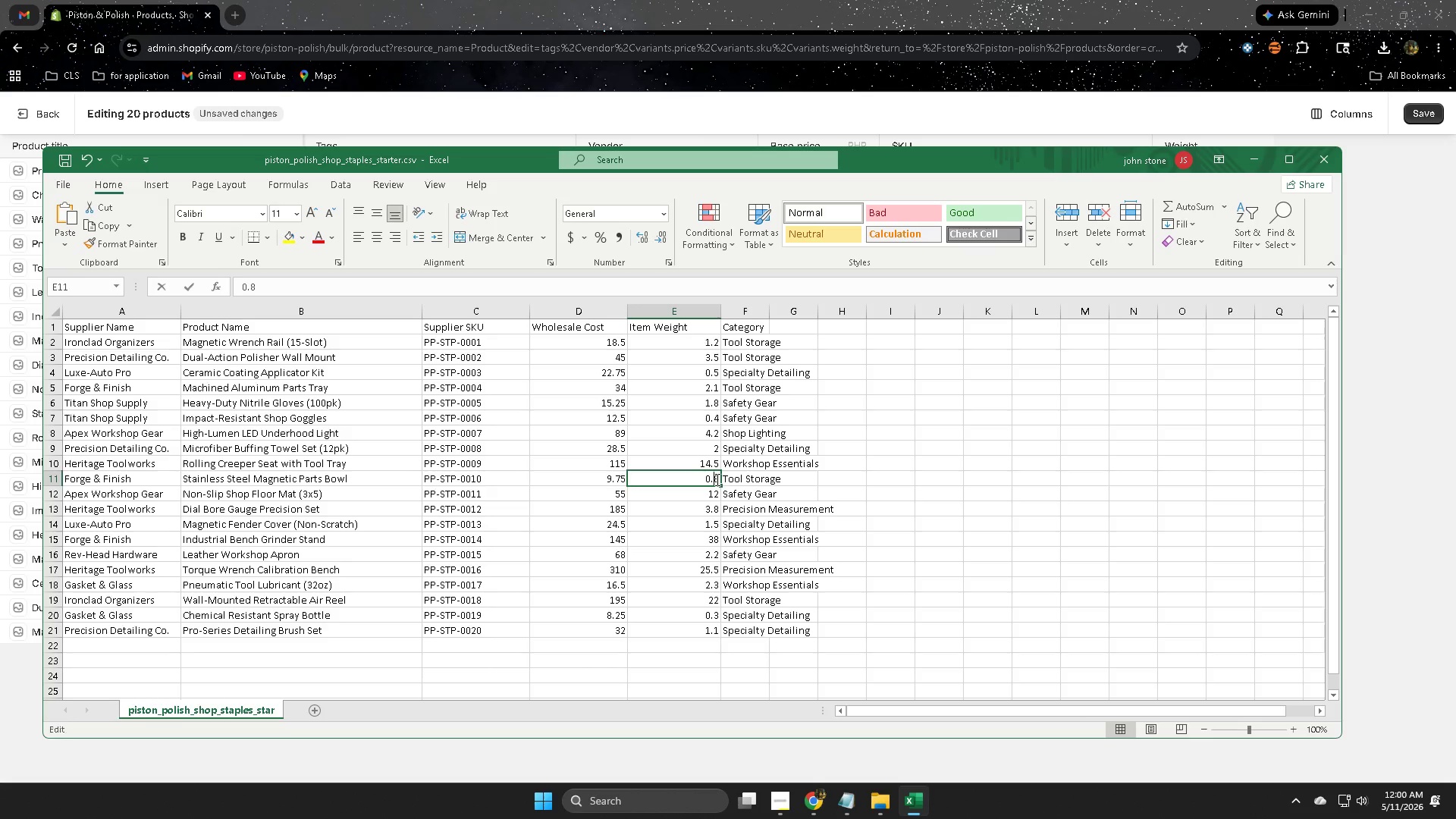 
triple_click([716, 479])
 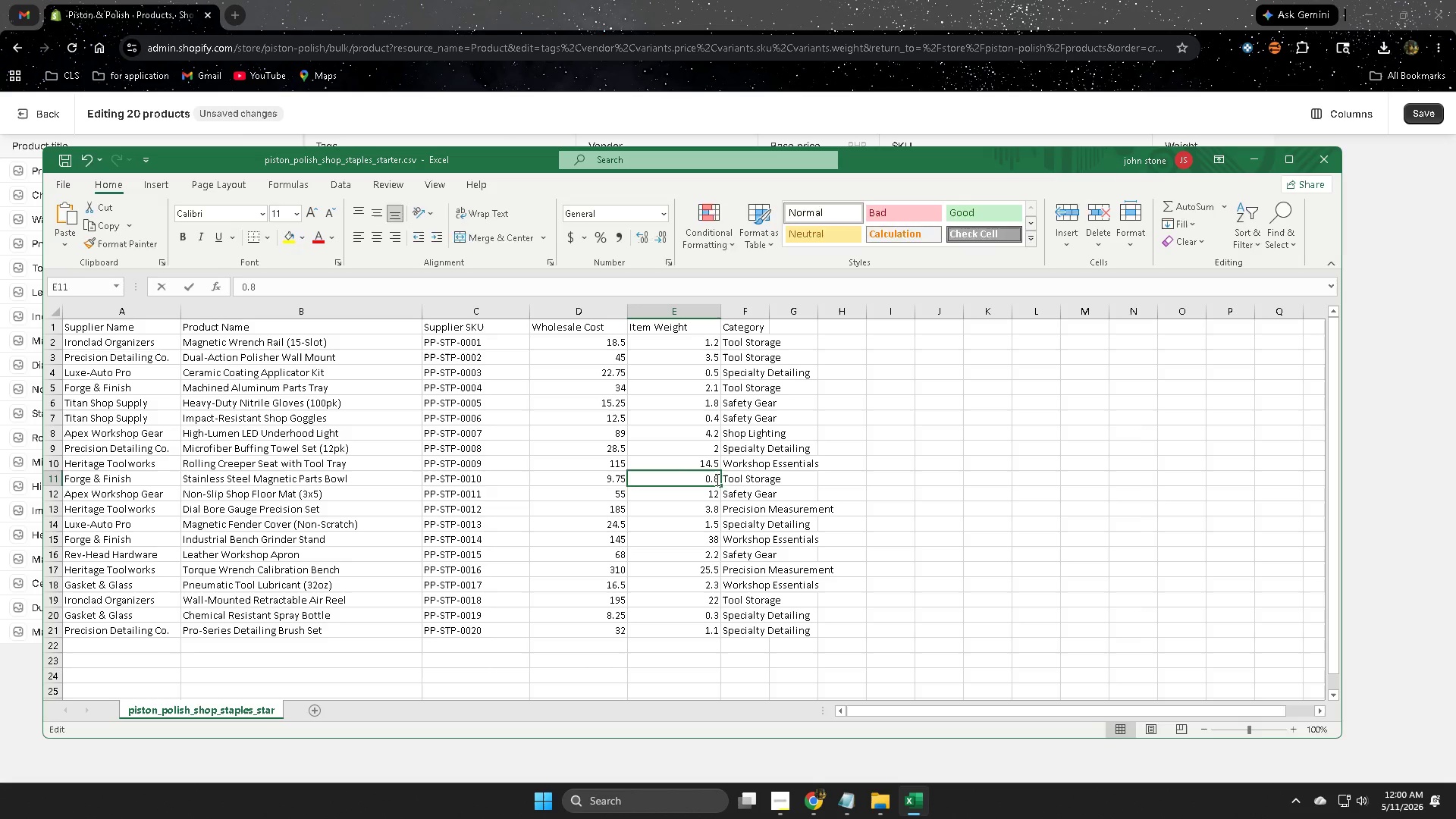 
triple_click([716, 479])
 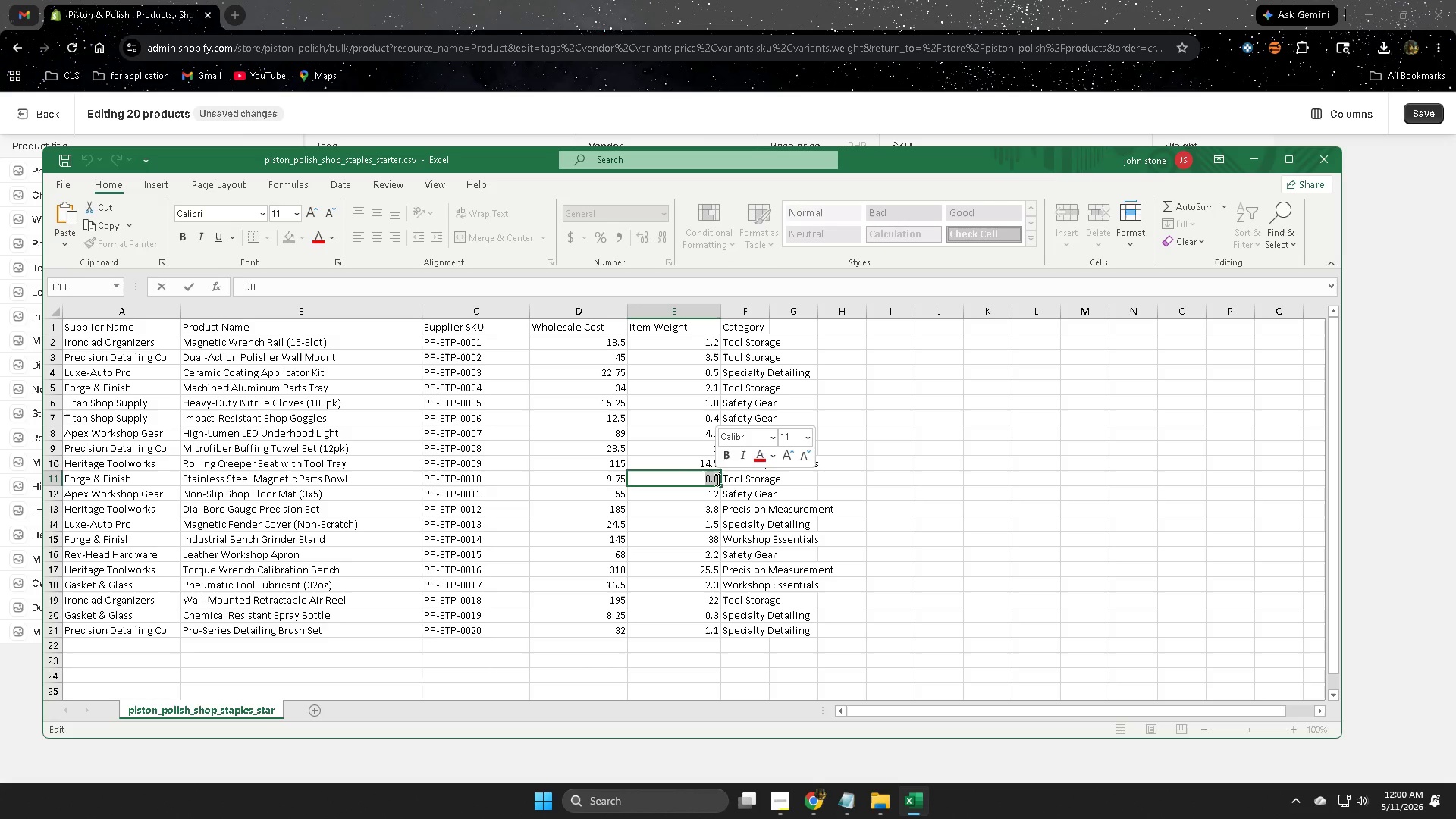 
key(Control+ControlLeft)
 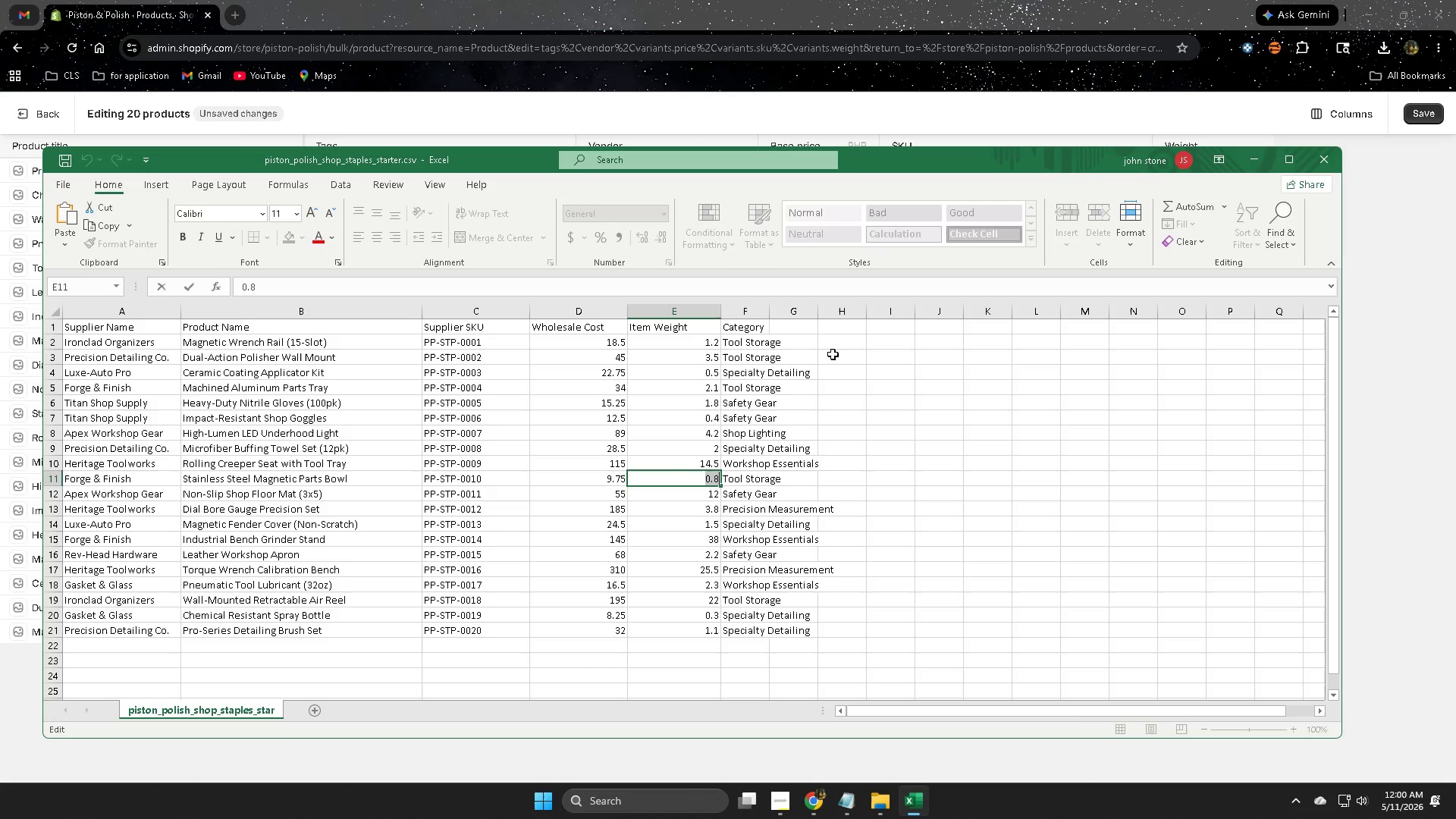 
key(Control+C)
 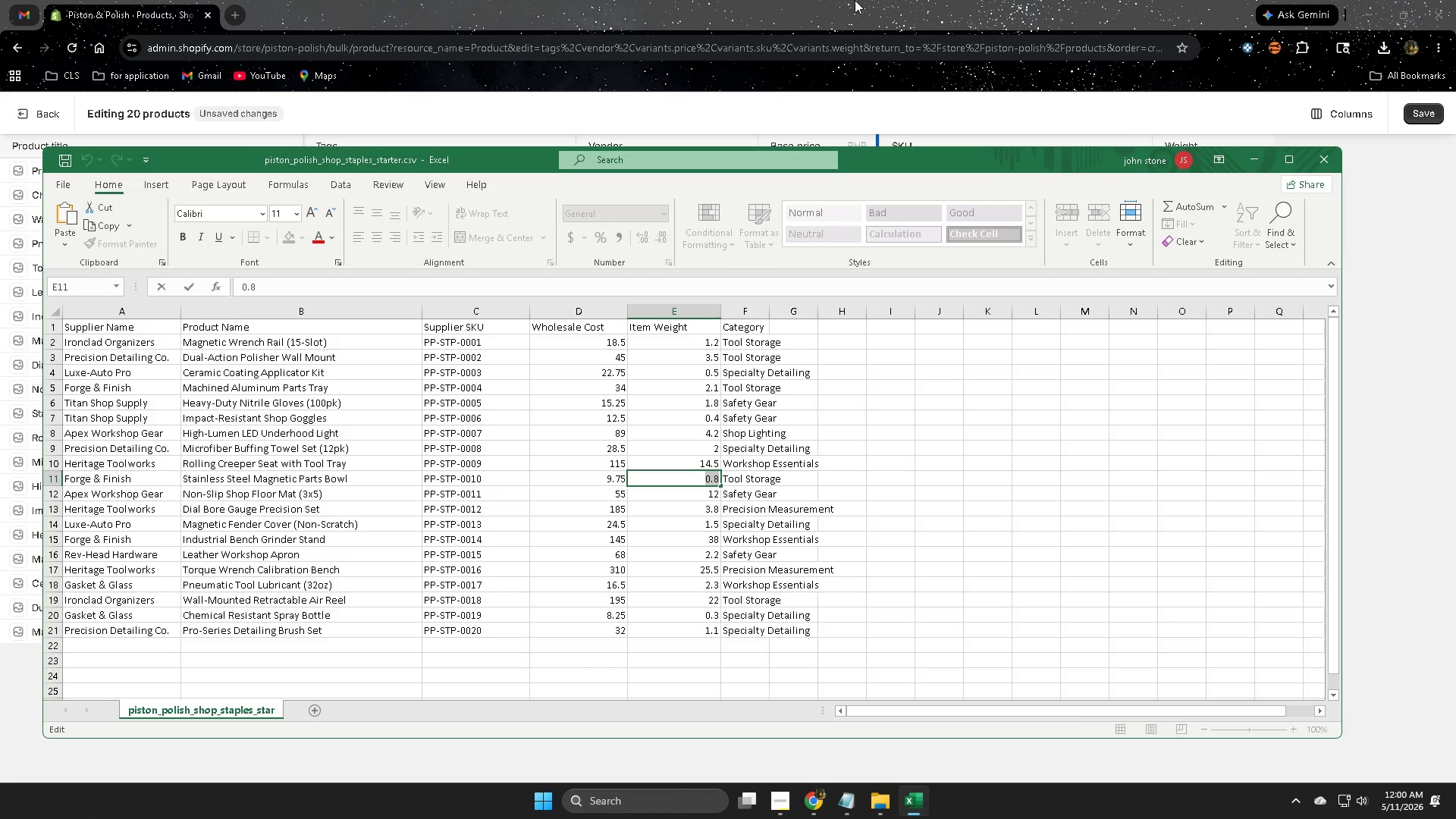 
left_click([855, 0])
 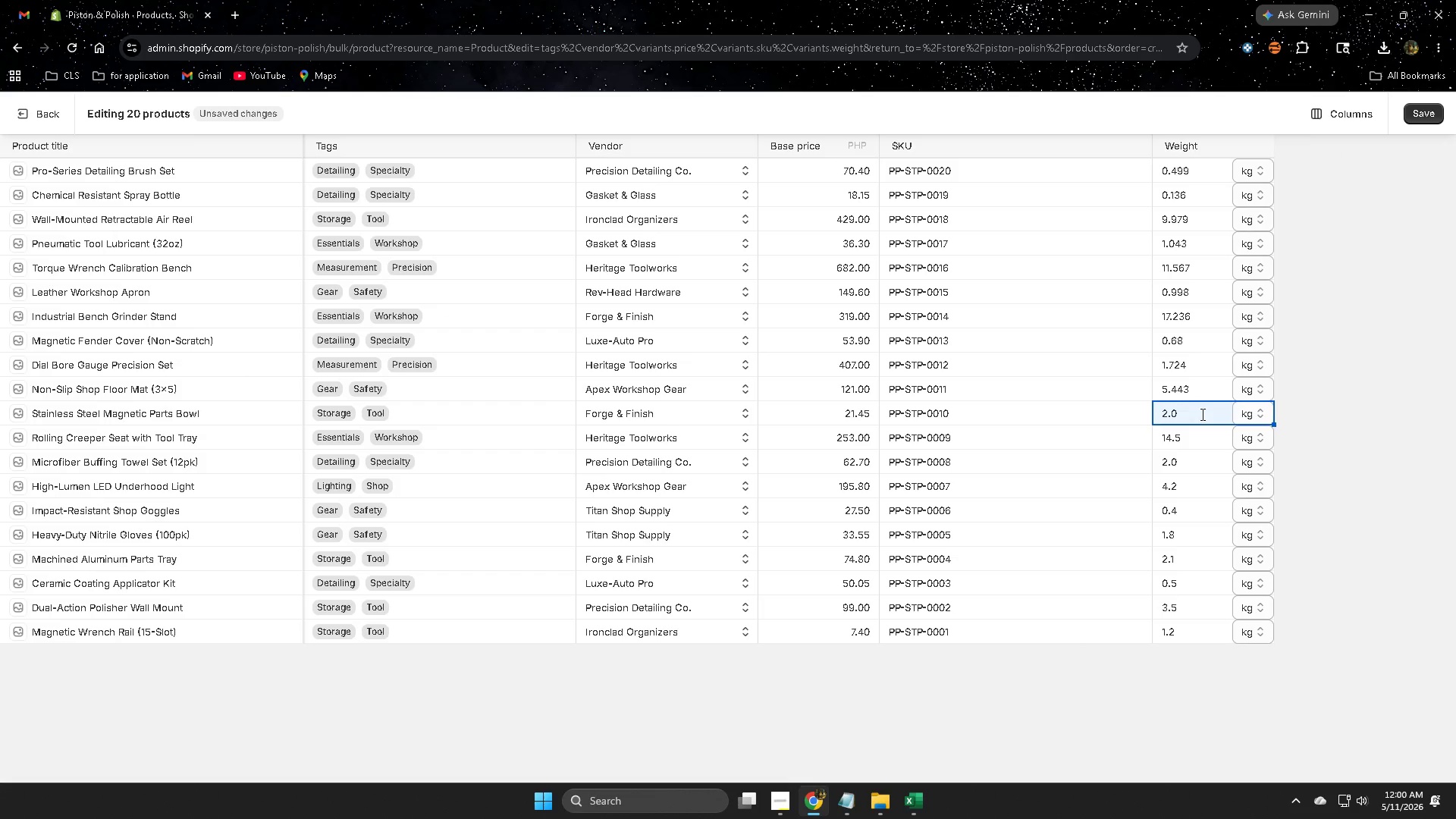 
double_click([1201, 414])
 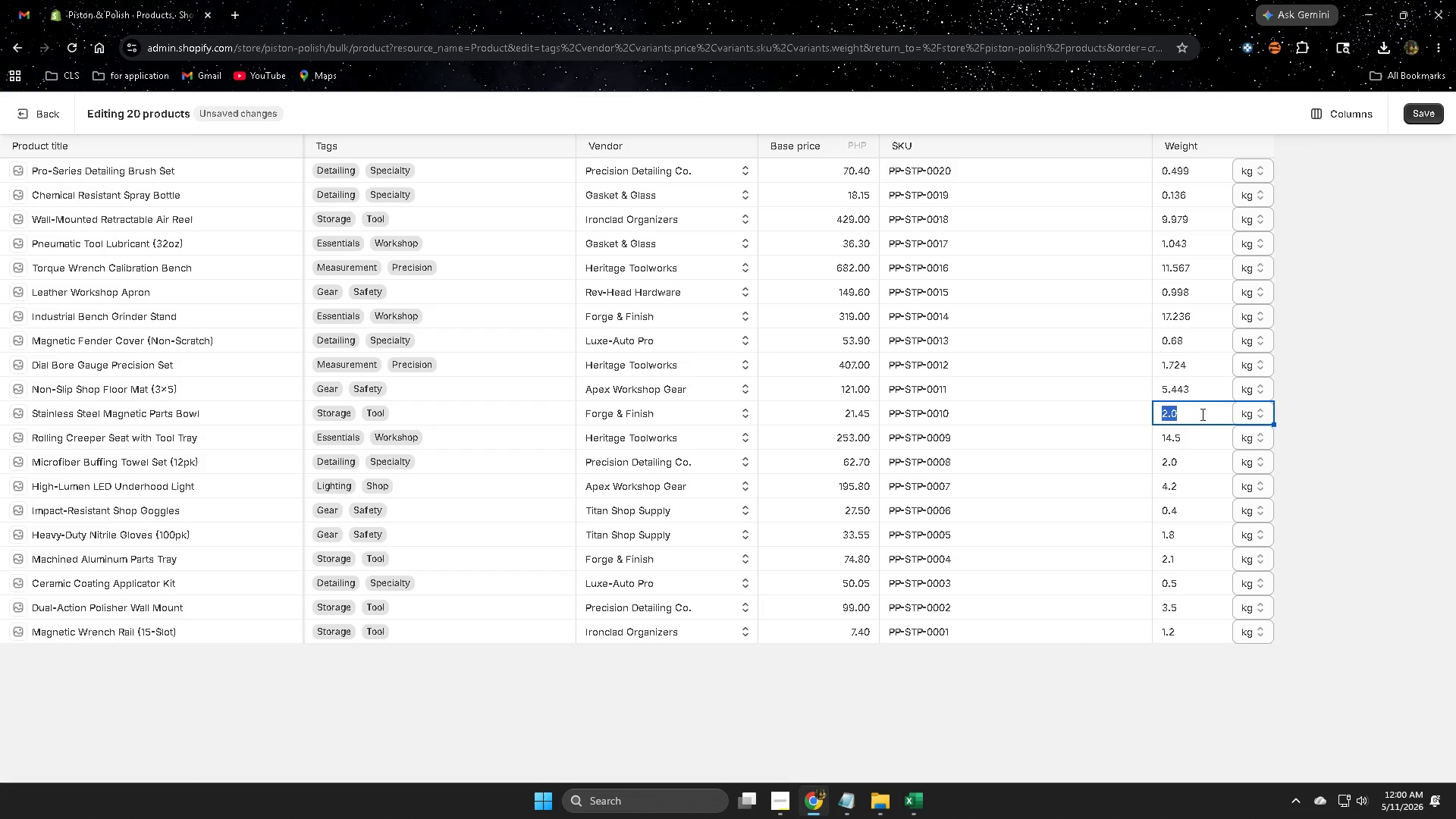 
triple_click([1201, 414])
 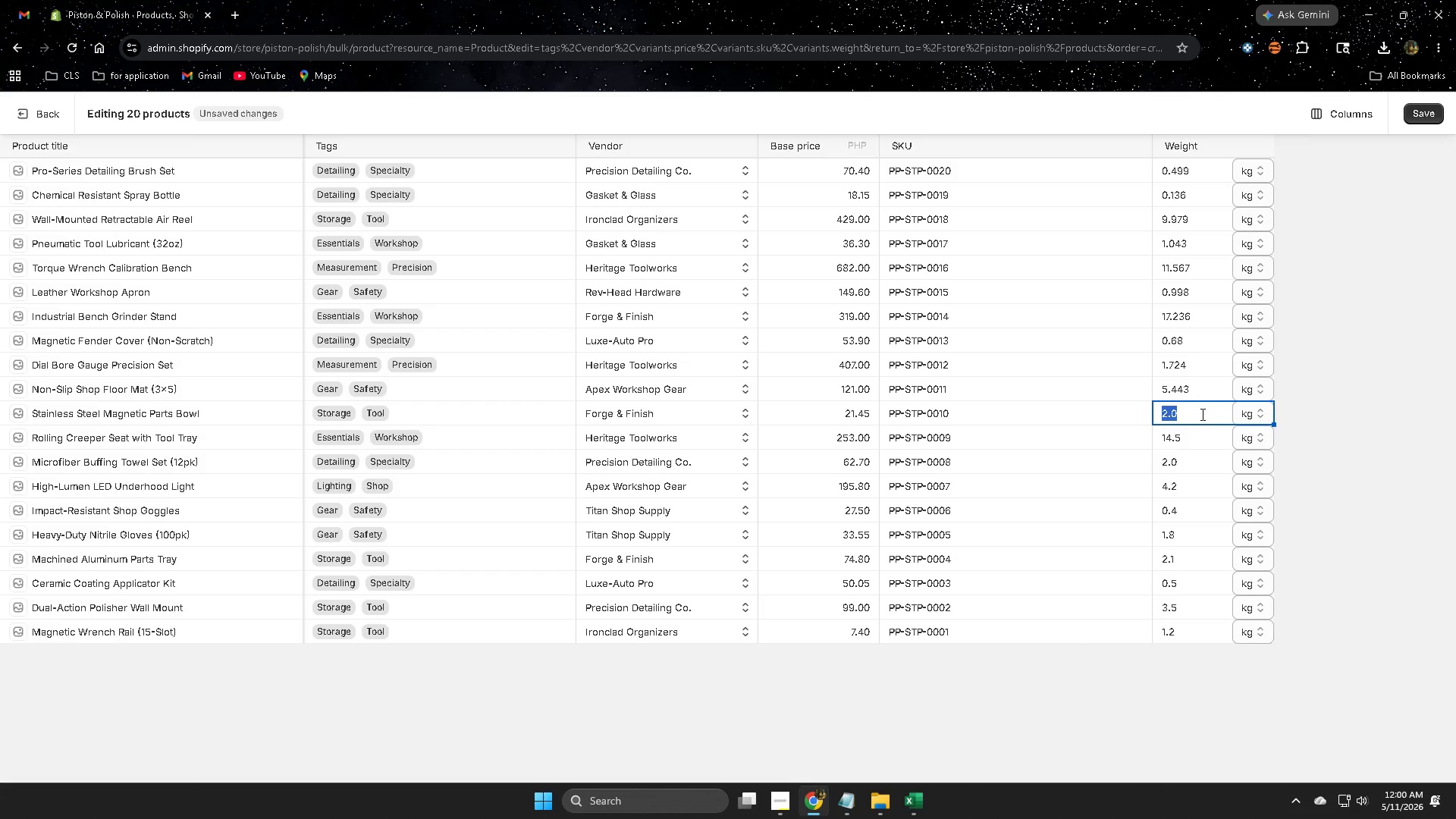 
key(Control+V)
 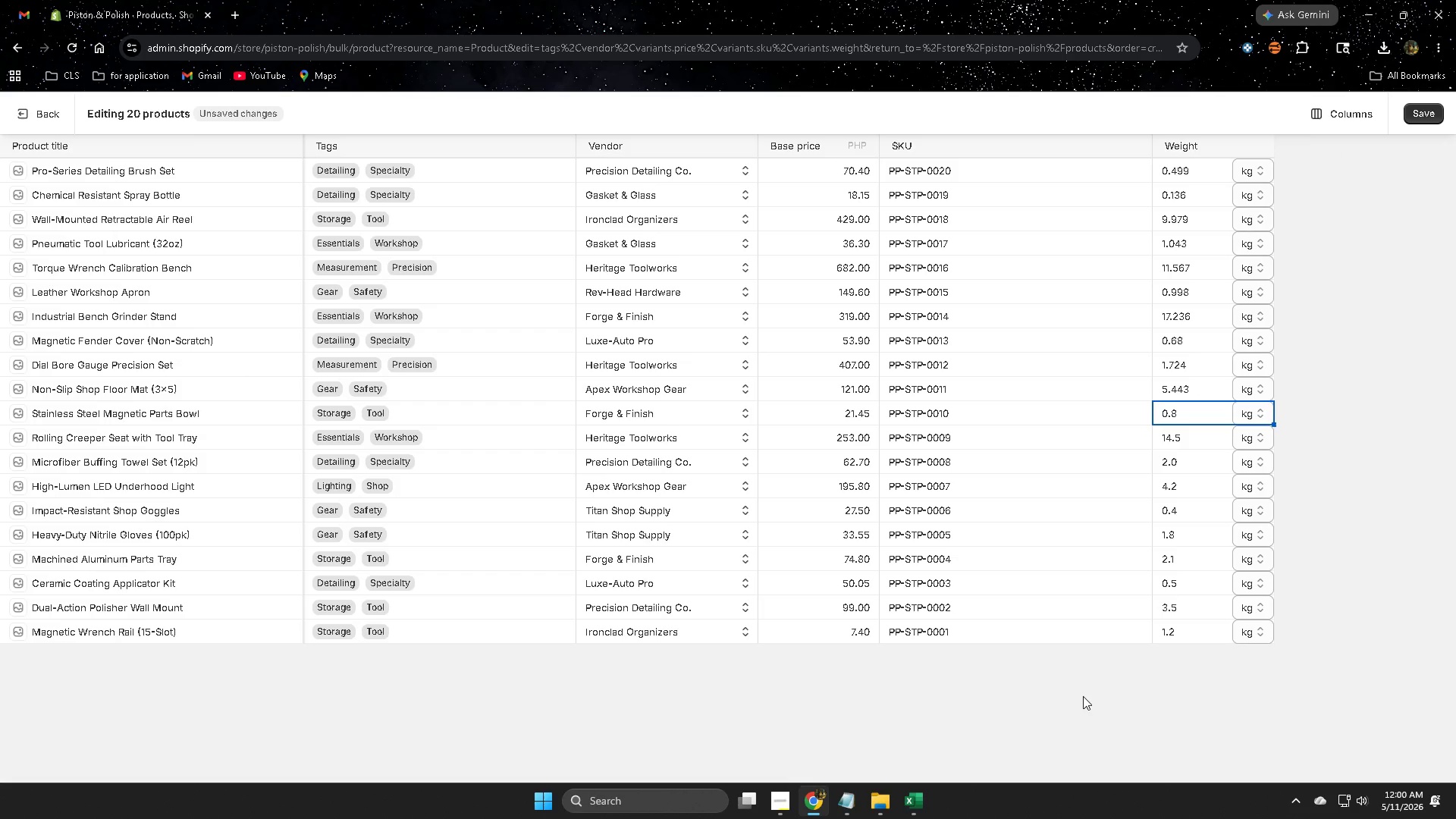 
left_click([915, 798])
 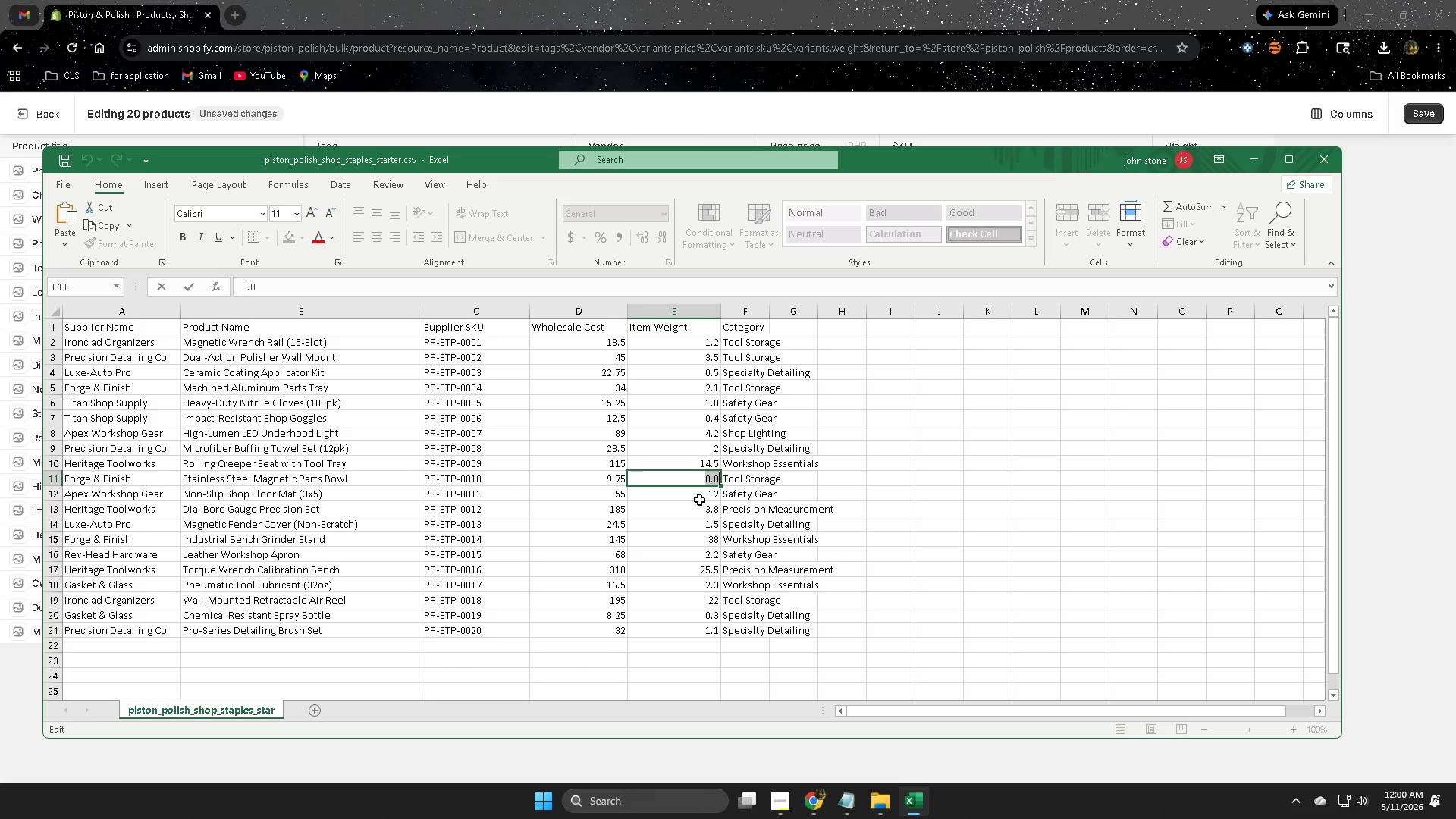 
double_click([699, 500])
 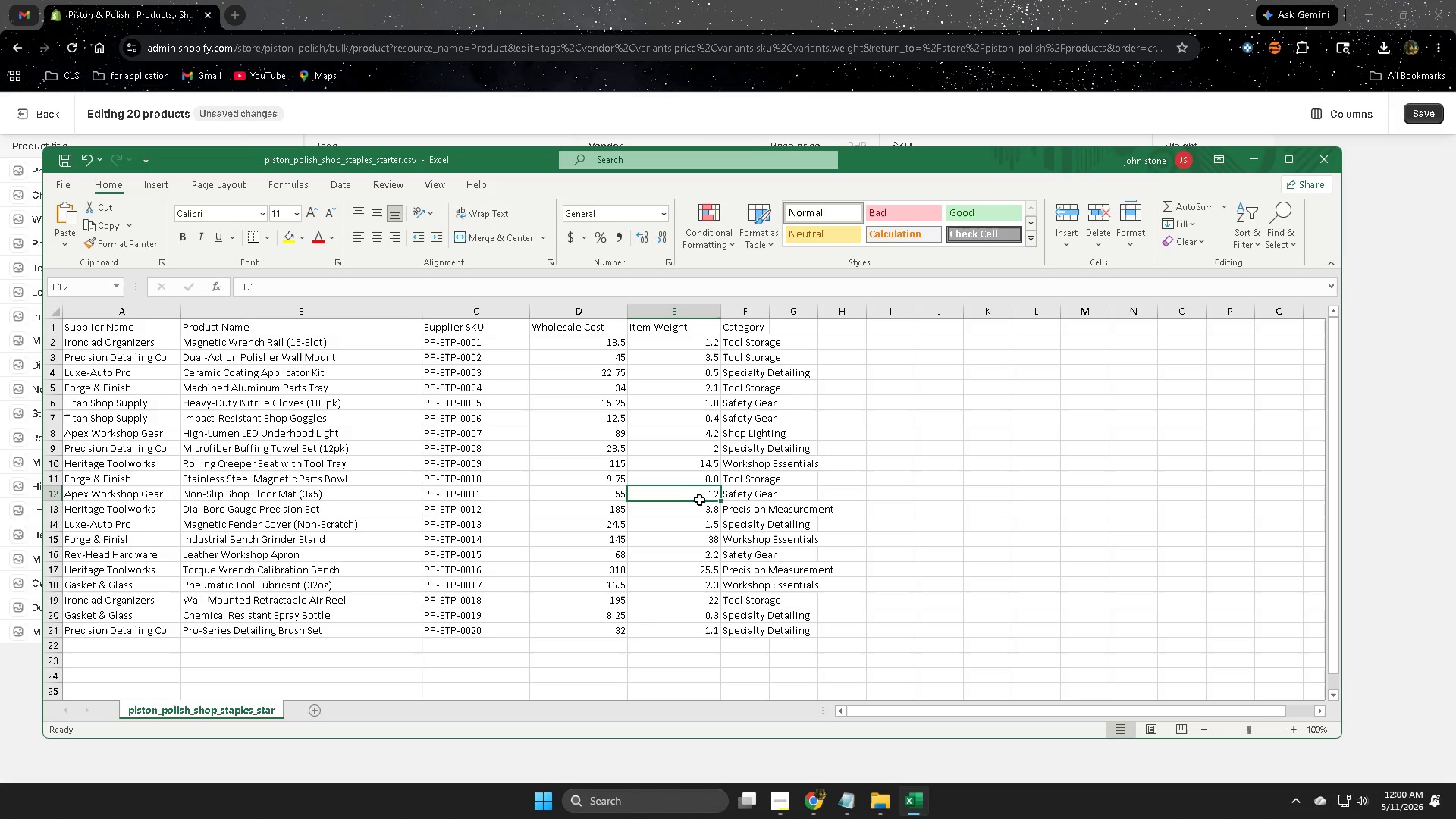 
triple_click([699, 500])
 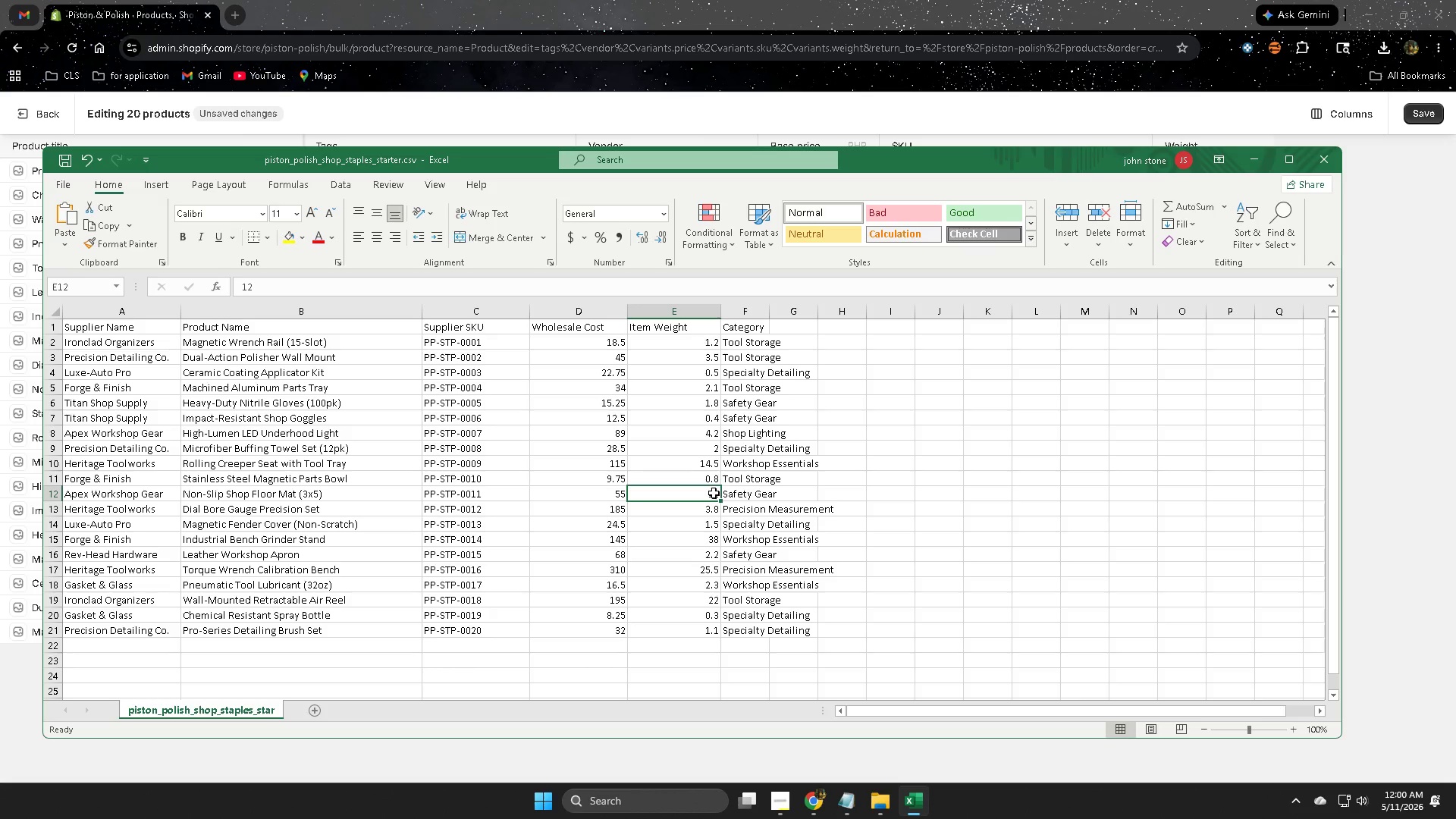 
double_click([714, 493])
 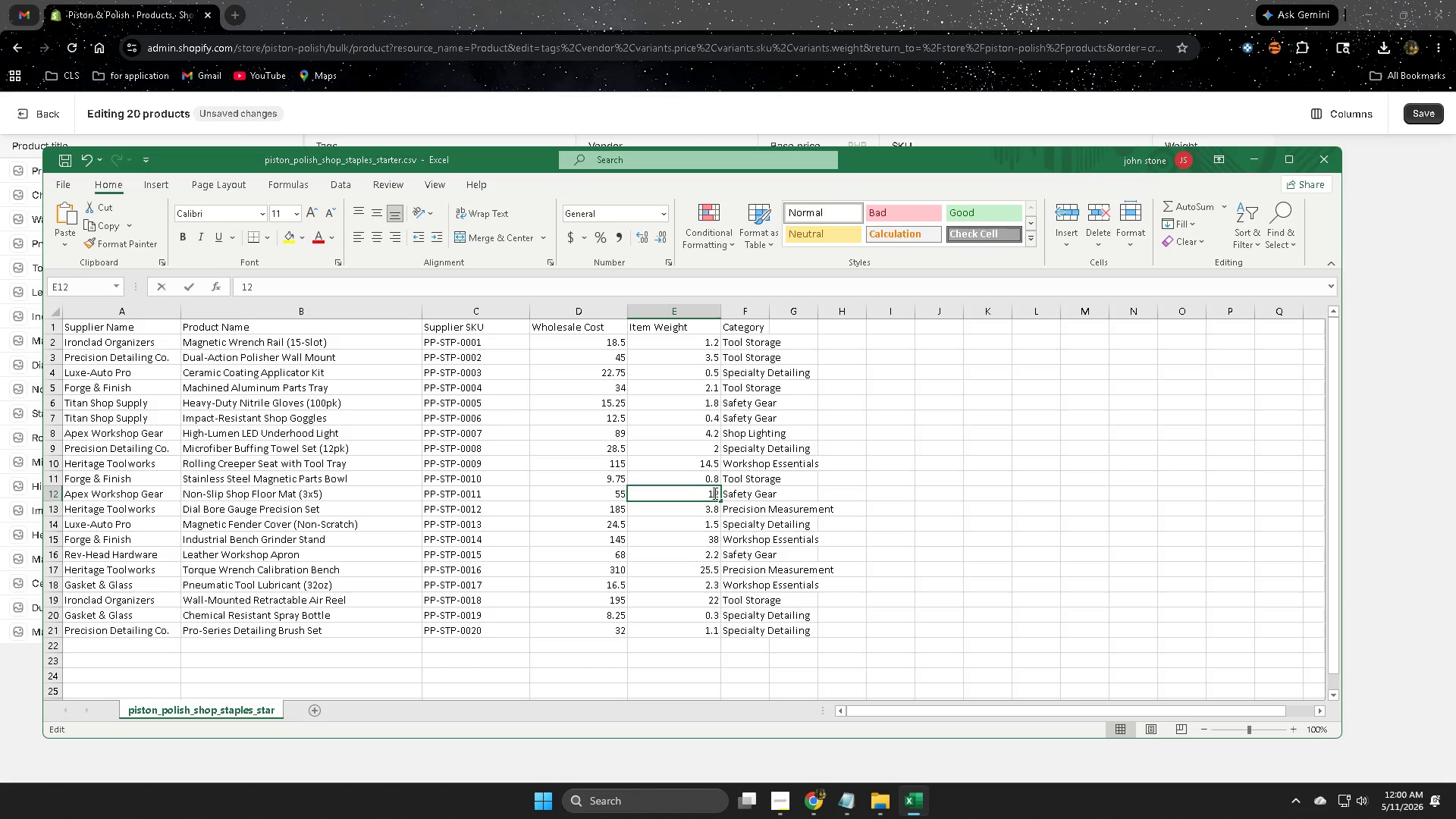 
triple_click([714, 493])
 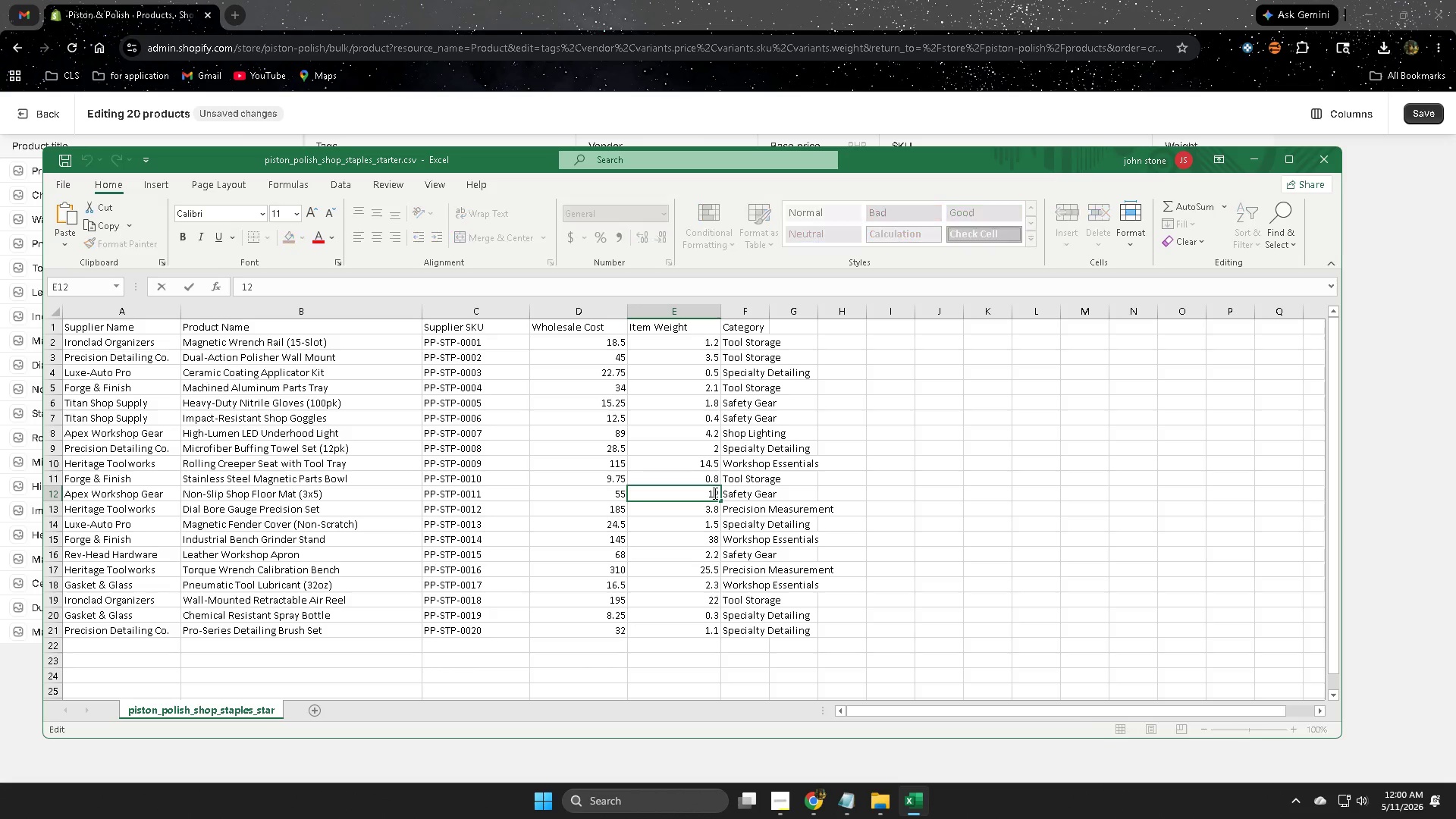 
triple_click([714, 493])
 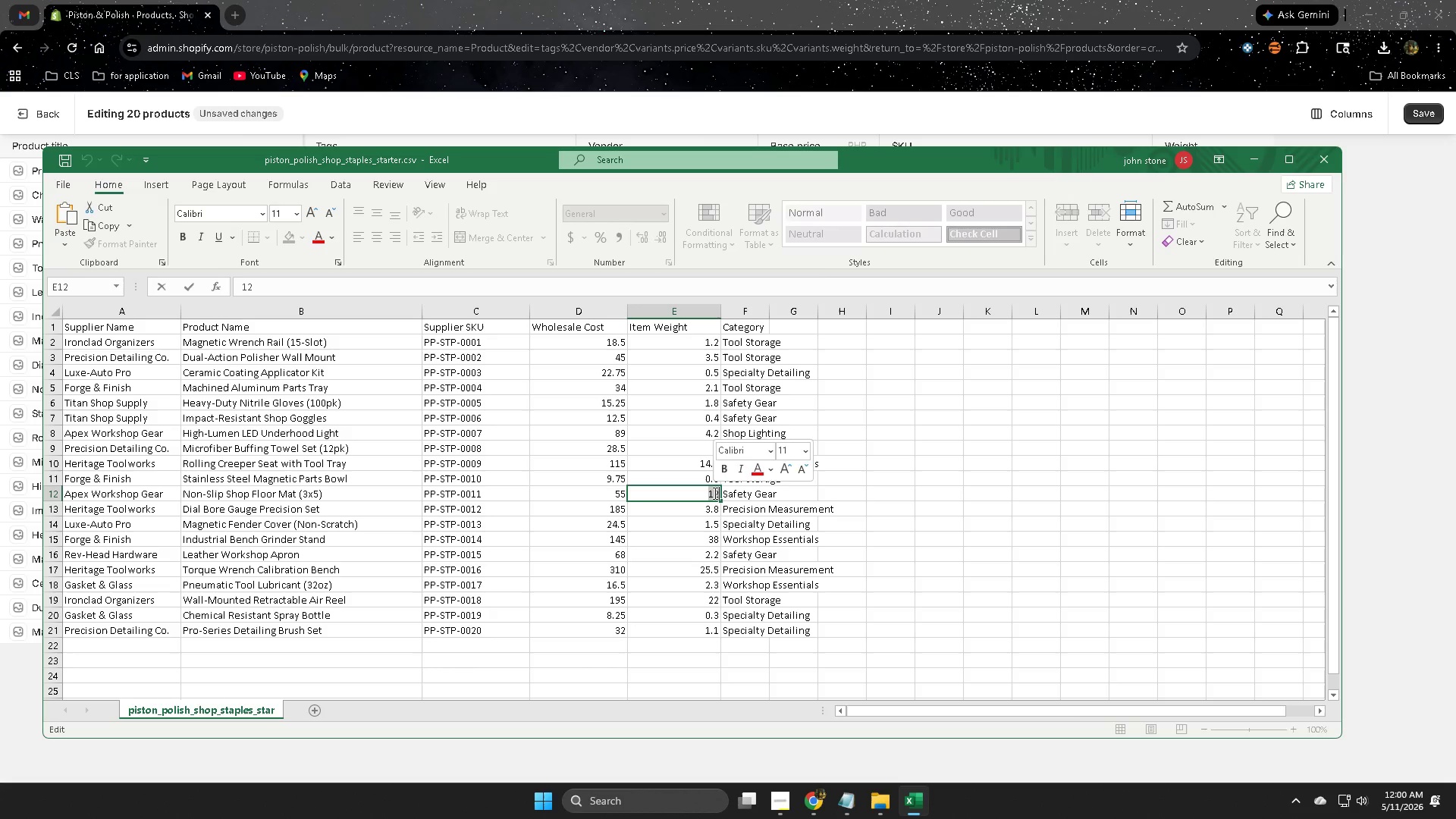 
key(Control+ControlLeft)
 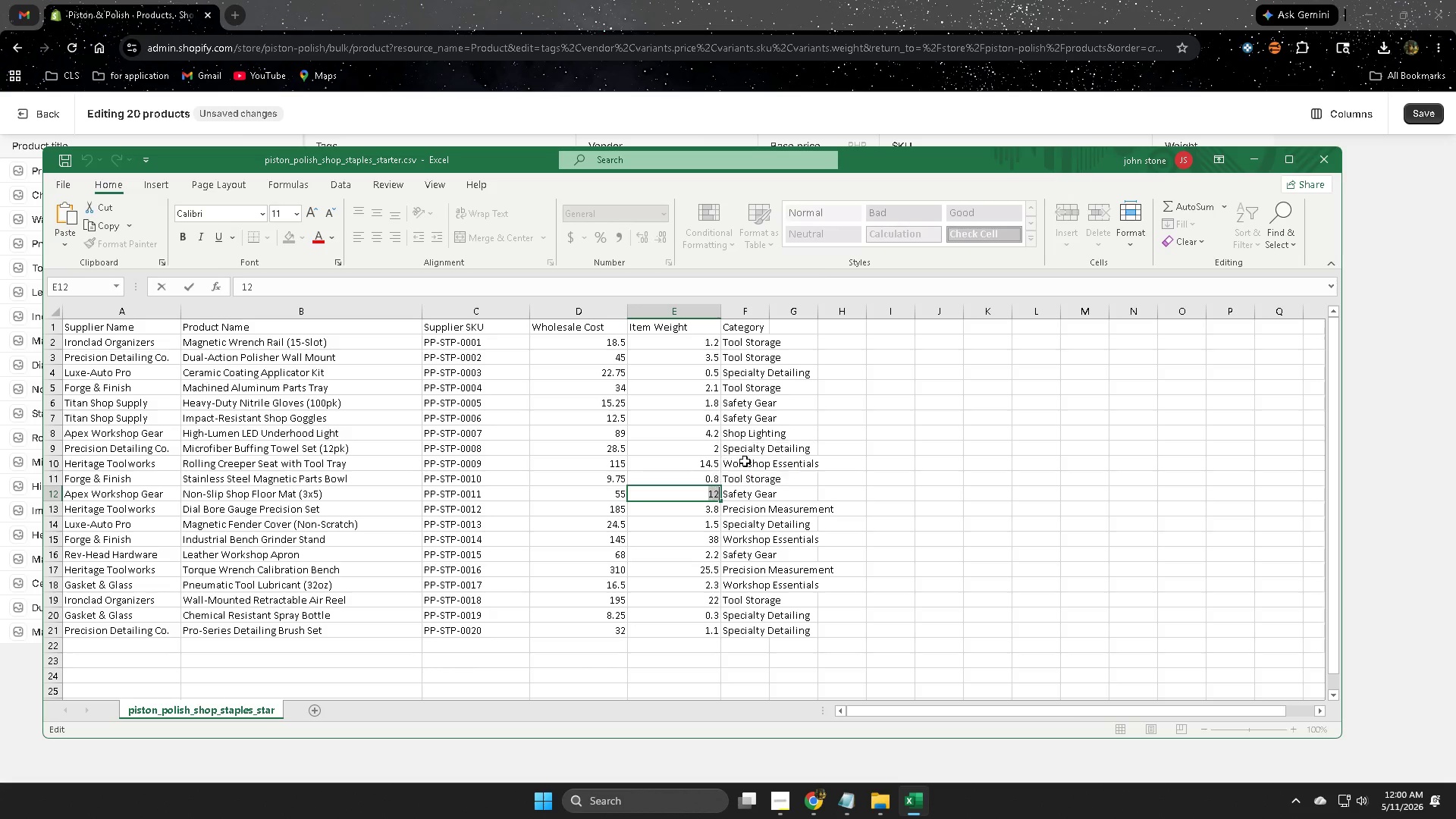 
key(Control+C)
 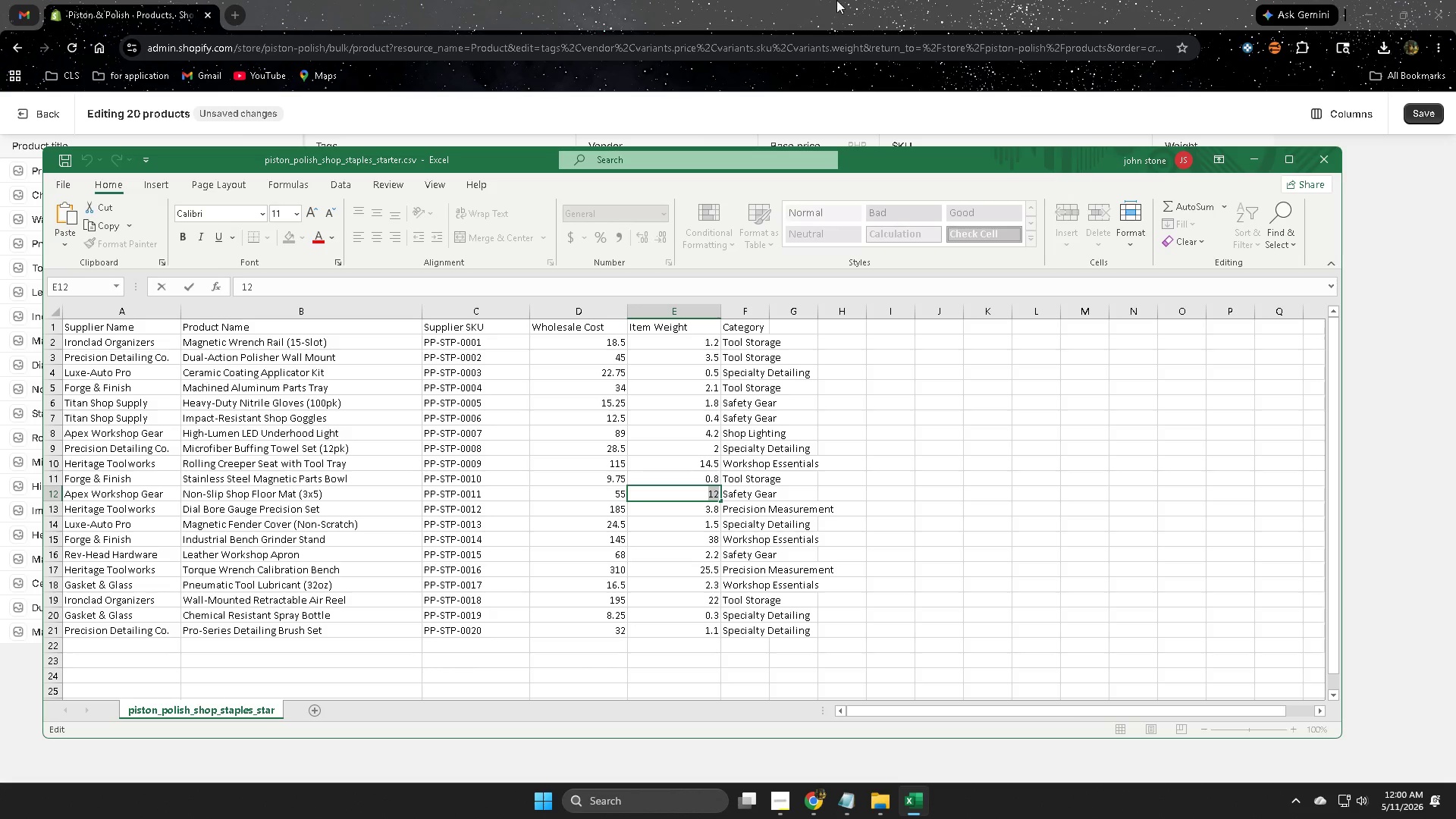 
left_click([837, 0])
 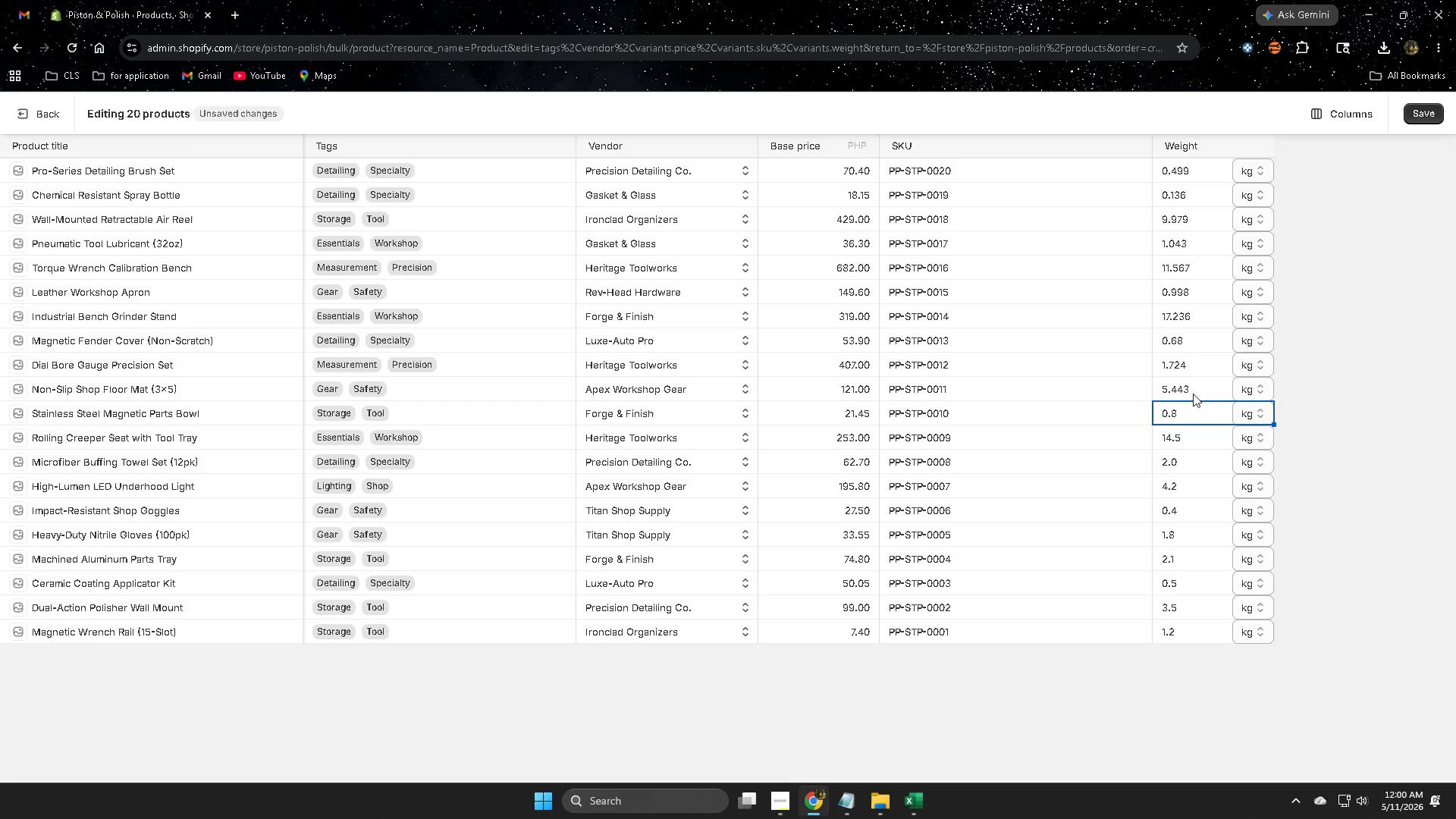 
double_click([1193, 390])
 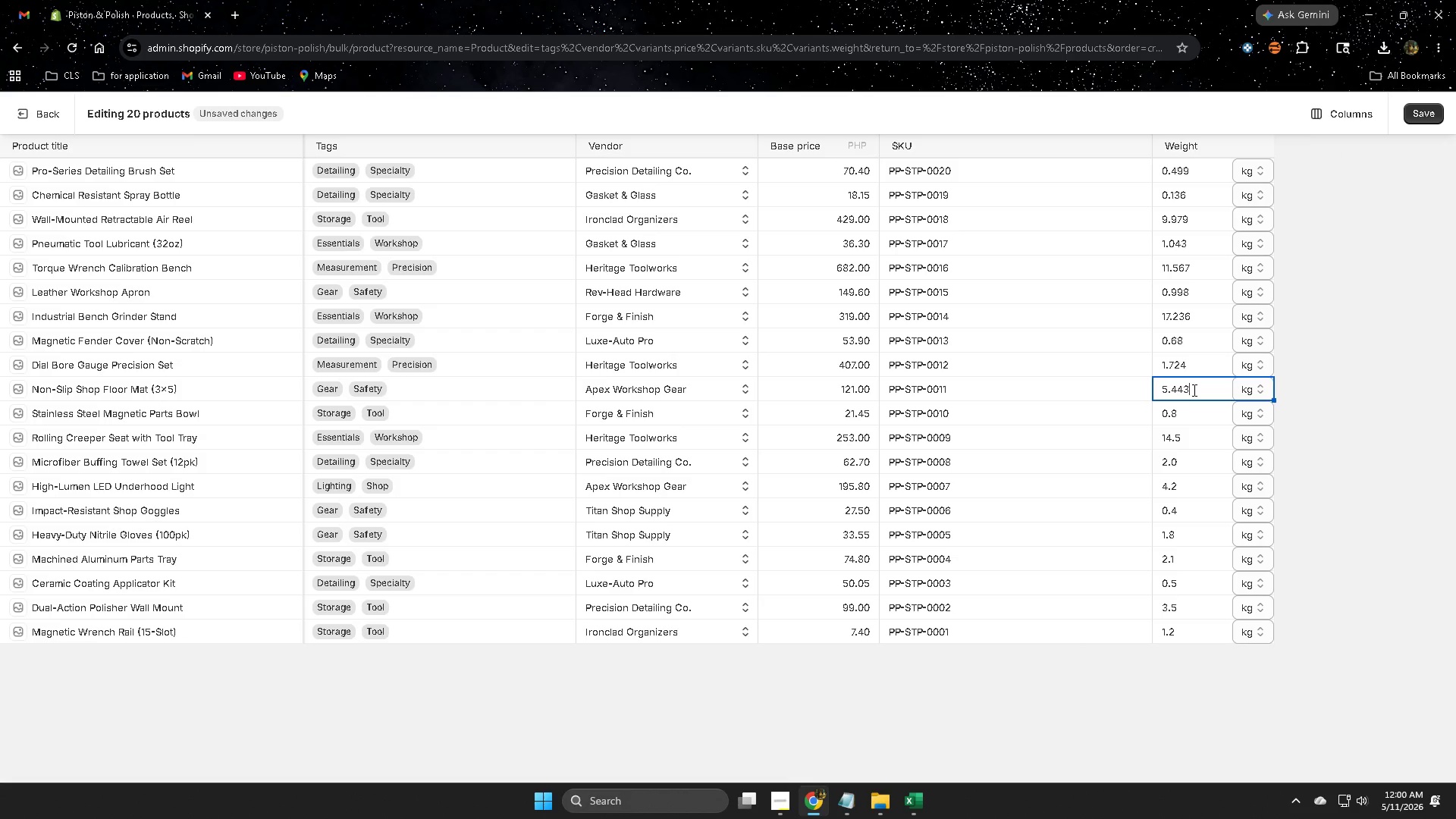 
triple_click([1193, 390])
 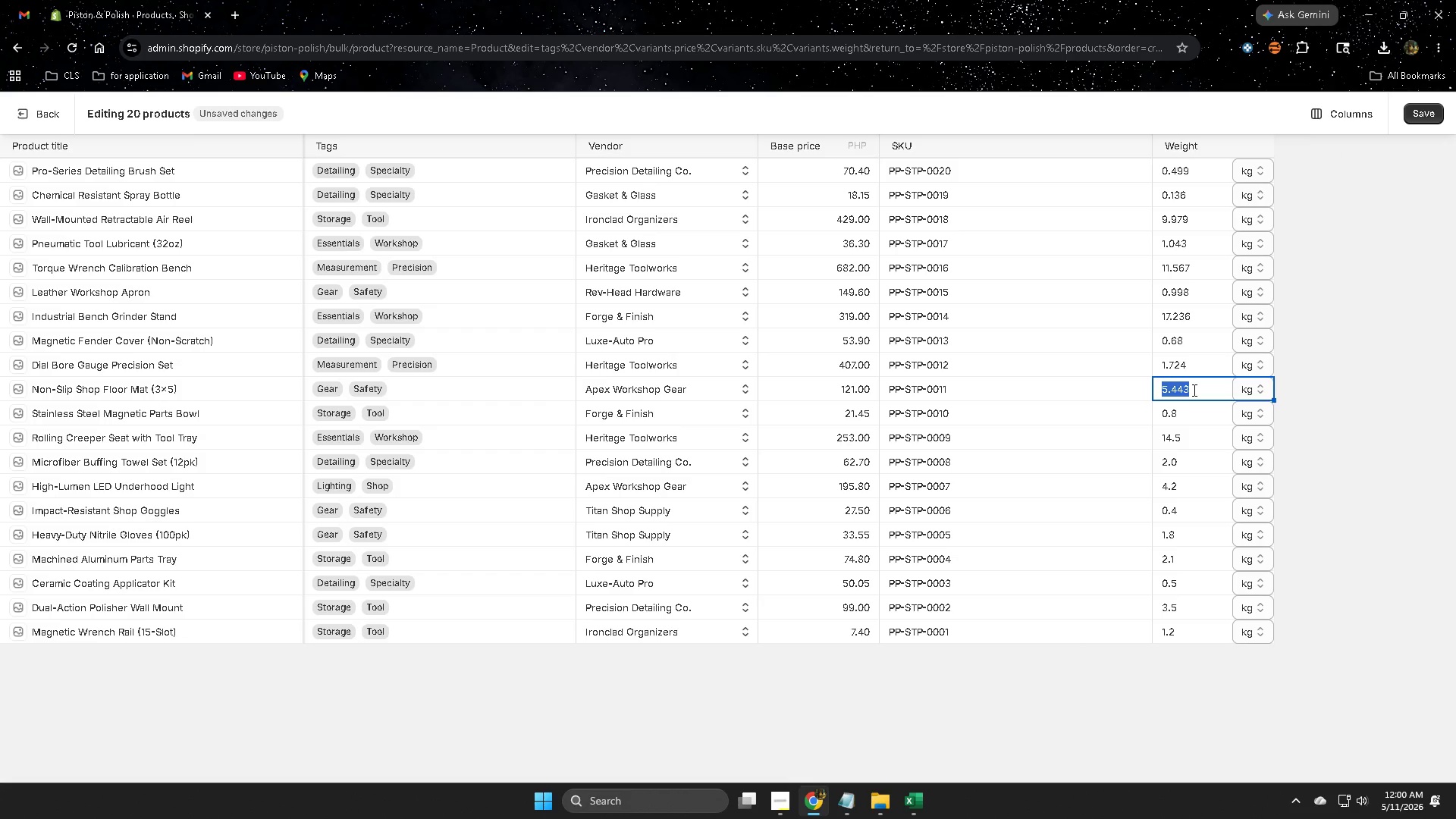 
triple_click([1193, 390])
 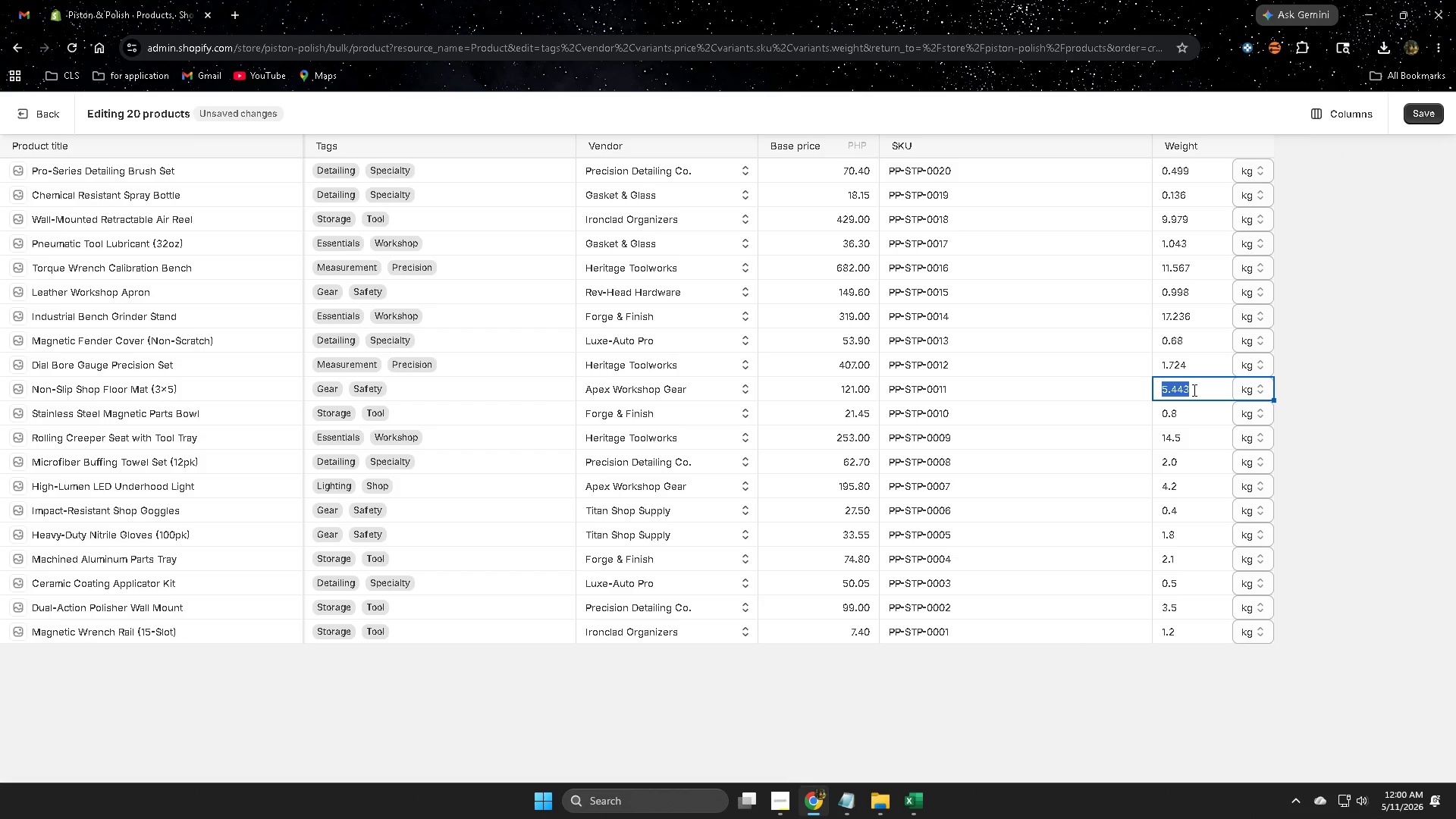 
key(Control+ControlLeft)
 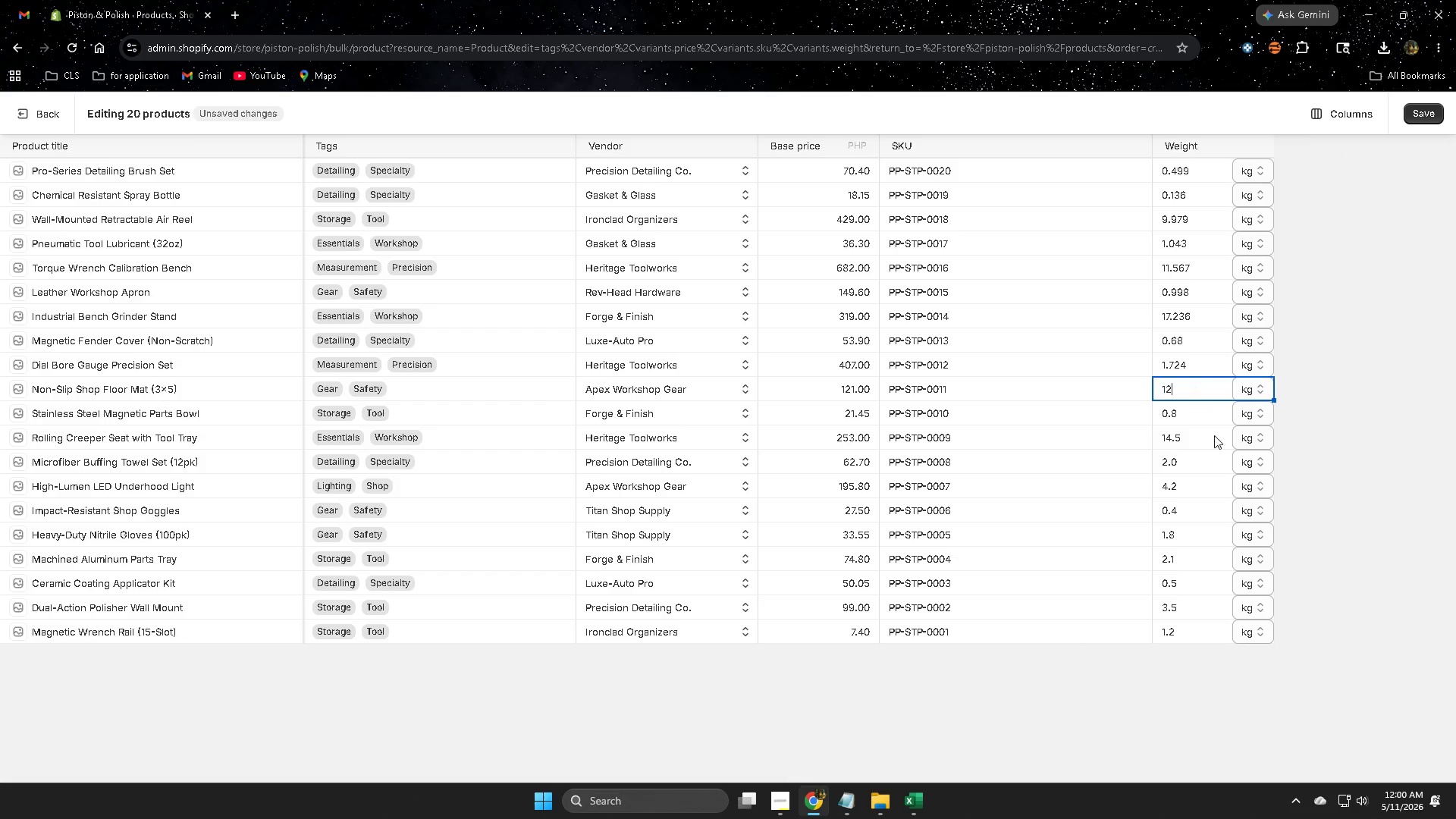 
key(Control+V)
 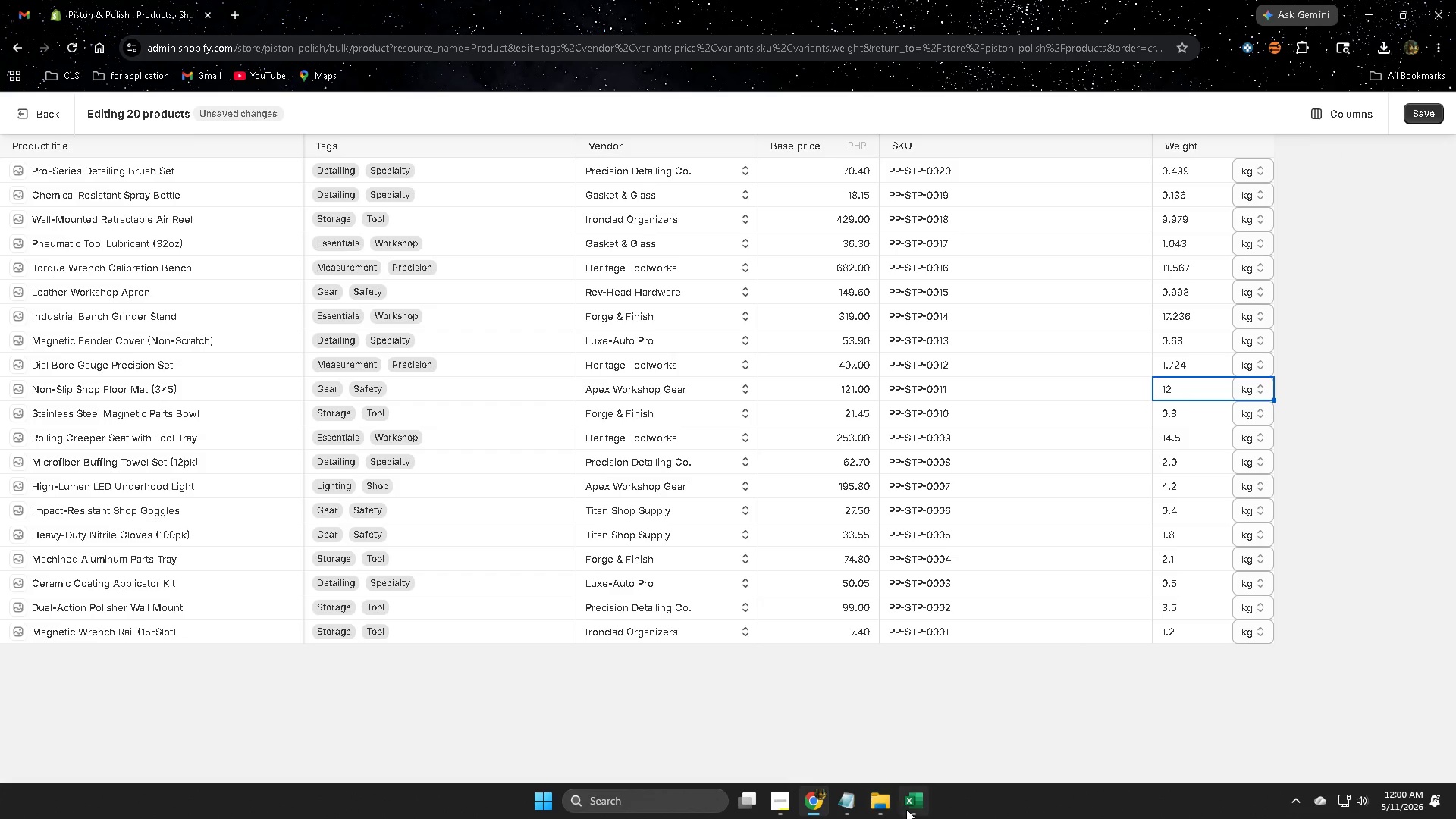 
left_click([918, 802])
 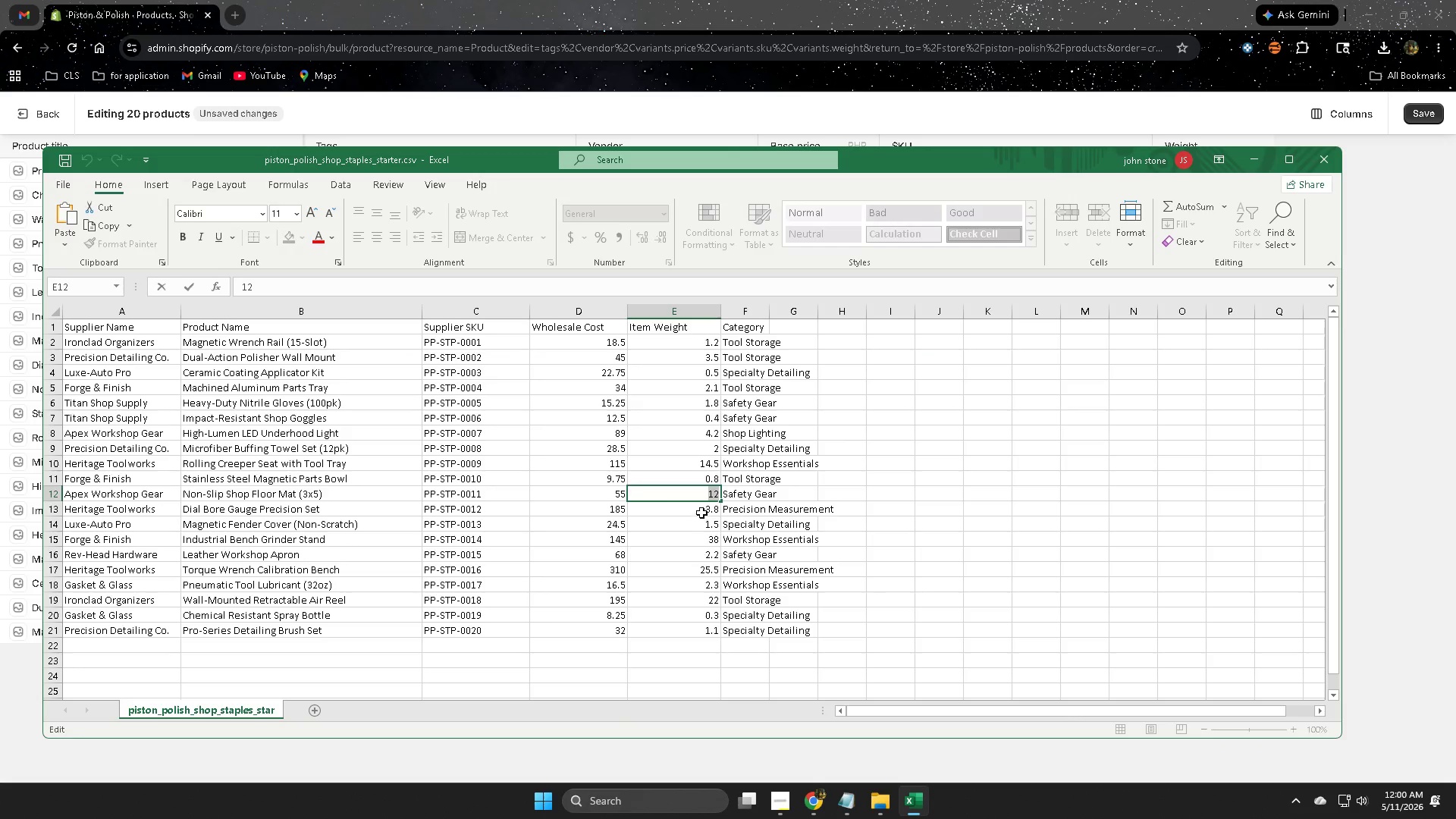 
double_click([702, 510])
 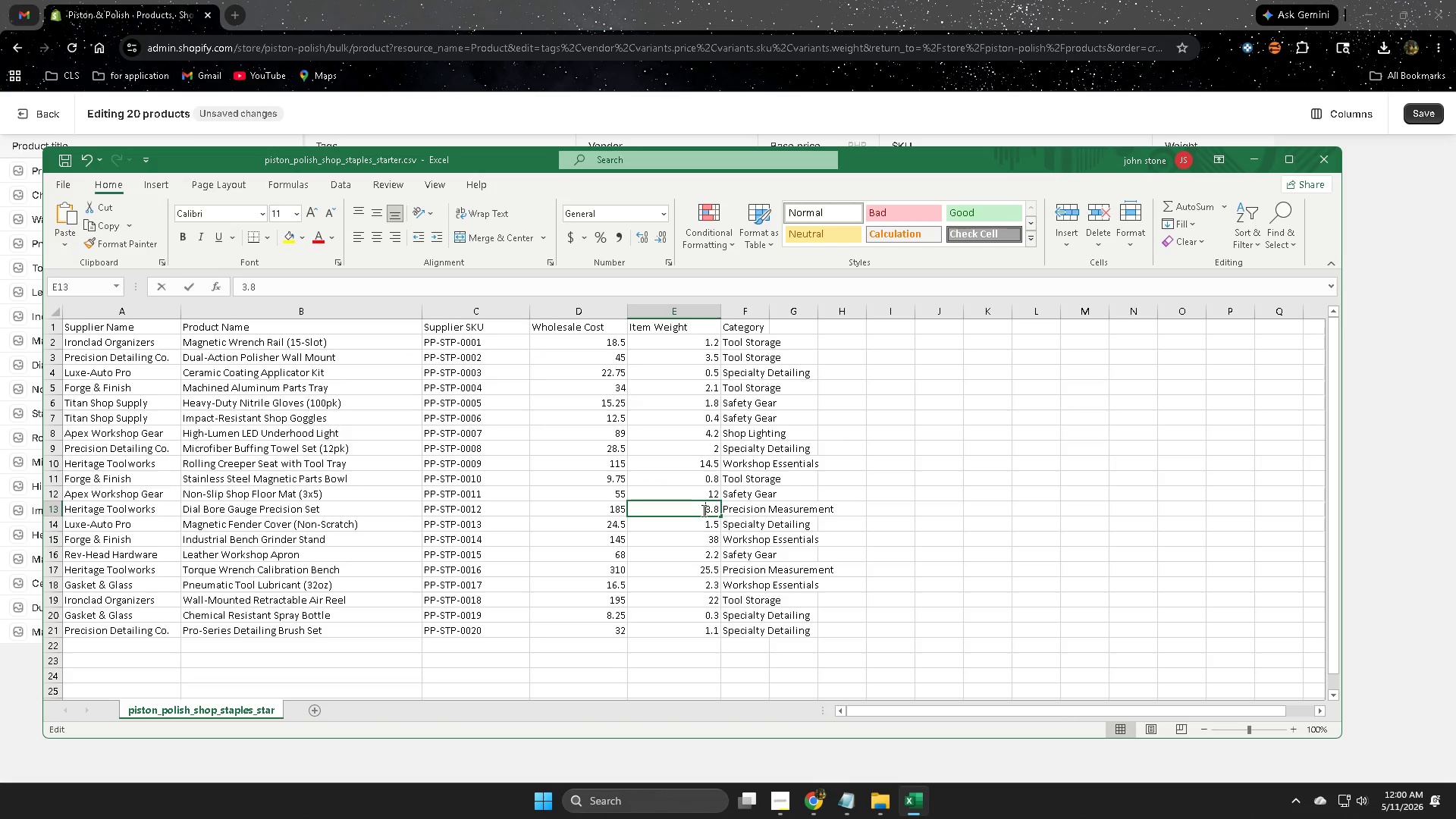 
triple_click([702, 510])
 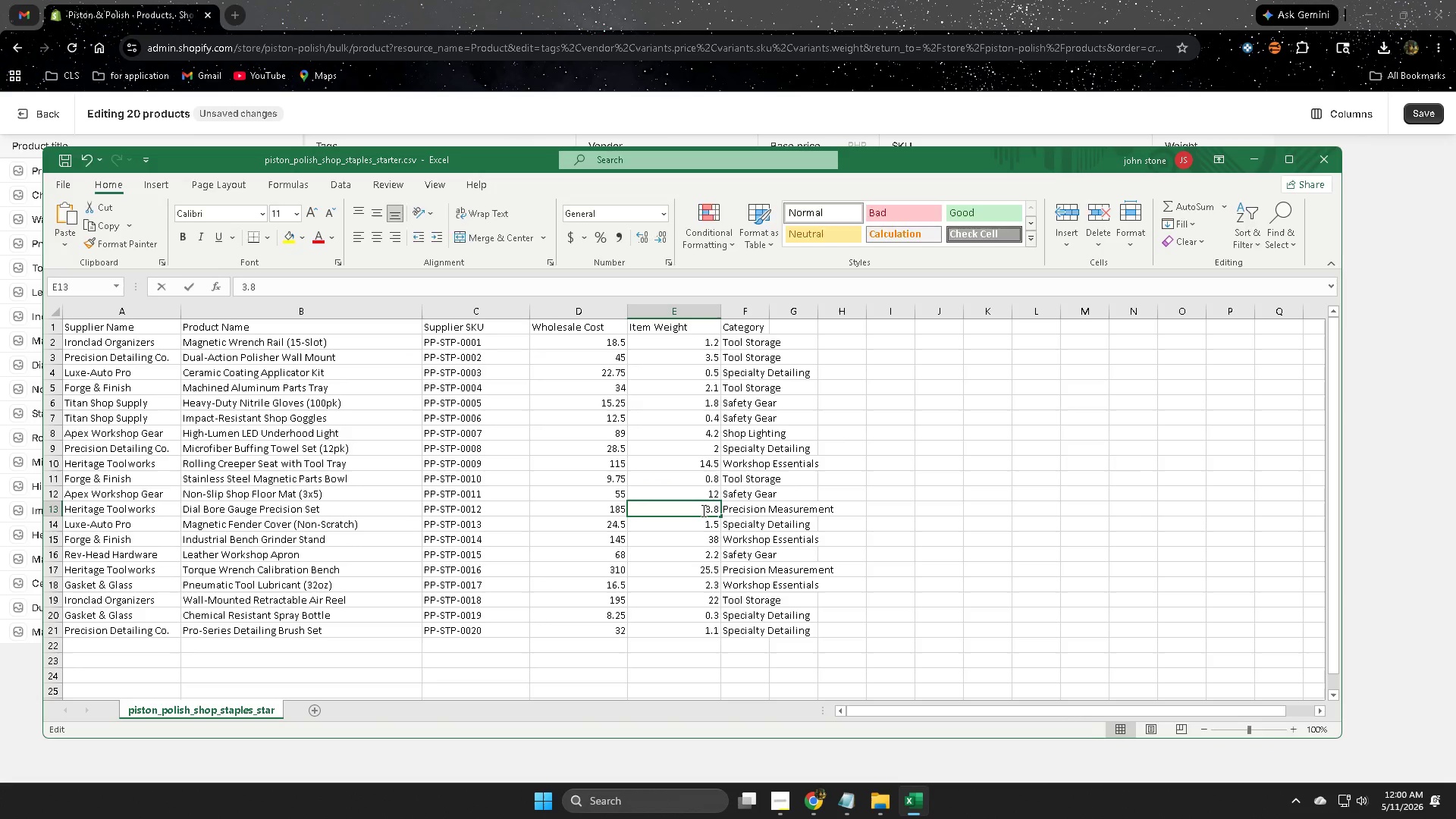 
triple_click([702, 510])
 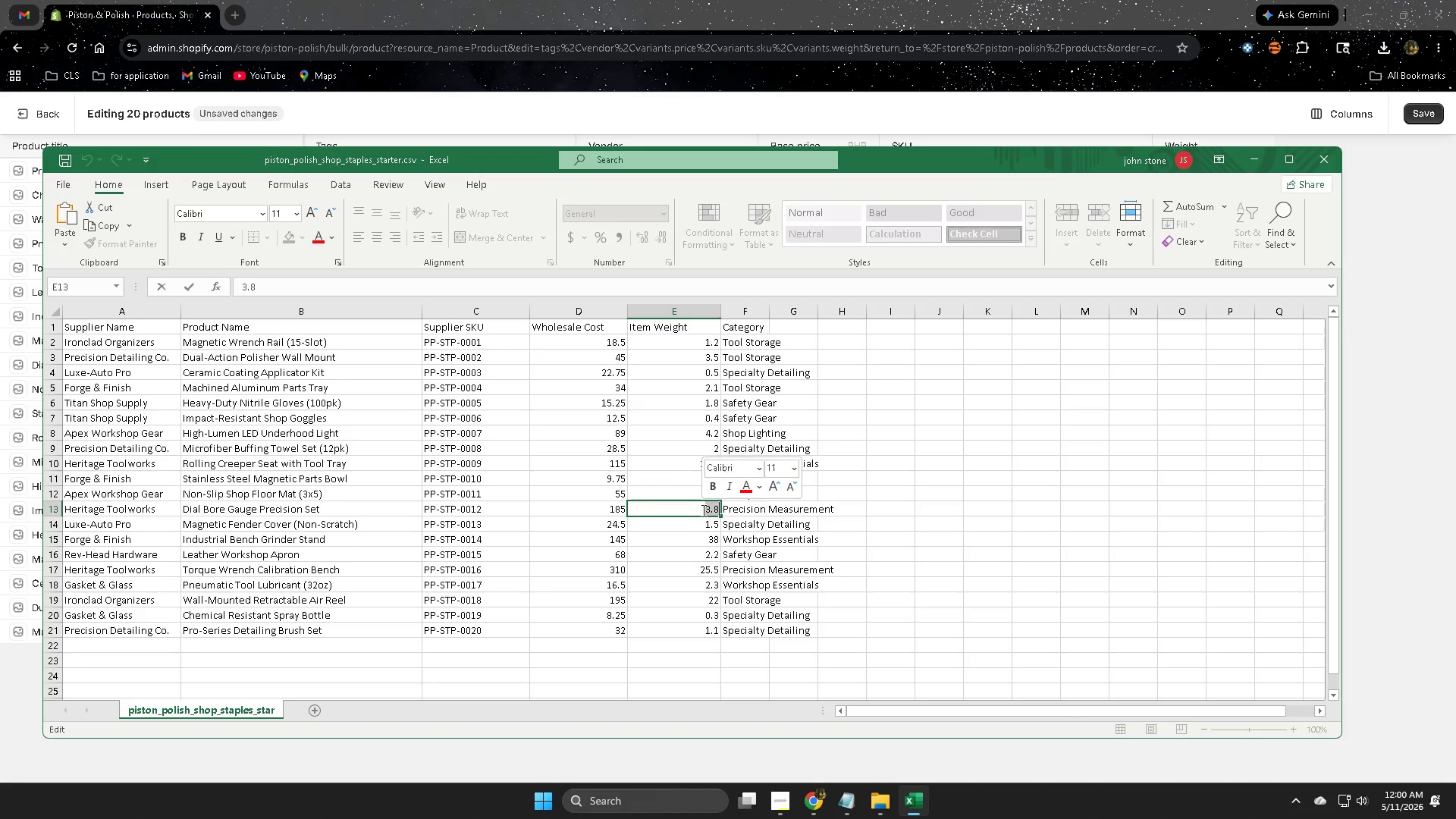 
key(Control+ControlLeft)
 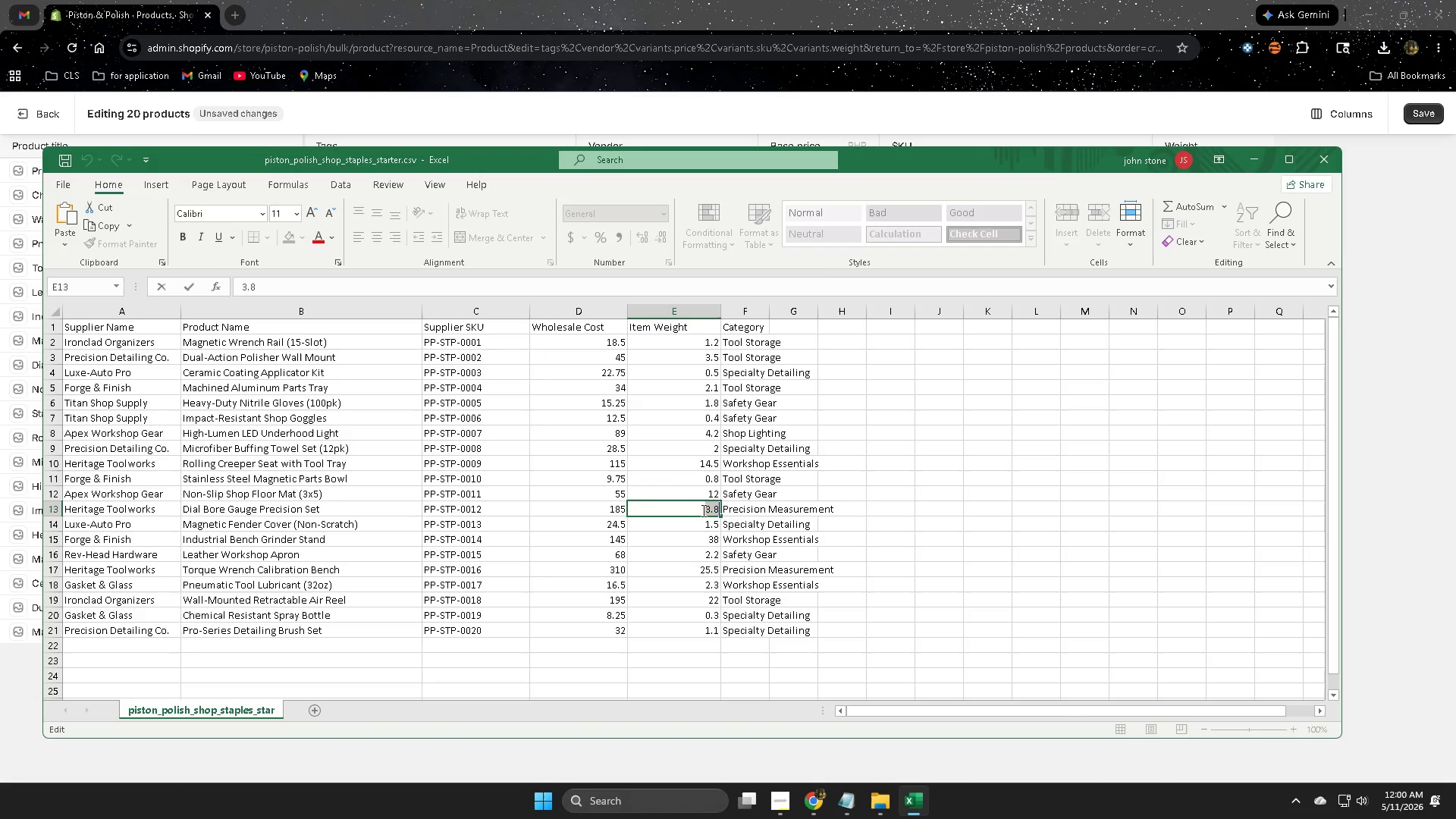 
key(Control+C)
 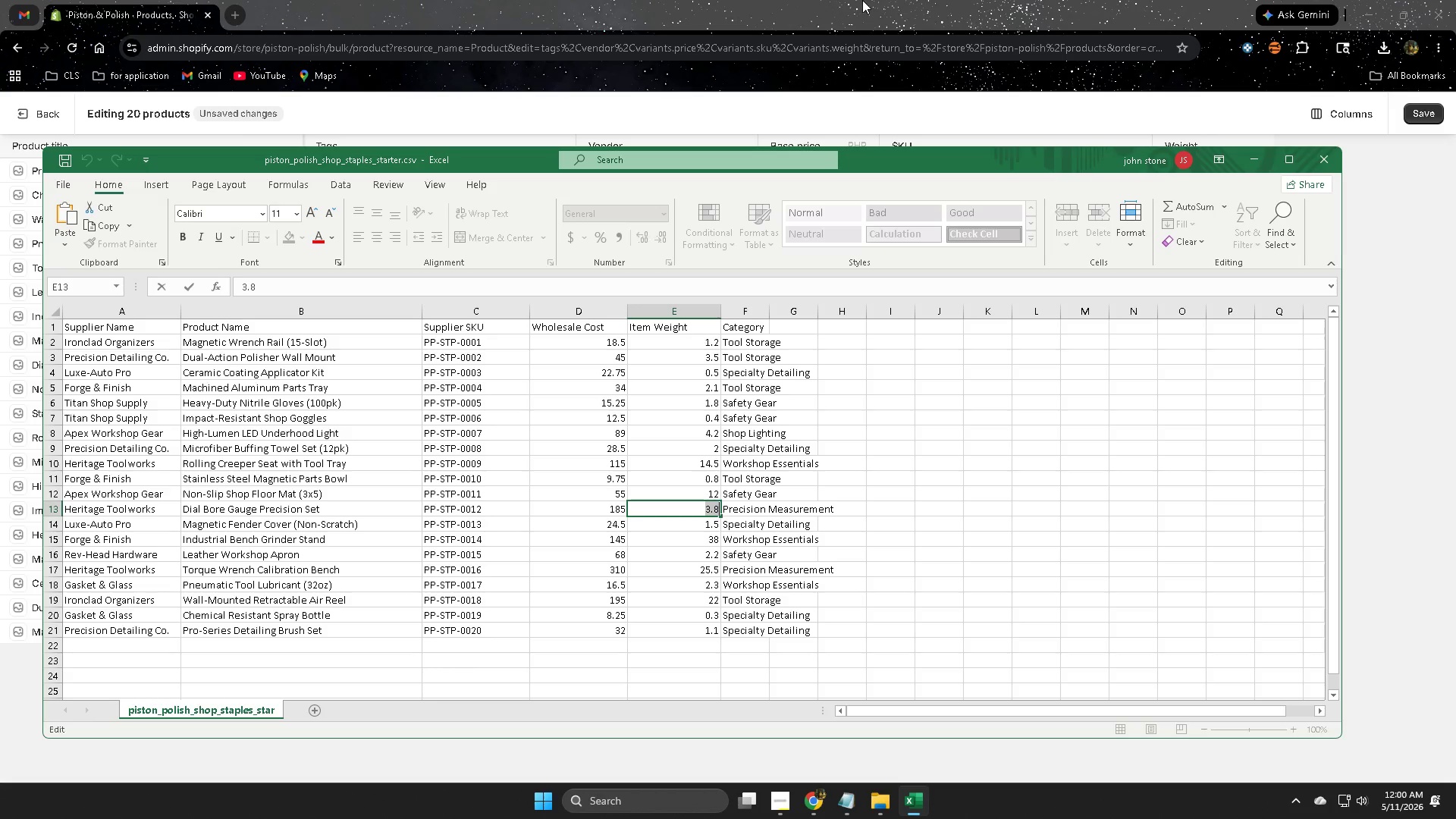 
left_click([862, 0])
 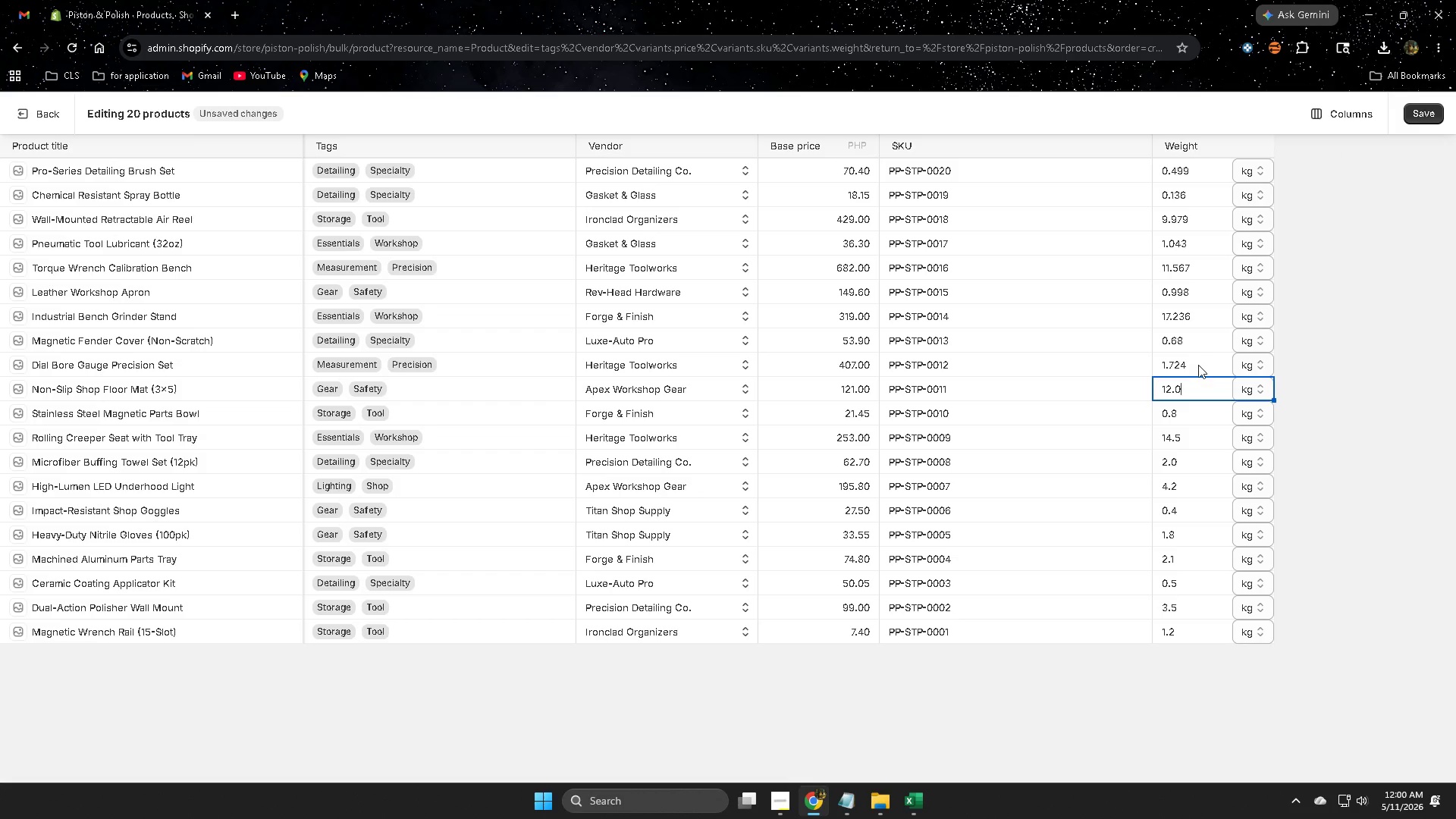 
double_click([1198, 365])
 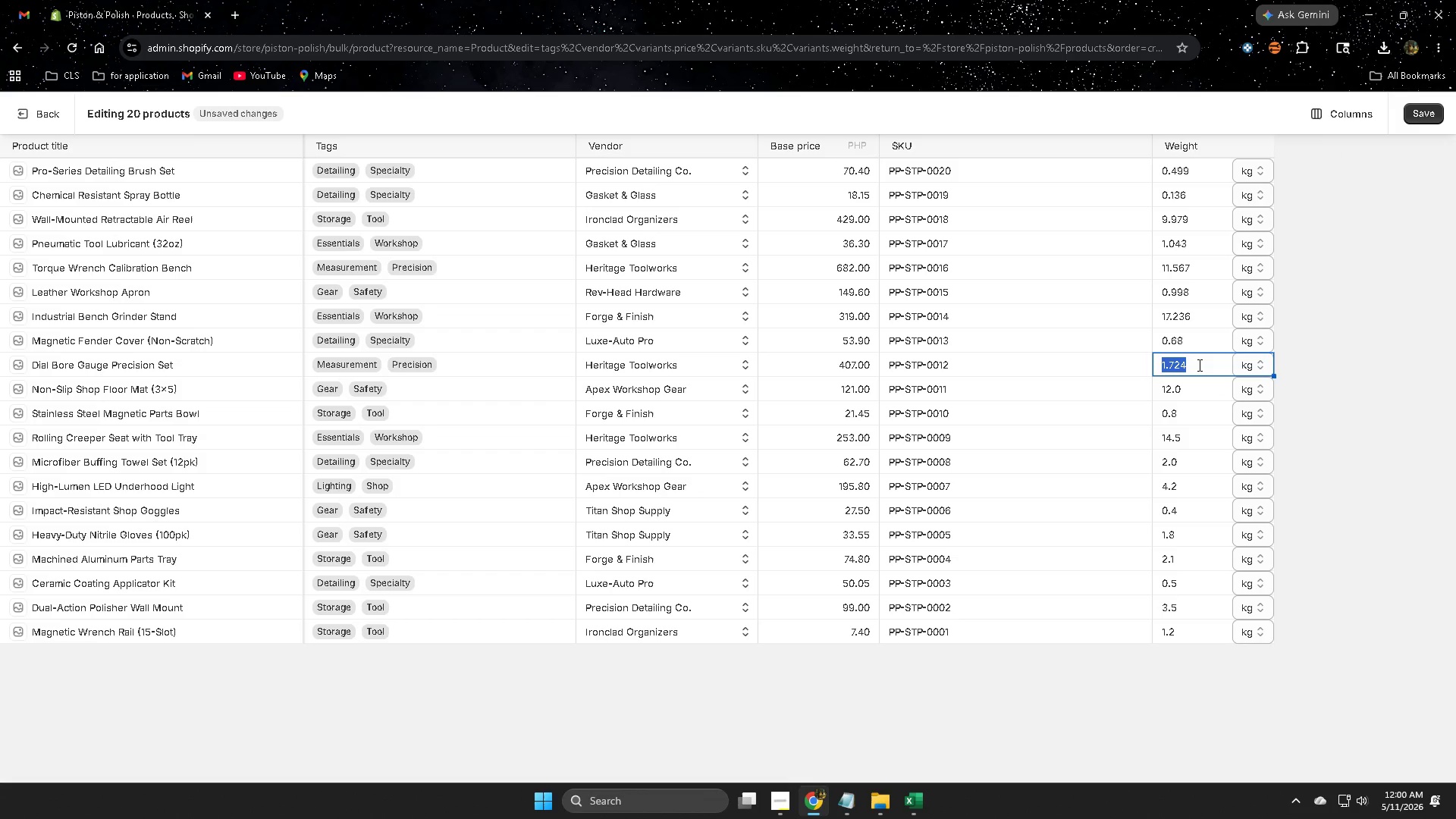 
triple_click([1198, 365])
 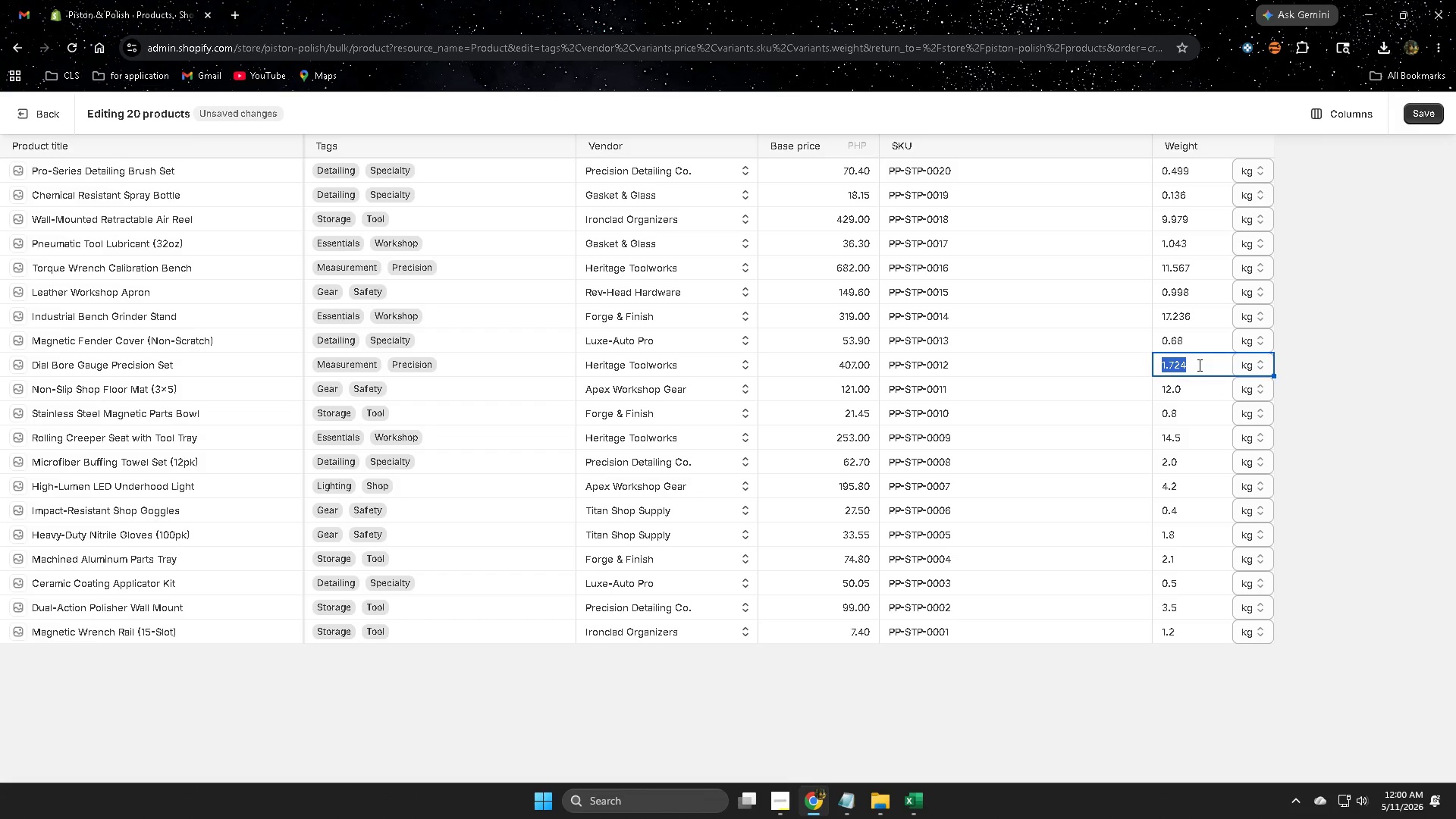 
triple_click([1198, 365])
 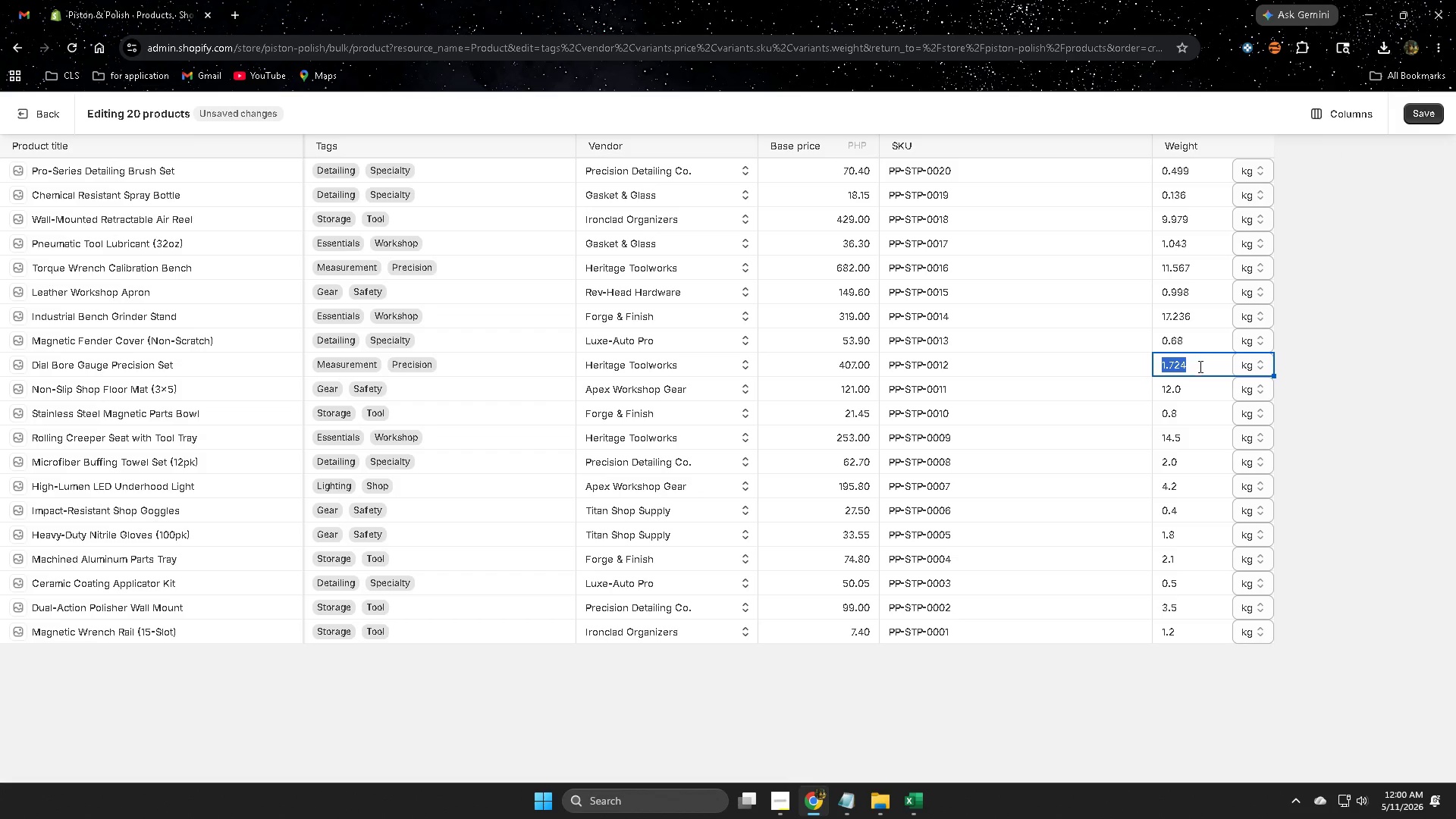 
key(Control+ControlLeft)
 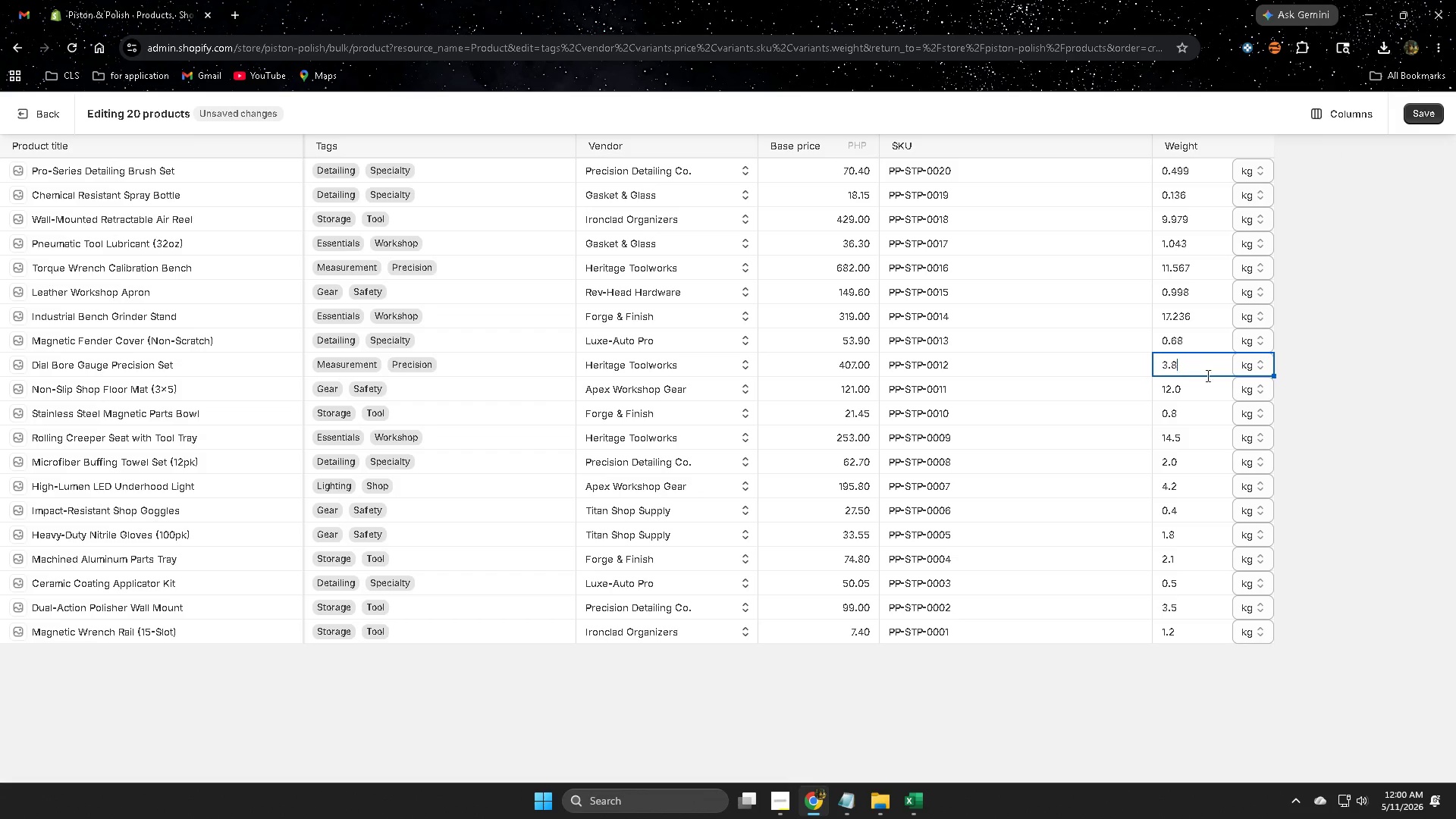 
key(Control+V)
 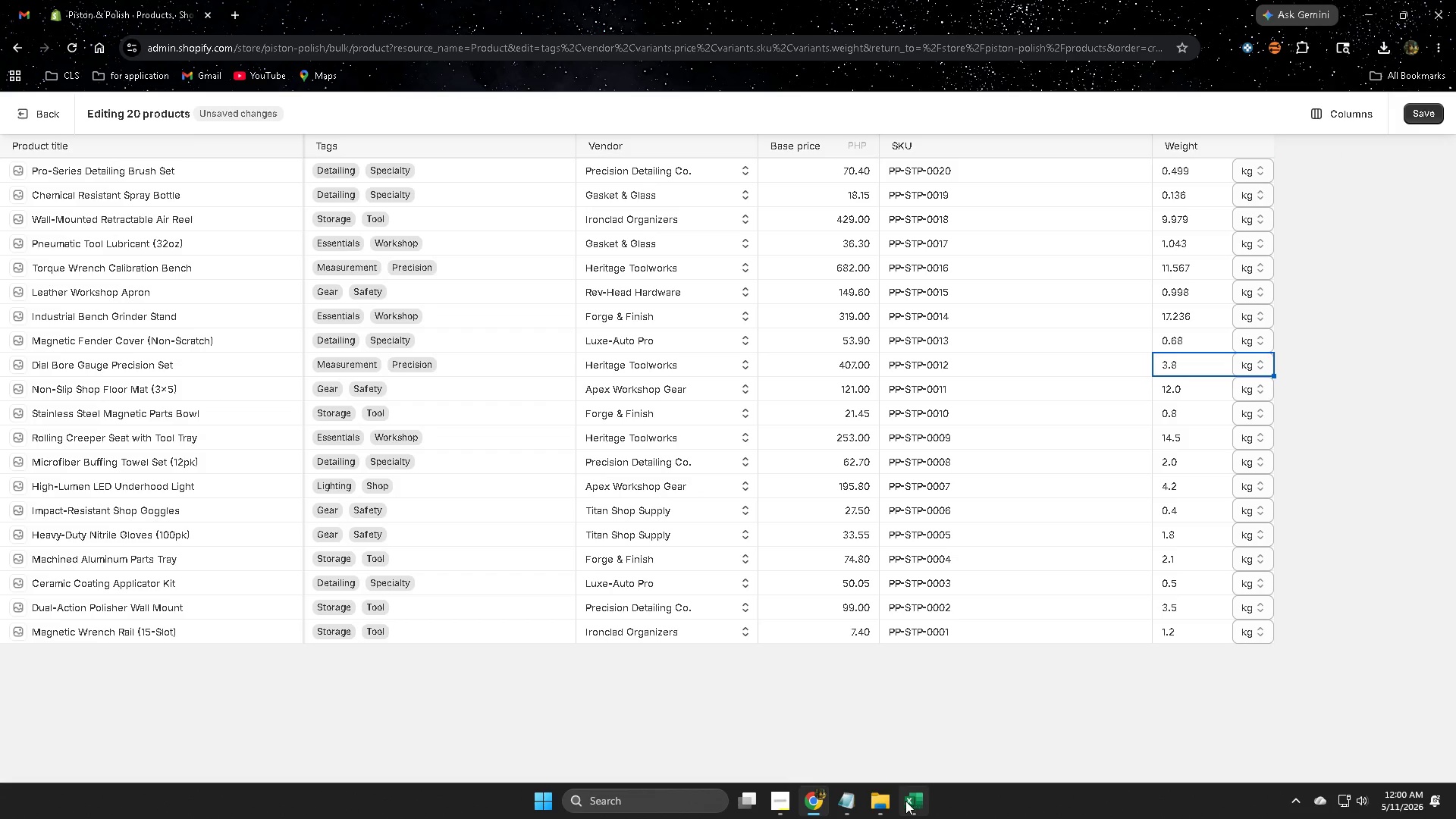 
left_click([899, 801])
 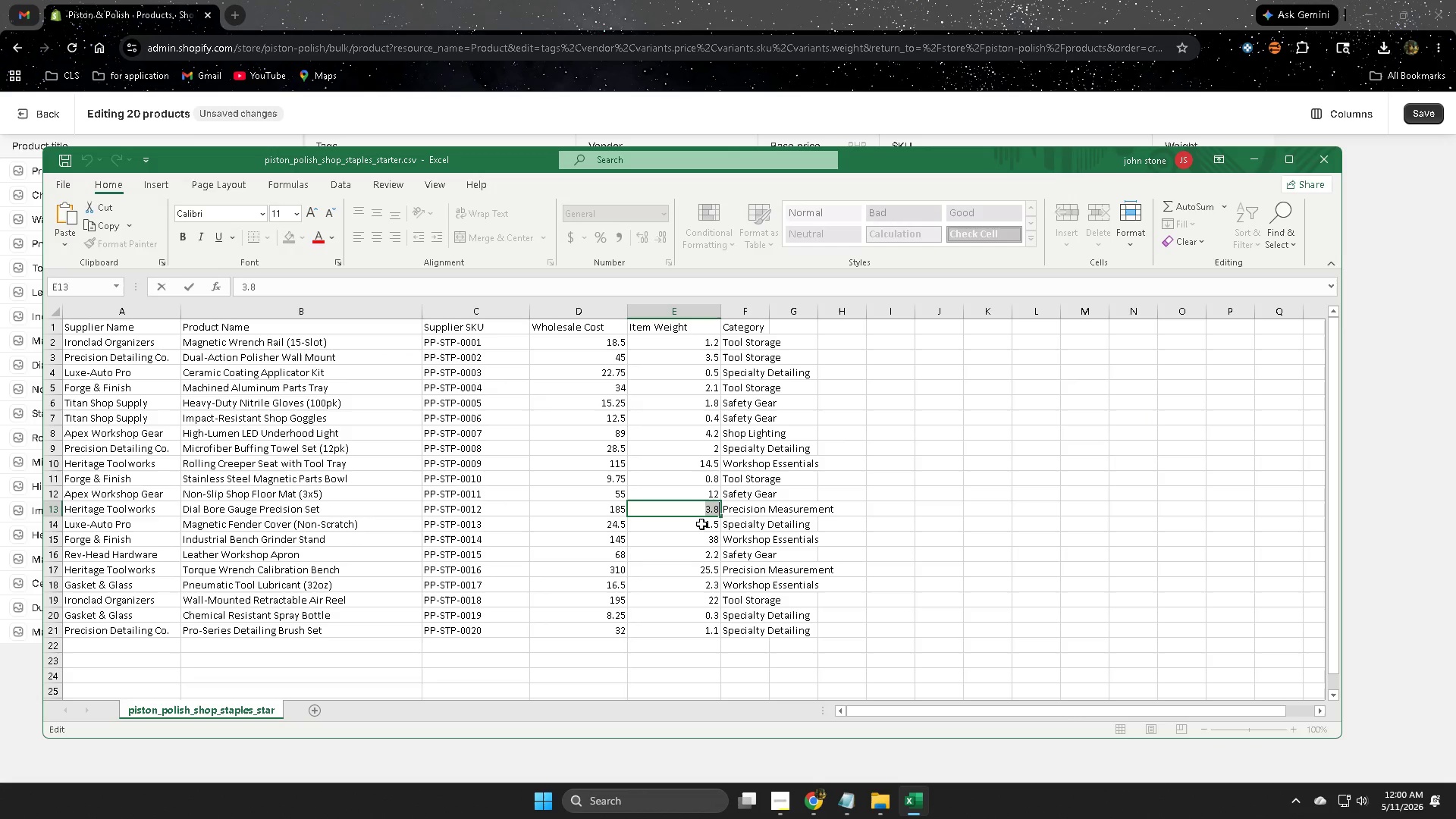 
left_click([701, 523])
 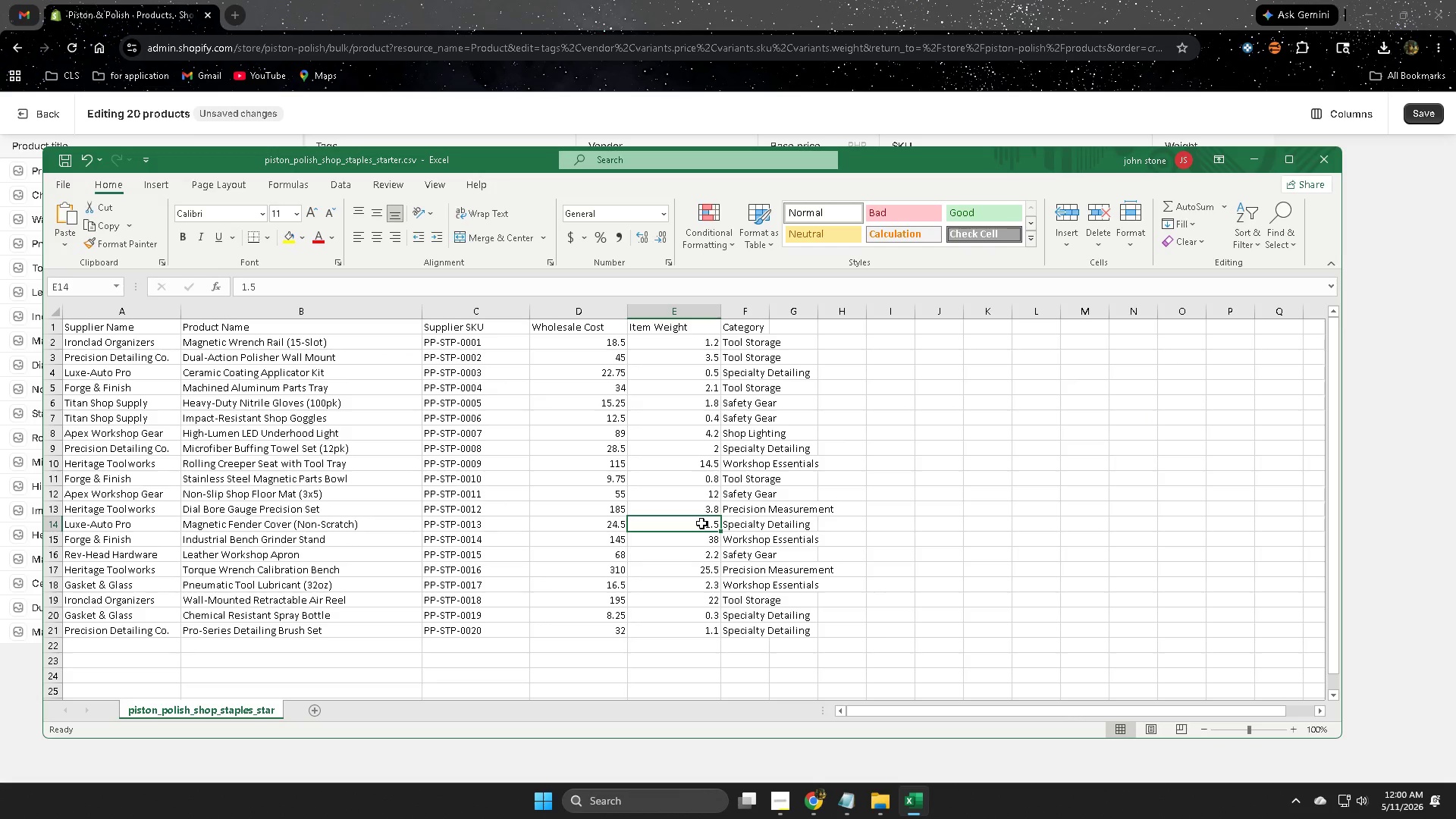 
double_click([701, 523])
 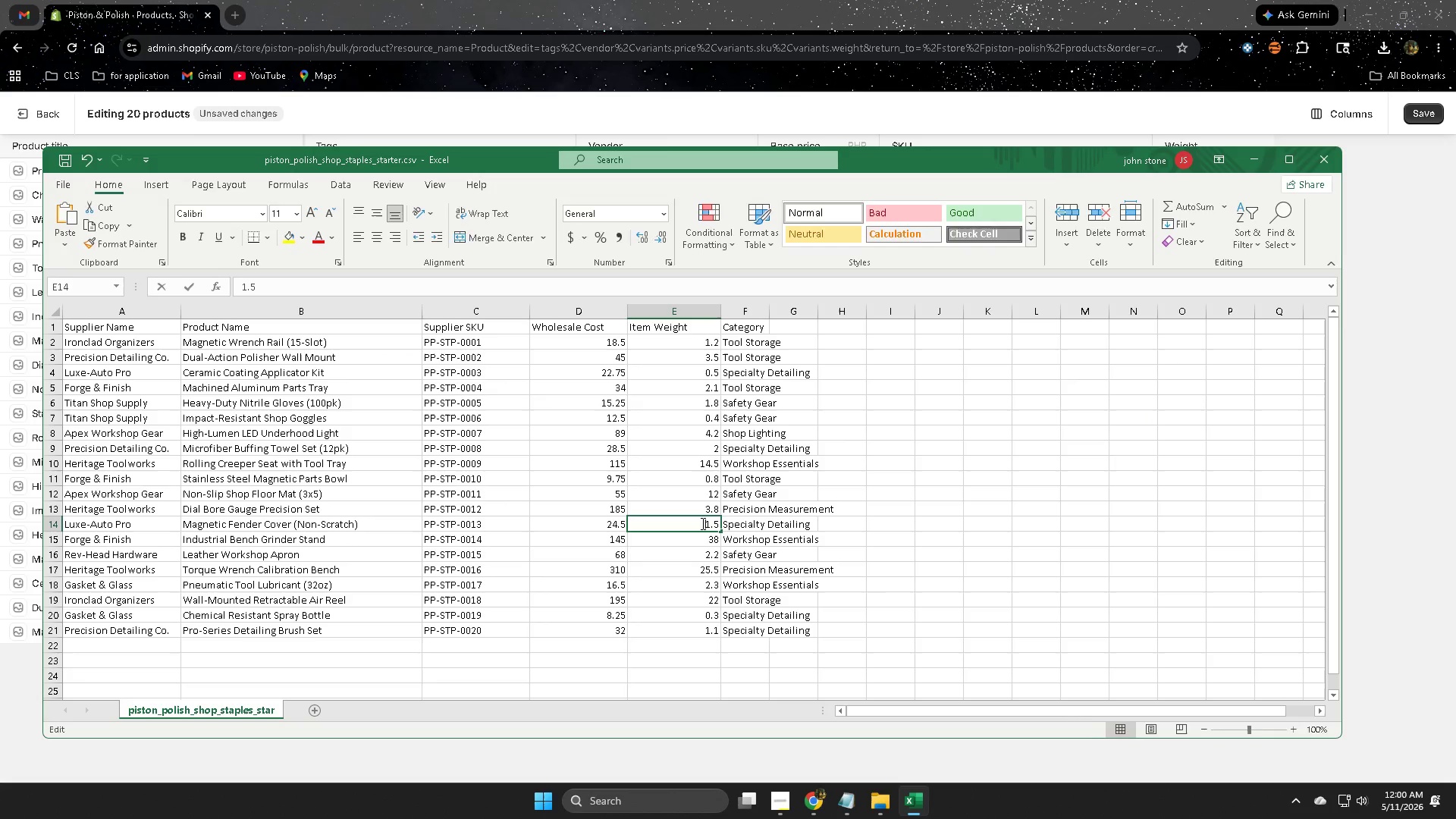 
triple_click([701, 523])
 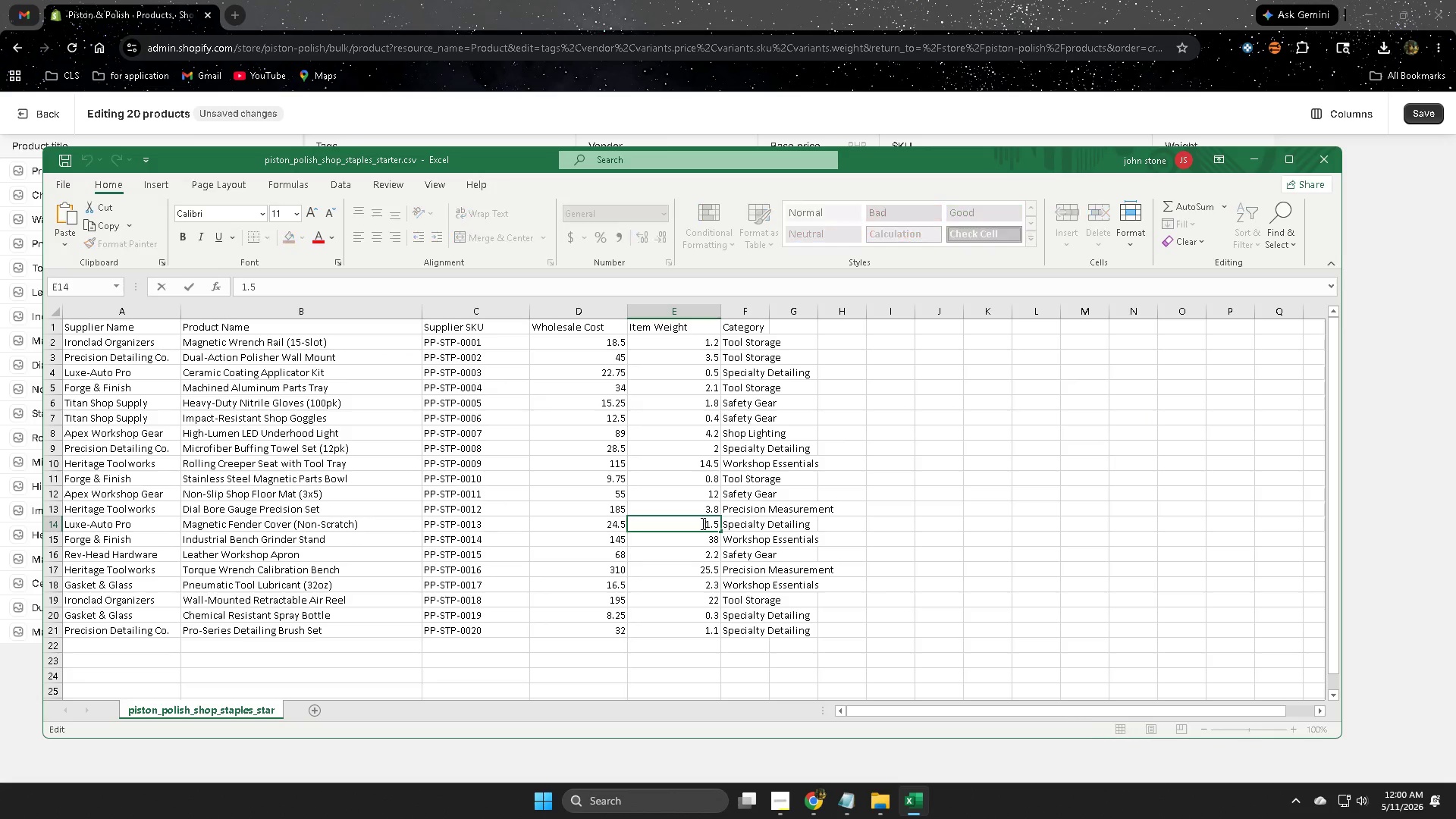 
triple_click([701, 523])
 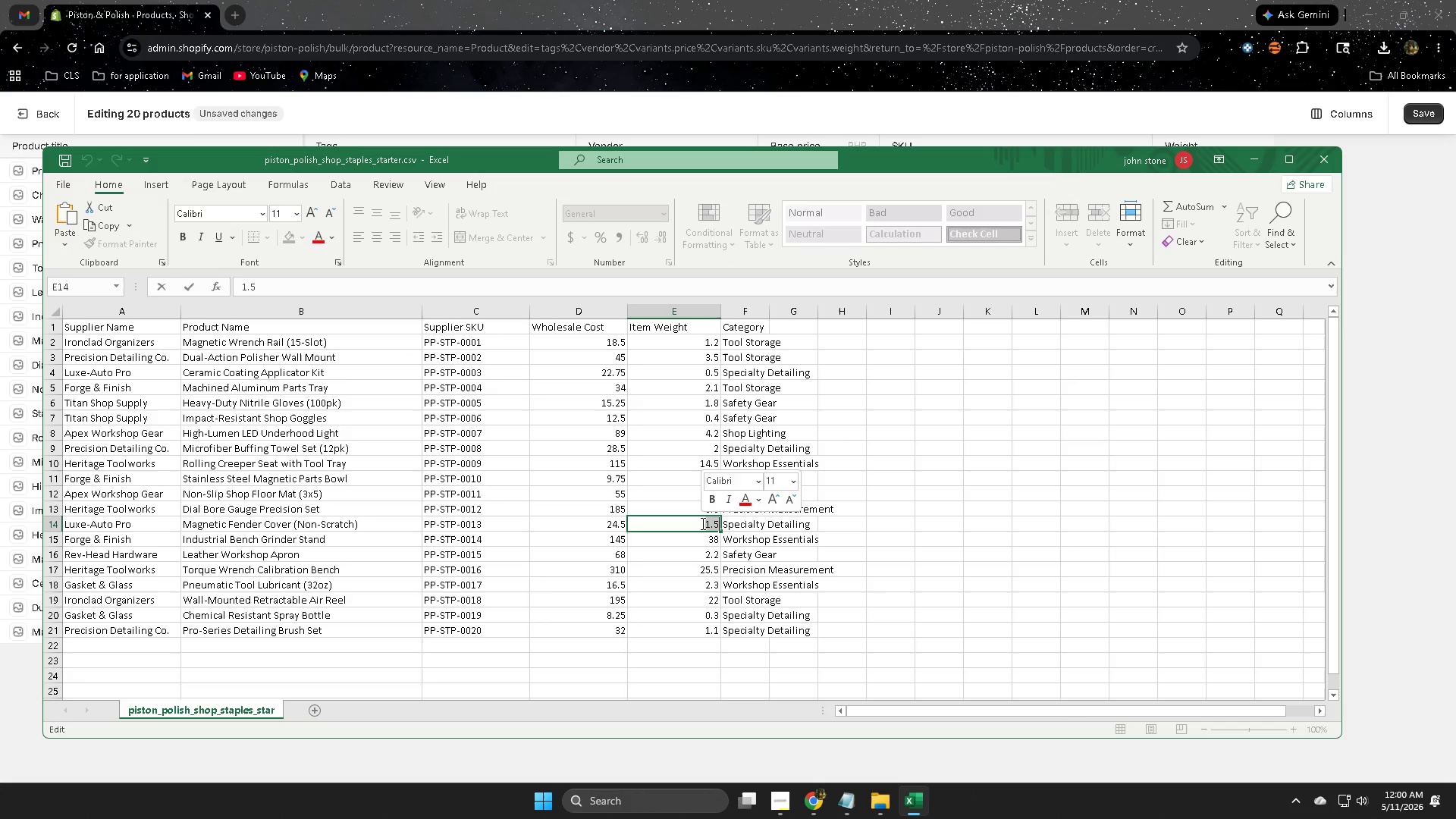 
key(Control+ControlLeft)
 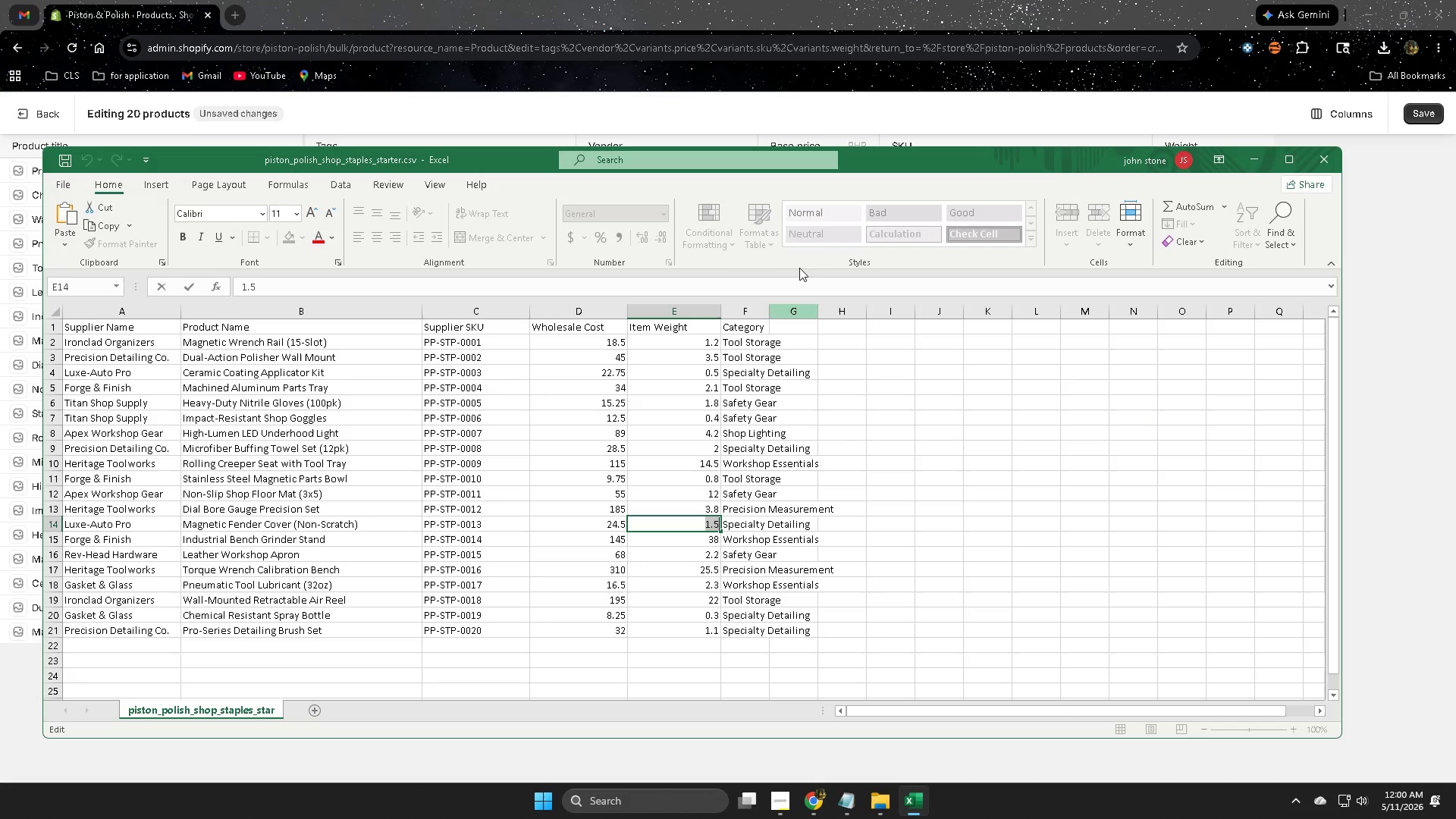 
key(Control+C)
 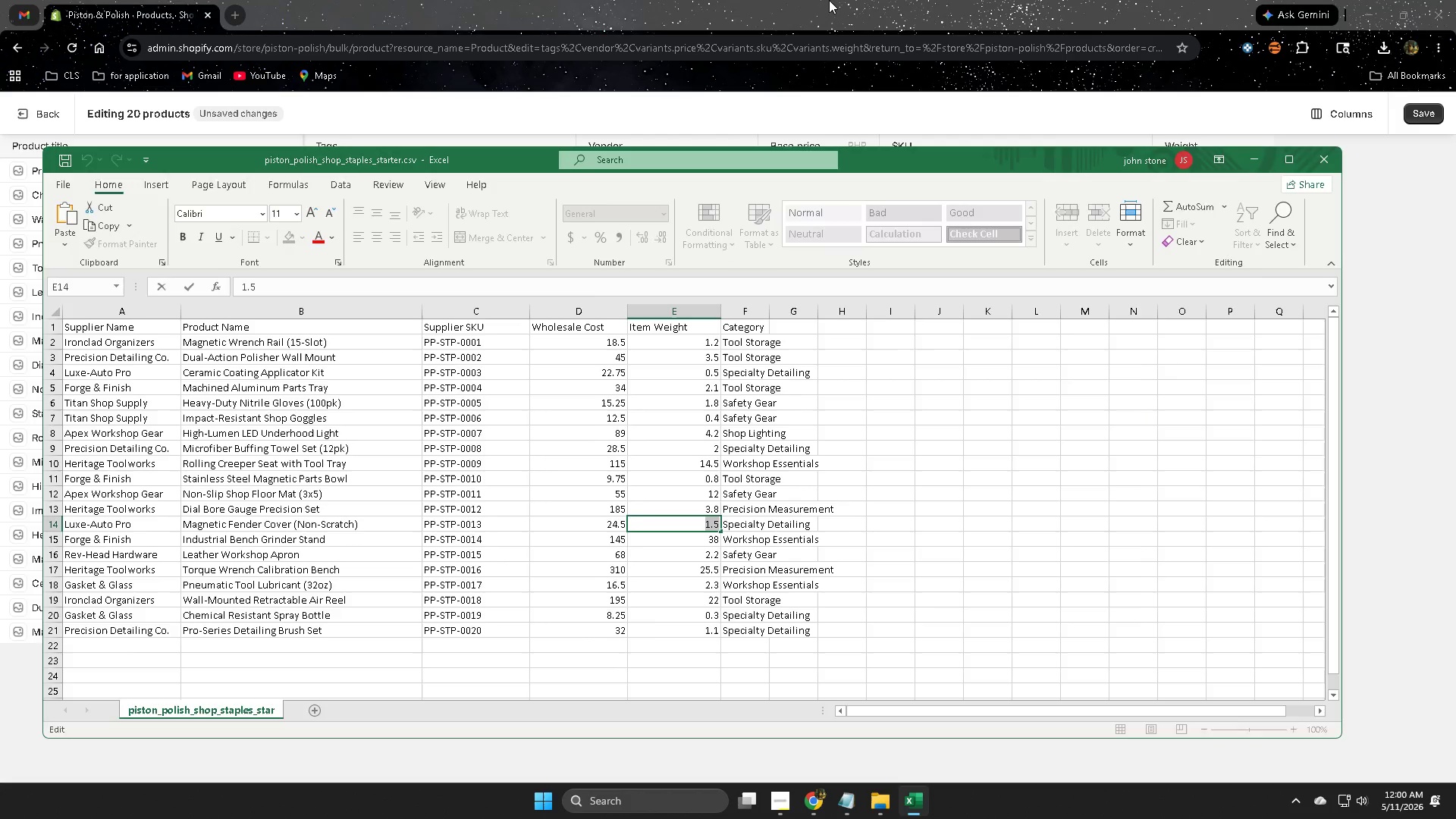 
left_click([829, 0])
 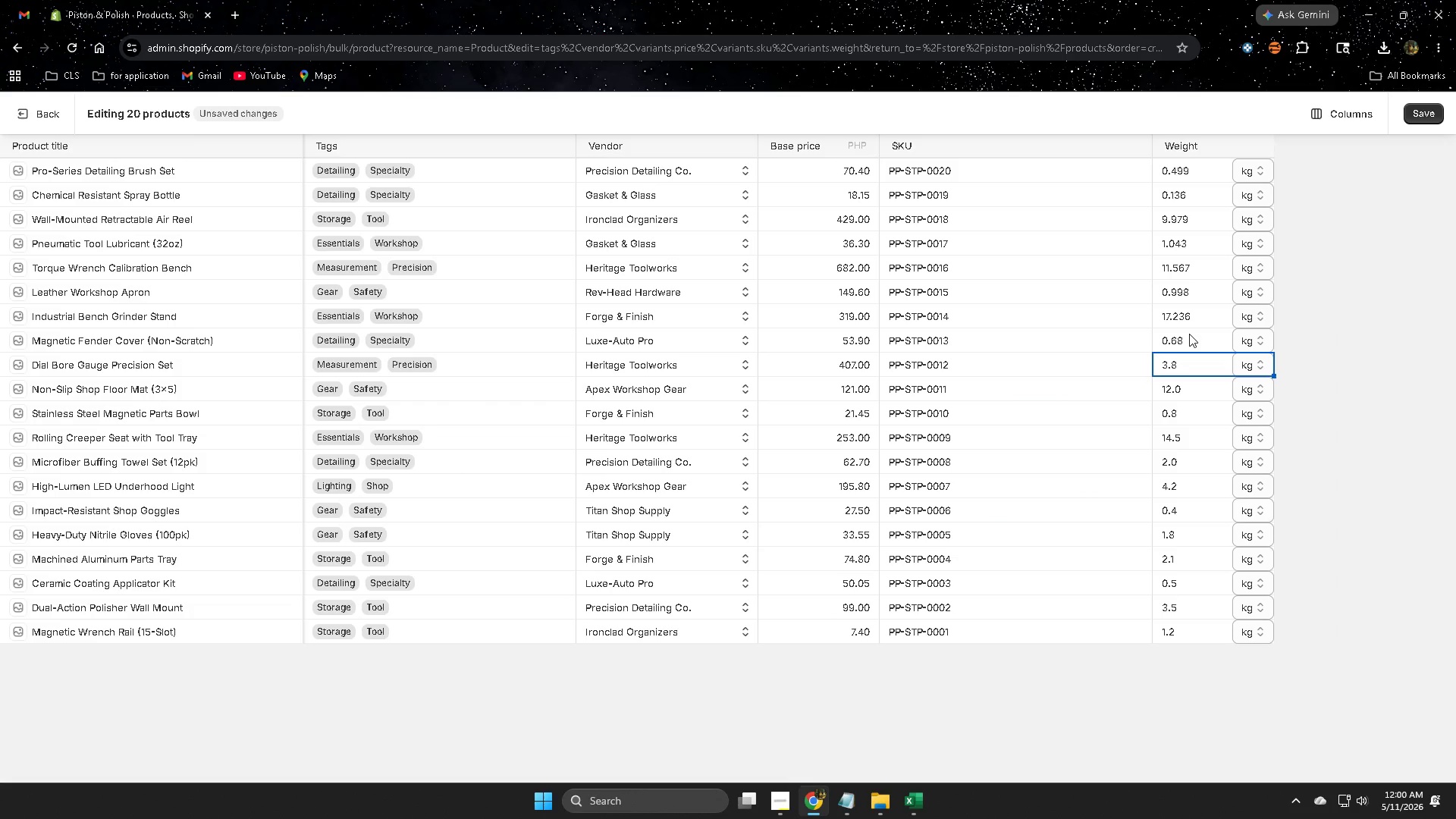 
double_click([1189, 334])
 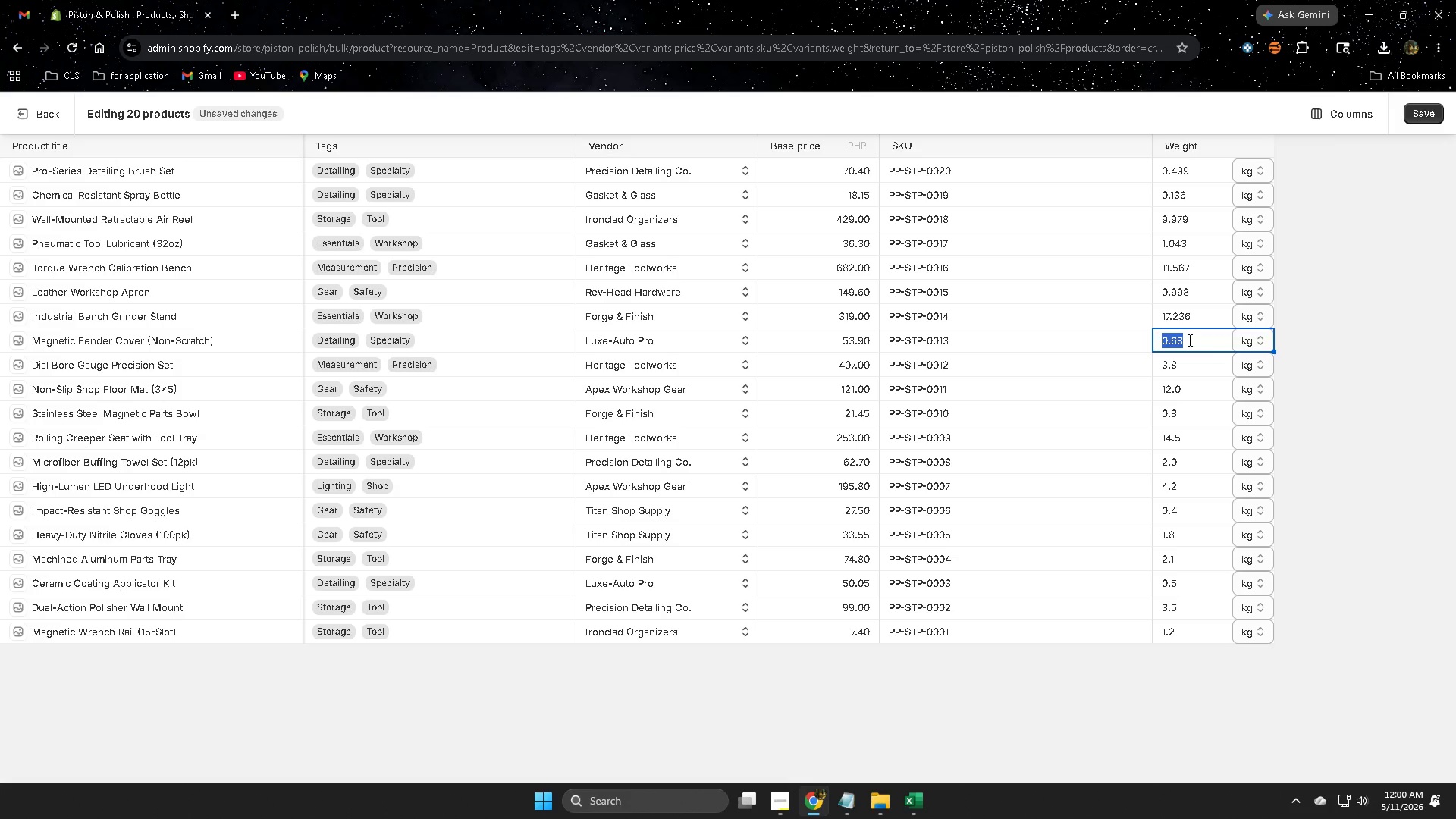 
triple_click([1188, 340])
 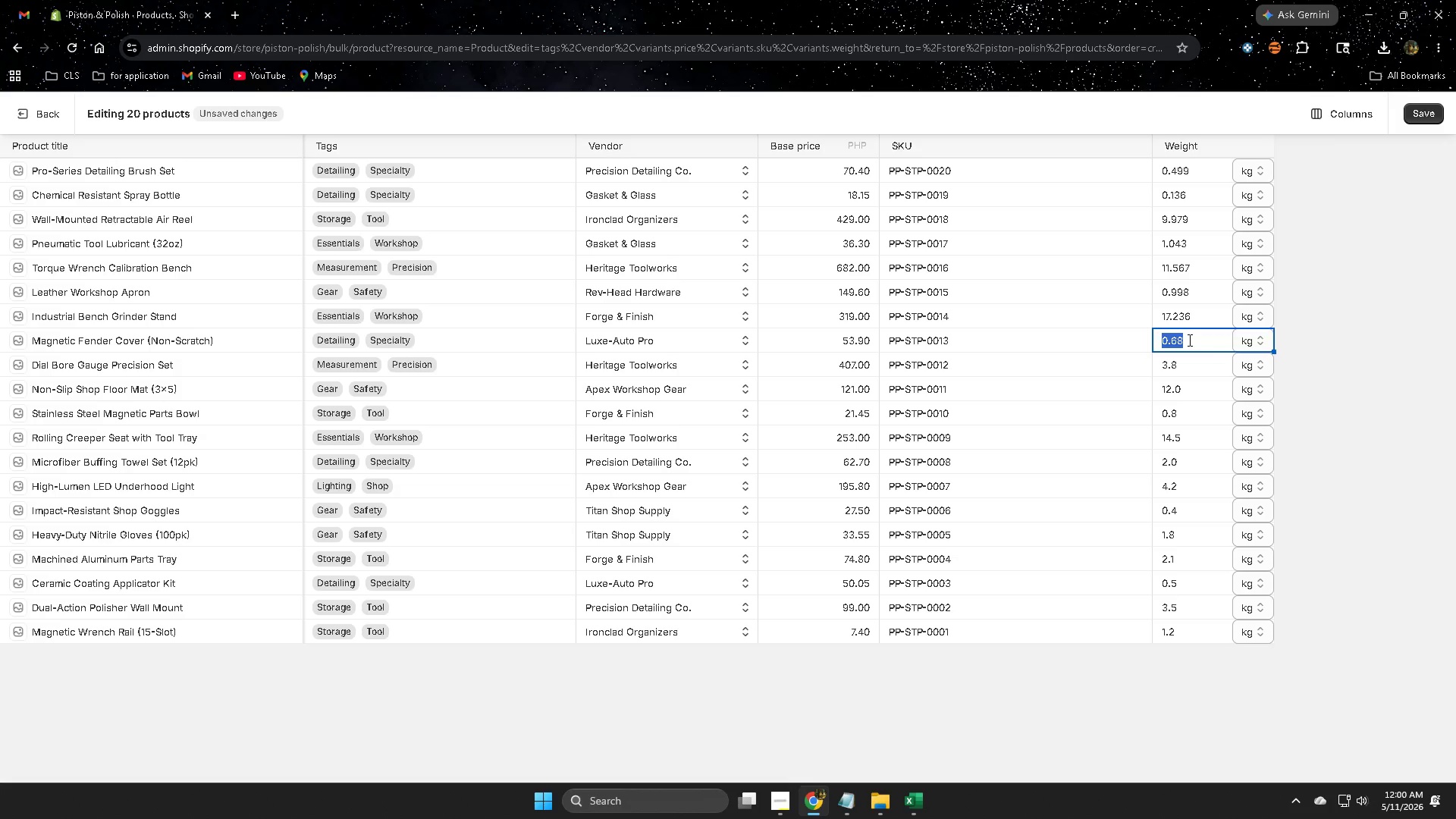 
key(Control+ControlLeft)
 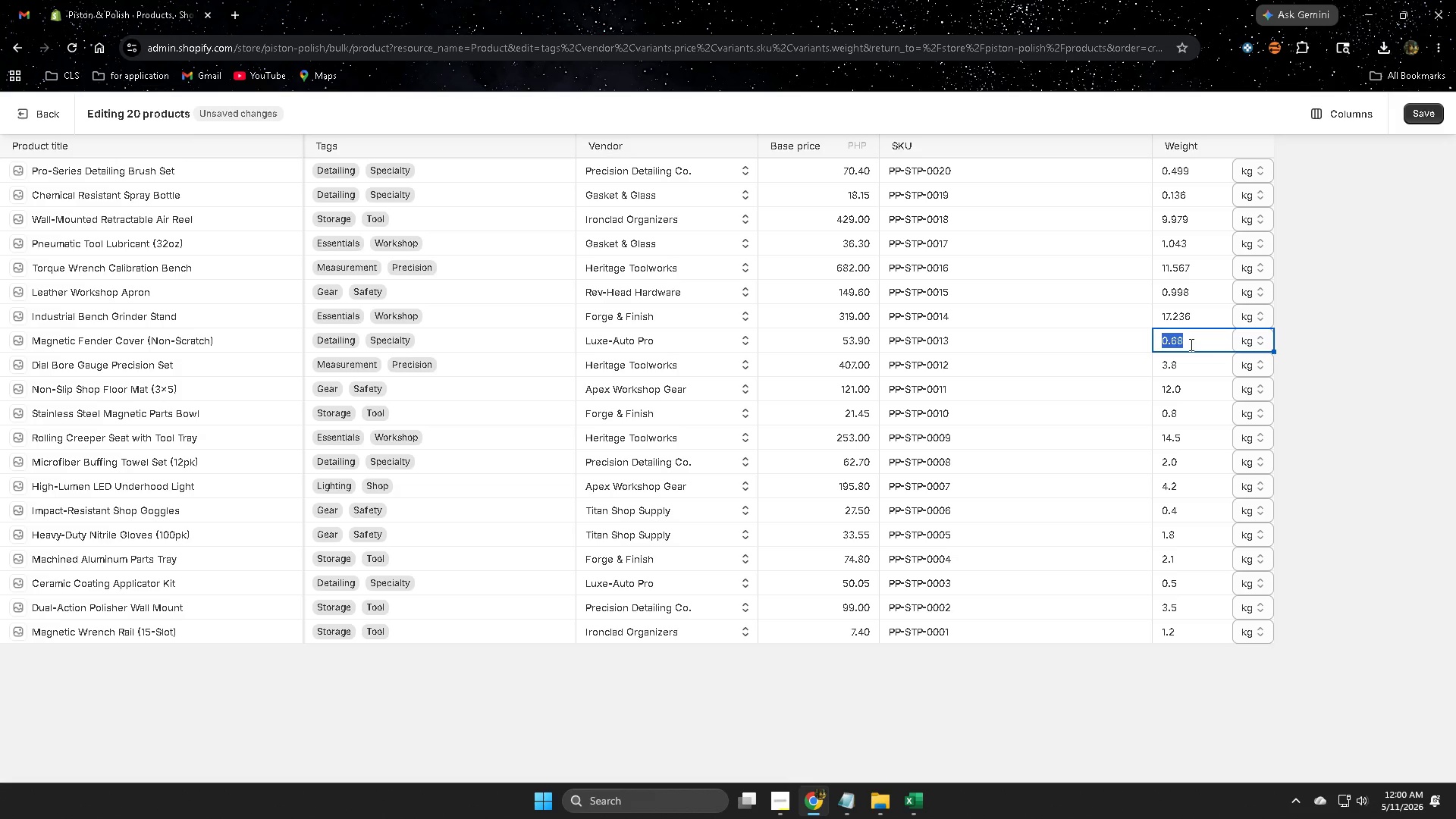 
key(Control+V)
 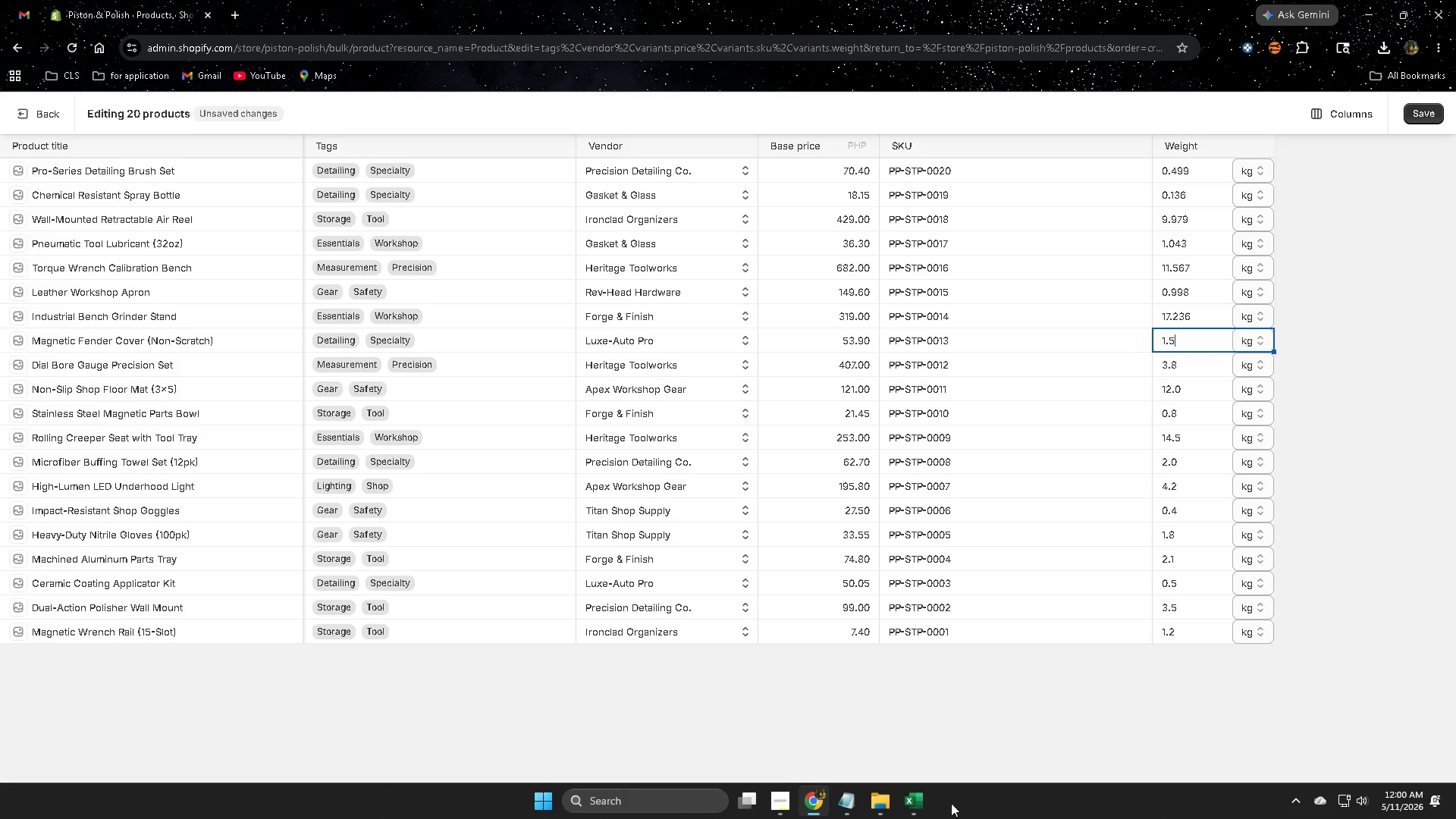 
left_click([922, 805])
 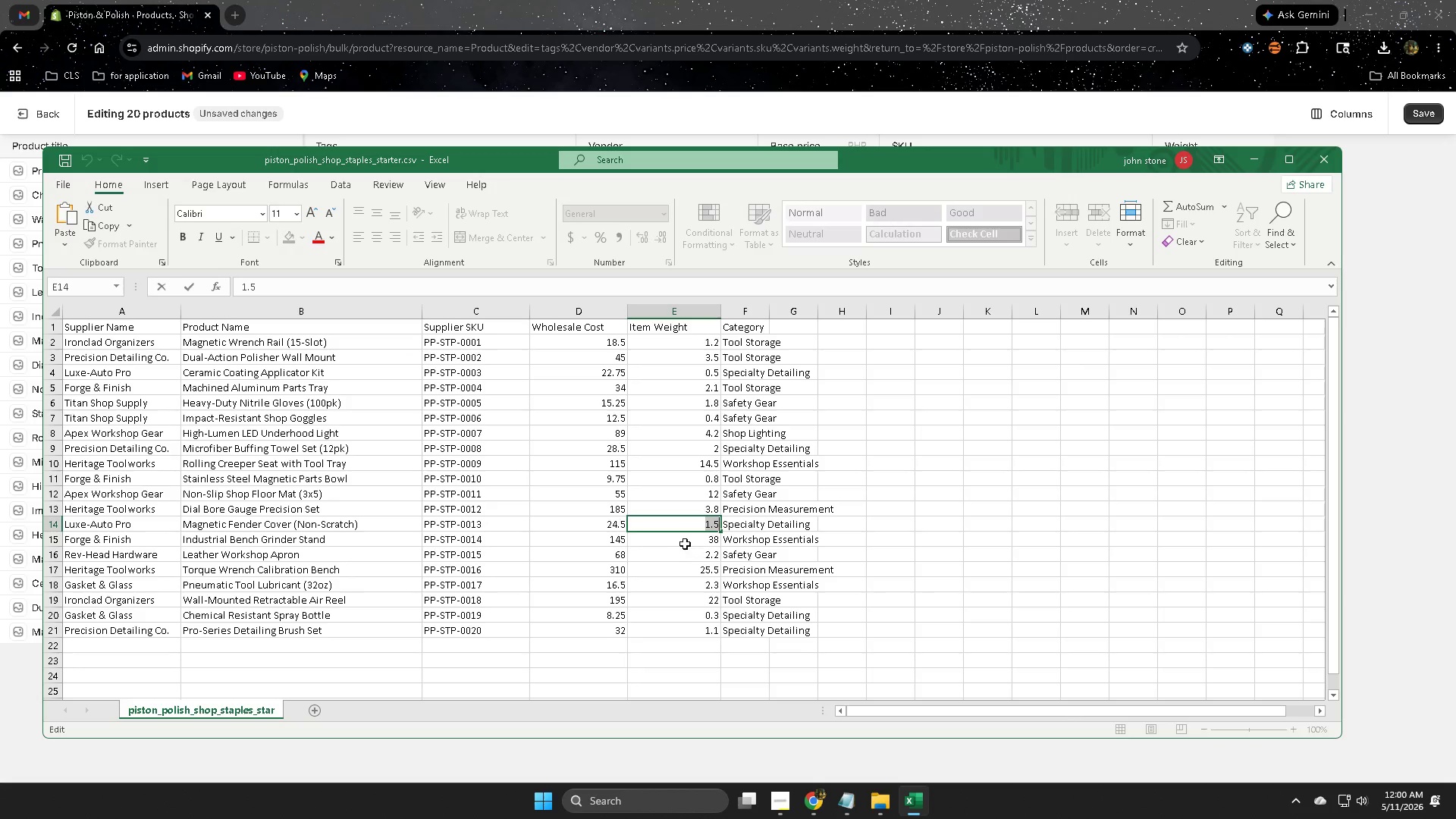 
left_click([684, 539])
 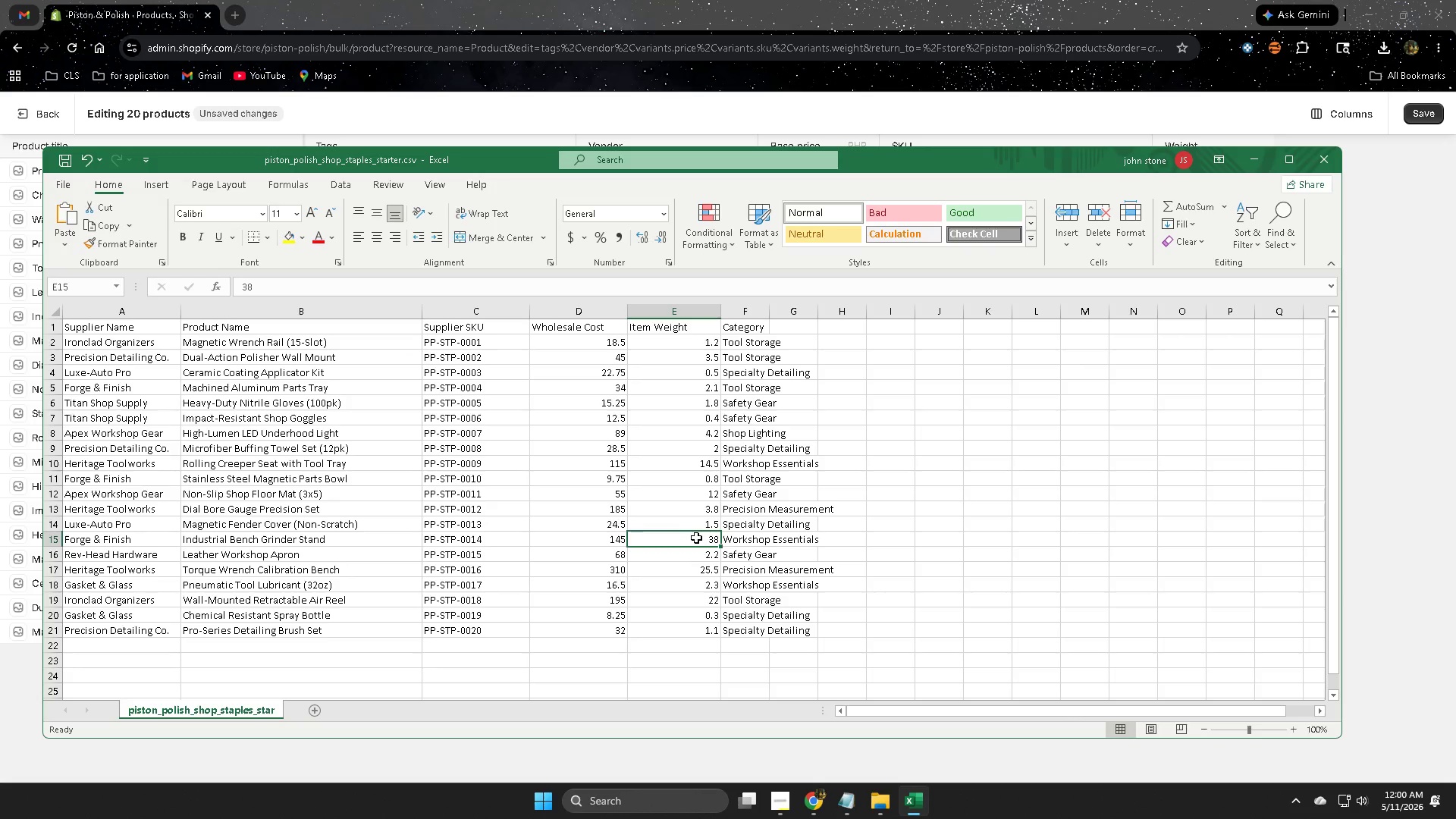 
double_click([696, 538])
 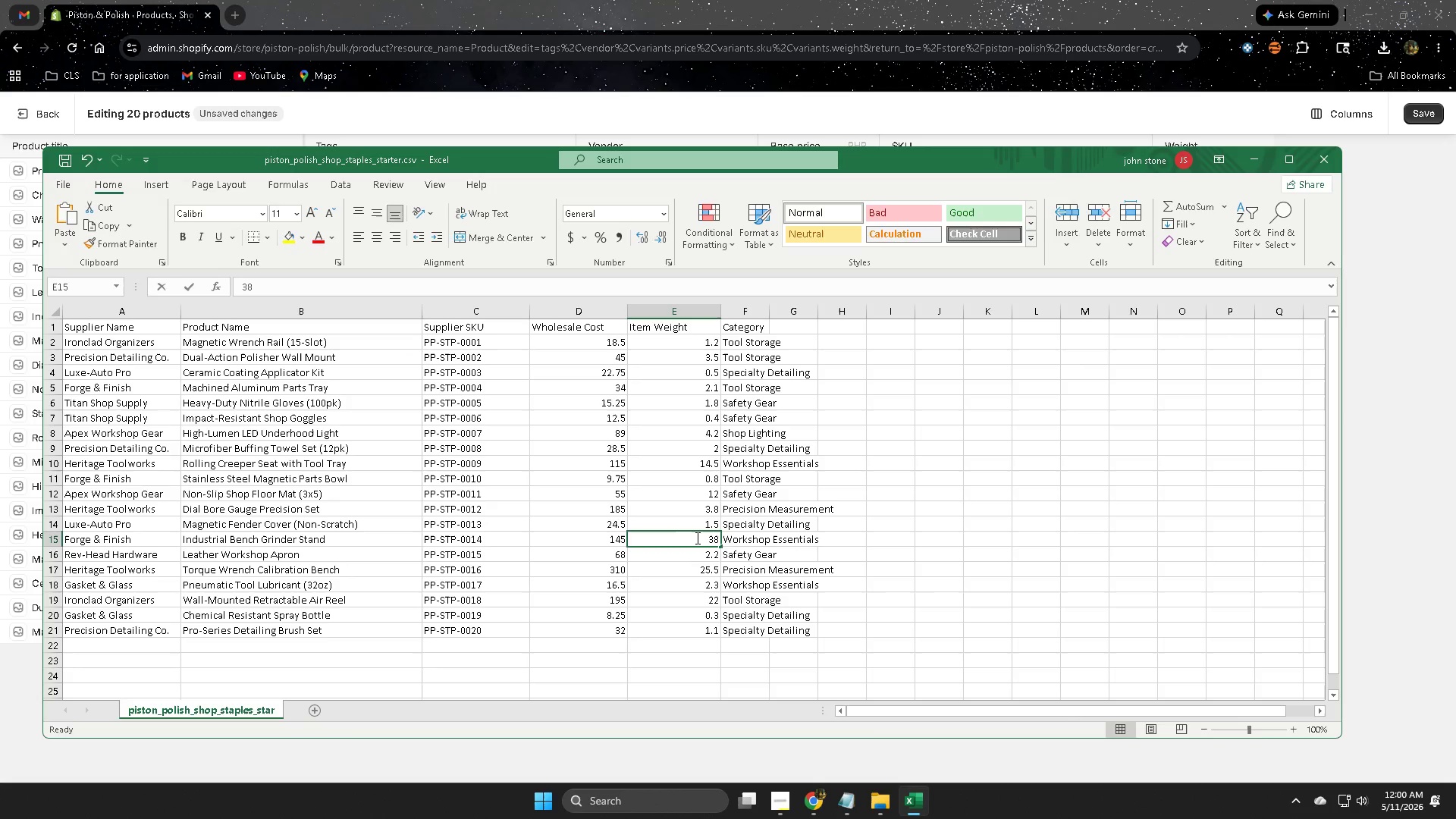 
triple_click([696, 538])
 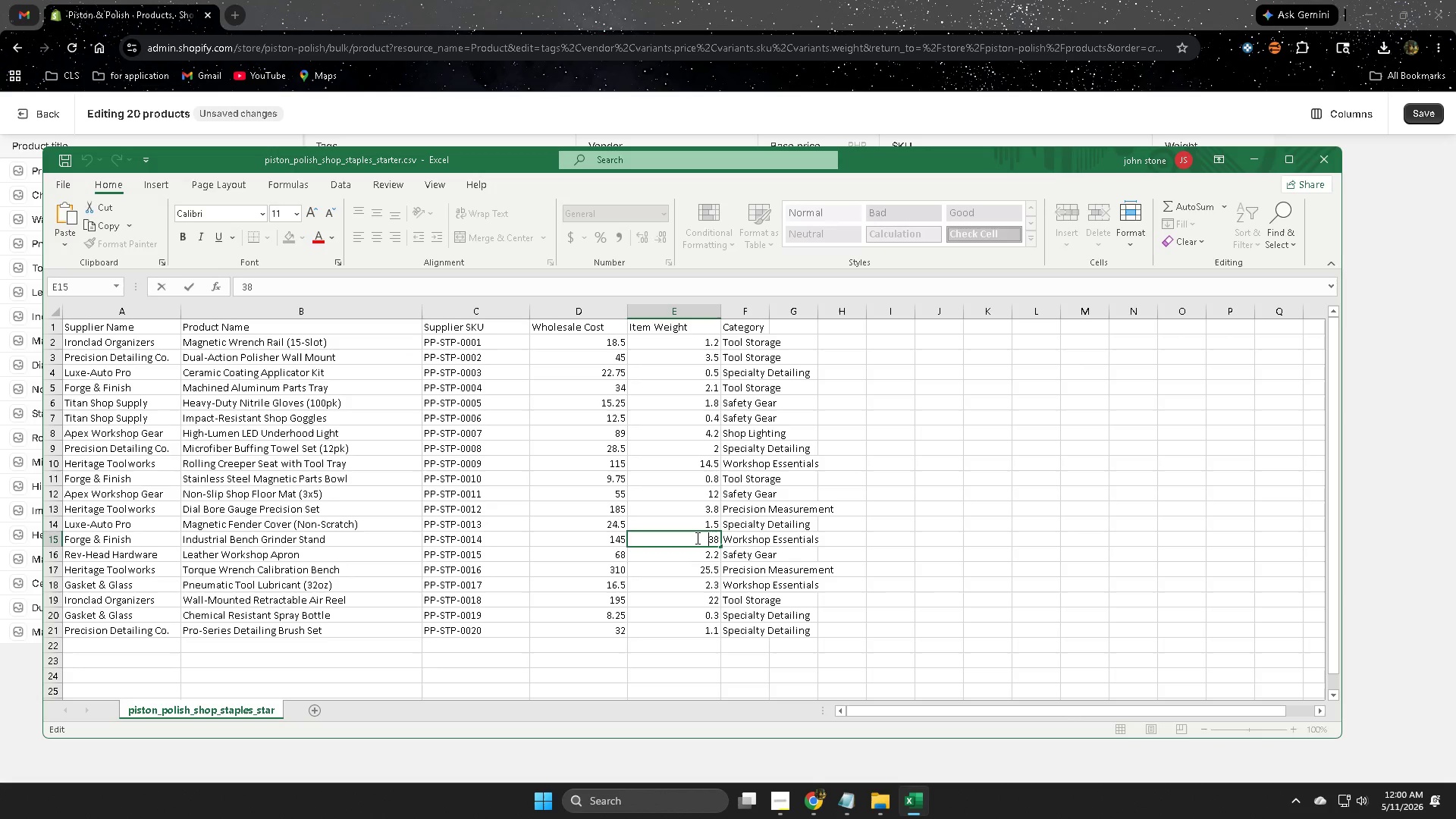 
key(Control+ControlLeft)
 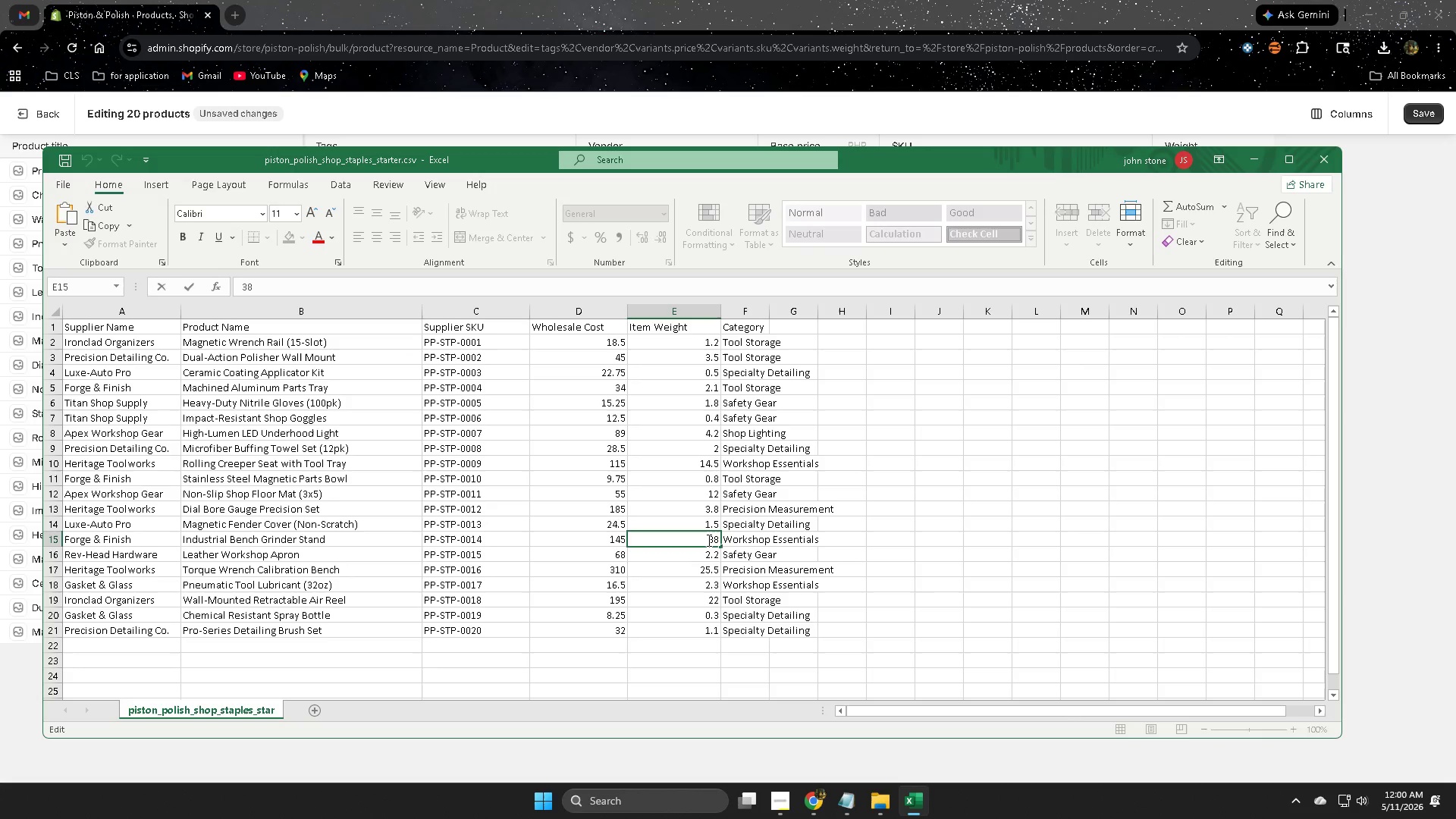 
double_click([708, 540])
 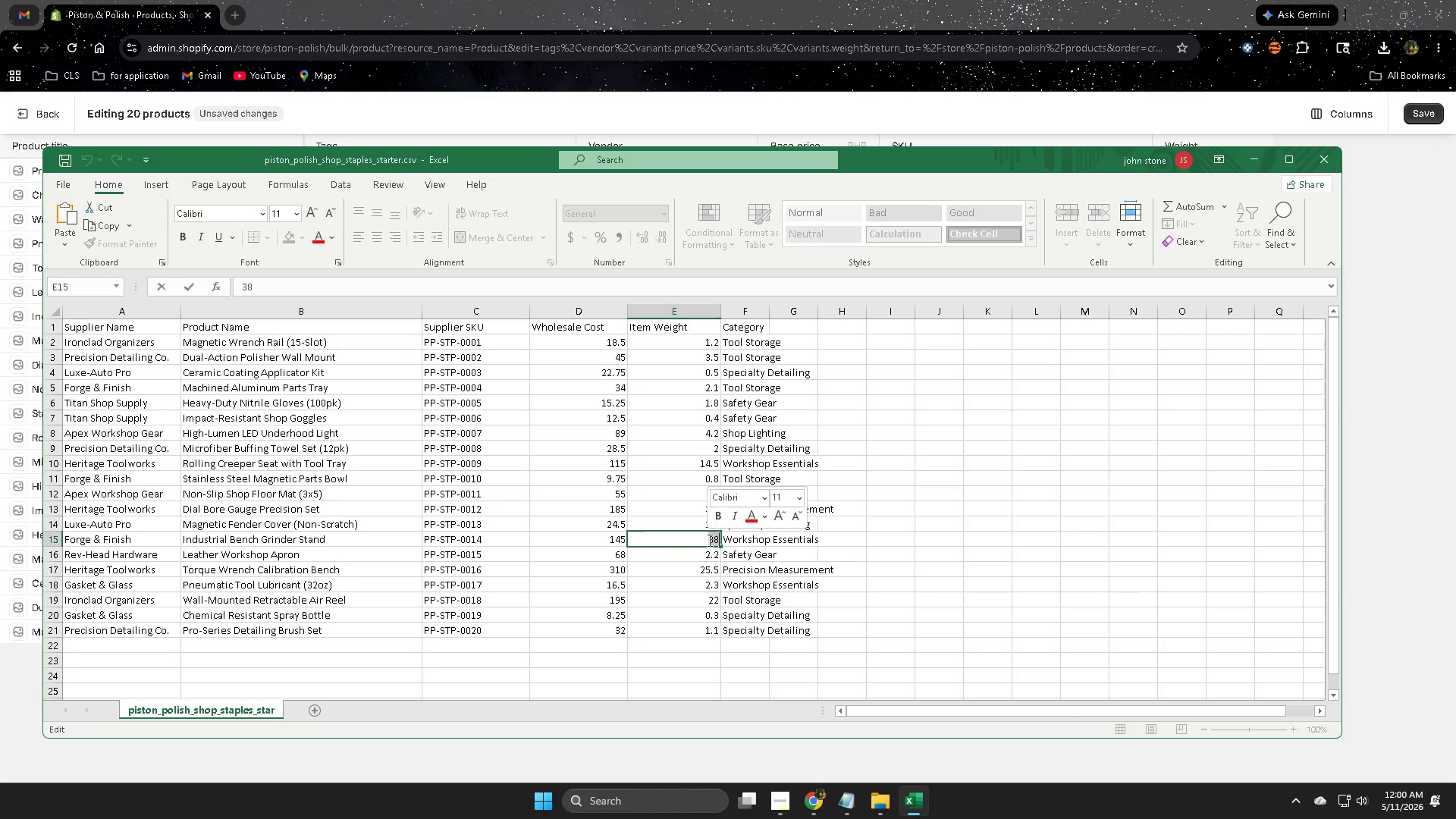 
key(Control+ControlLeft)
 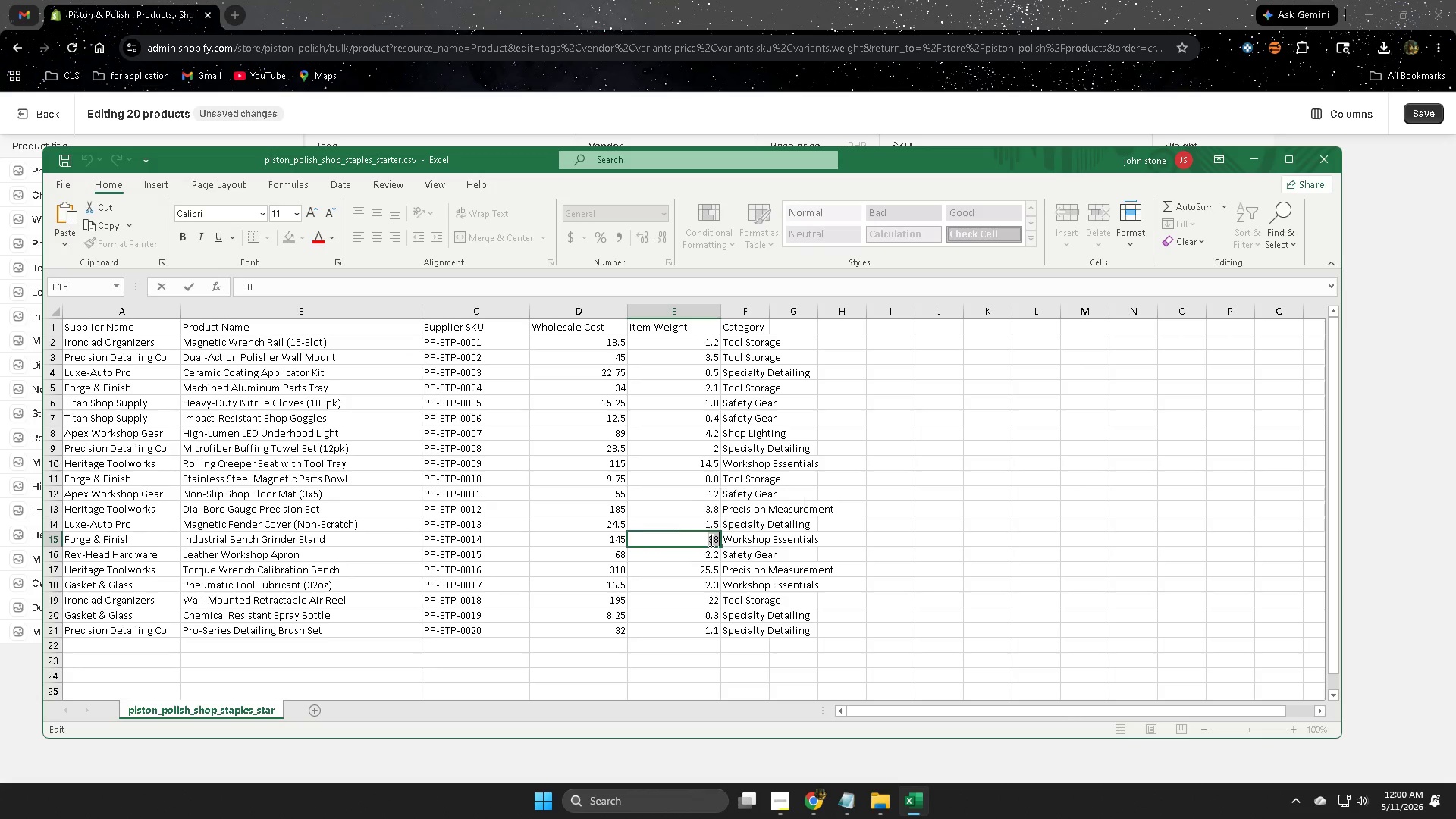 
key(Control+C)
 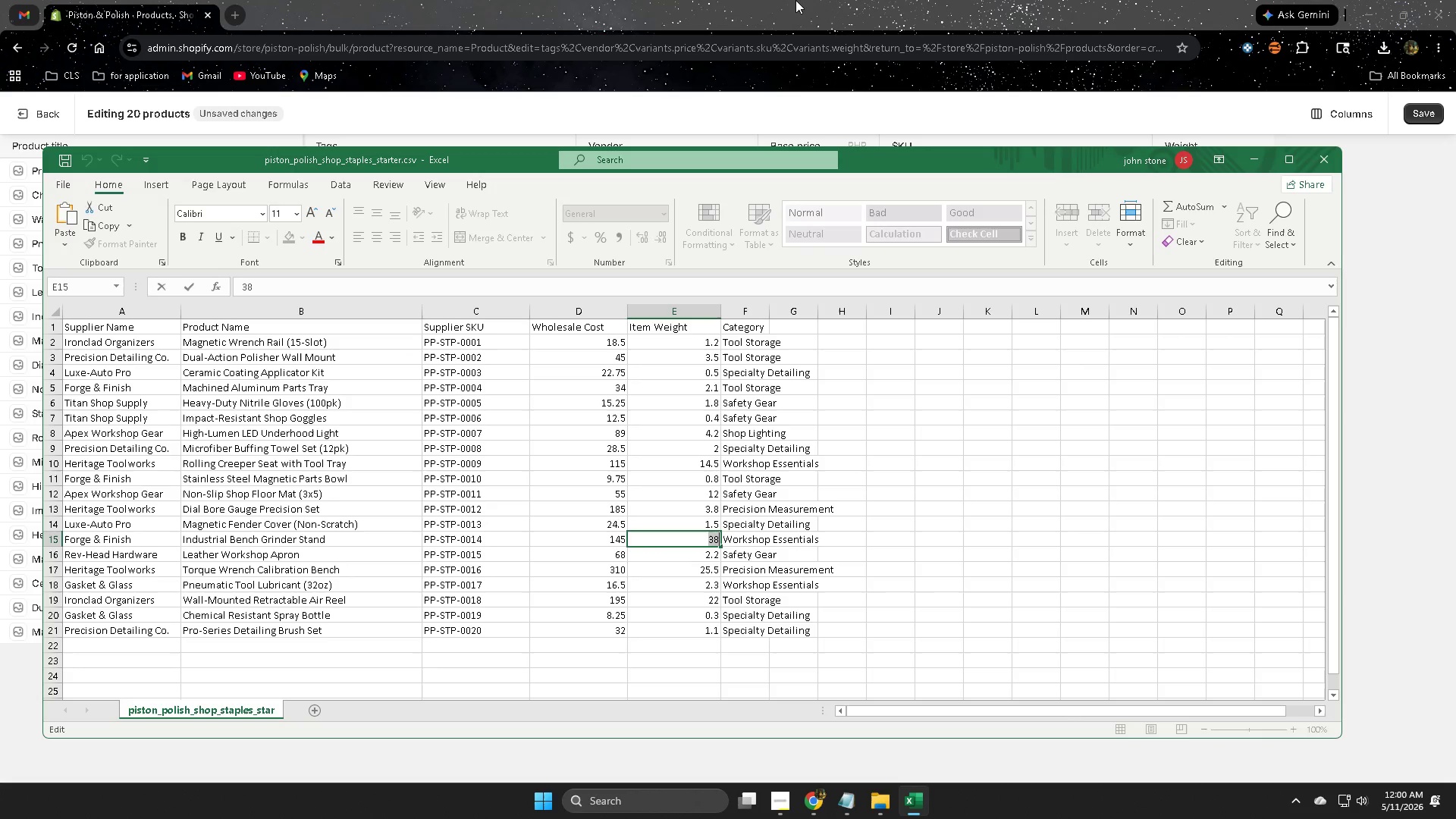 
left_click([798, 0])
 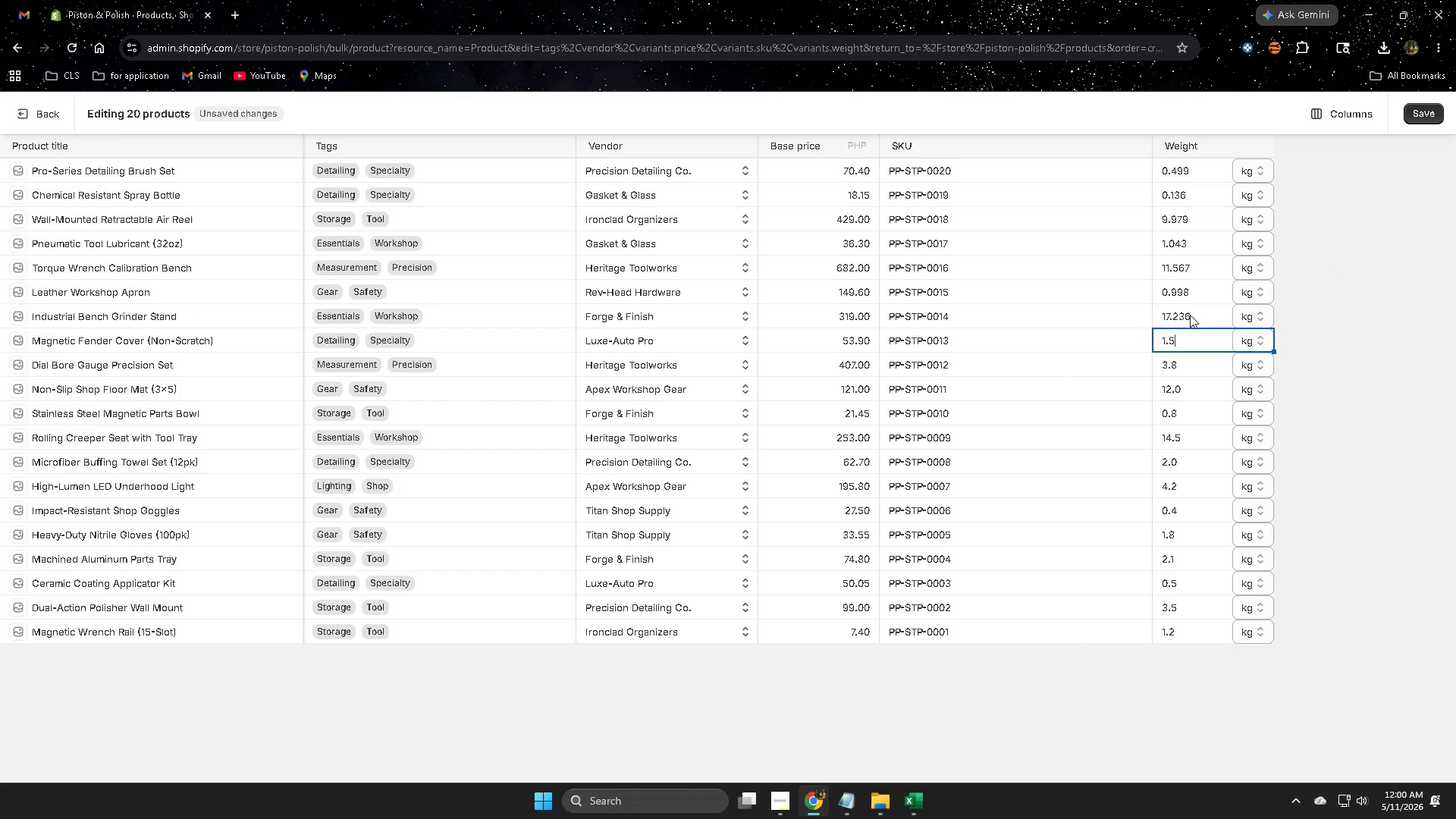 
double_click([1191, 315])
 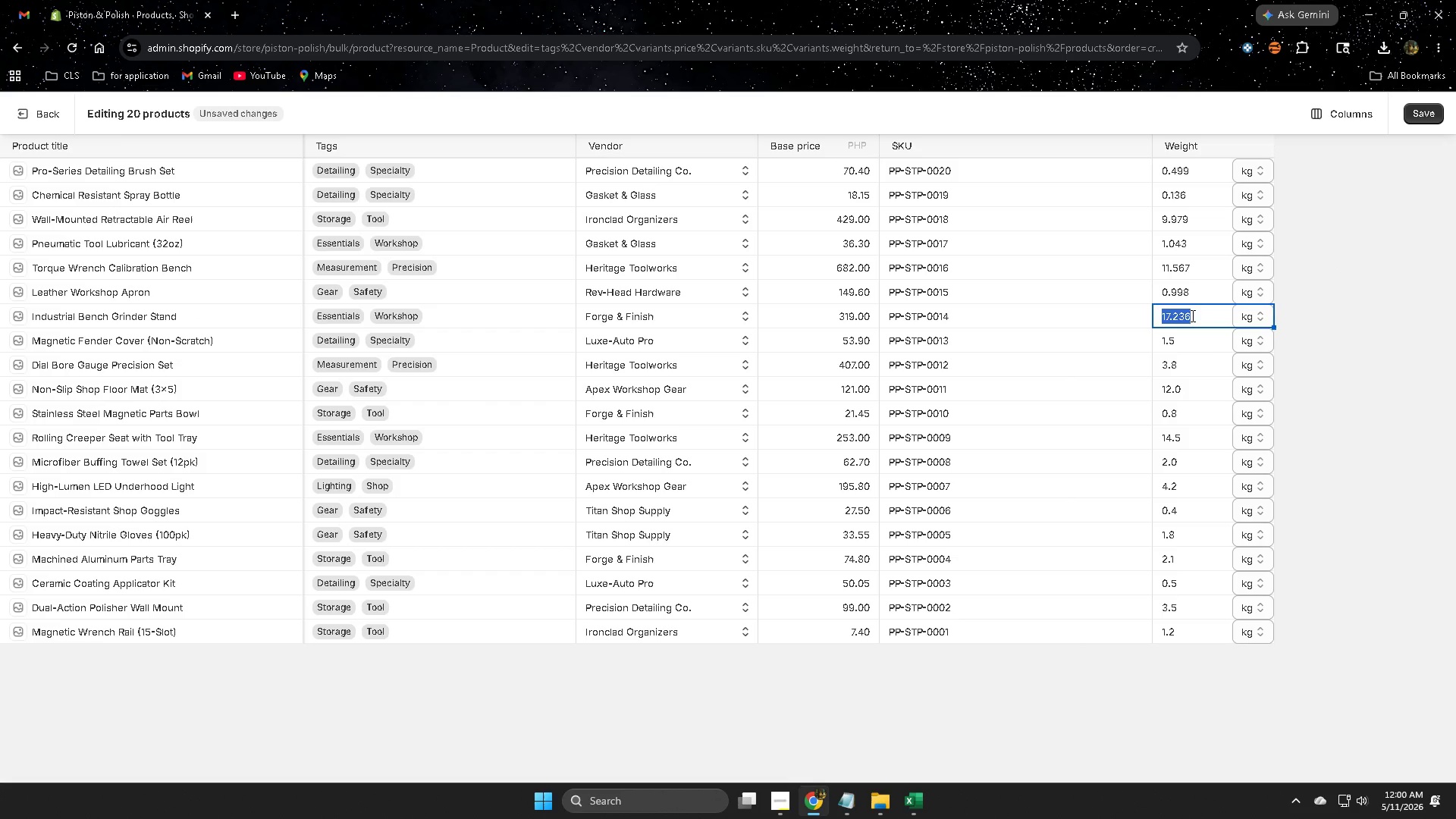 
triple_click([1191, 315])
 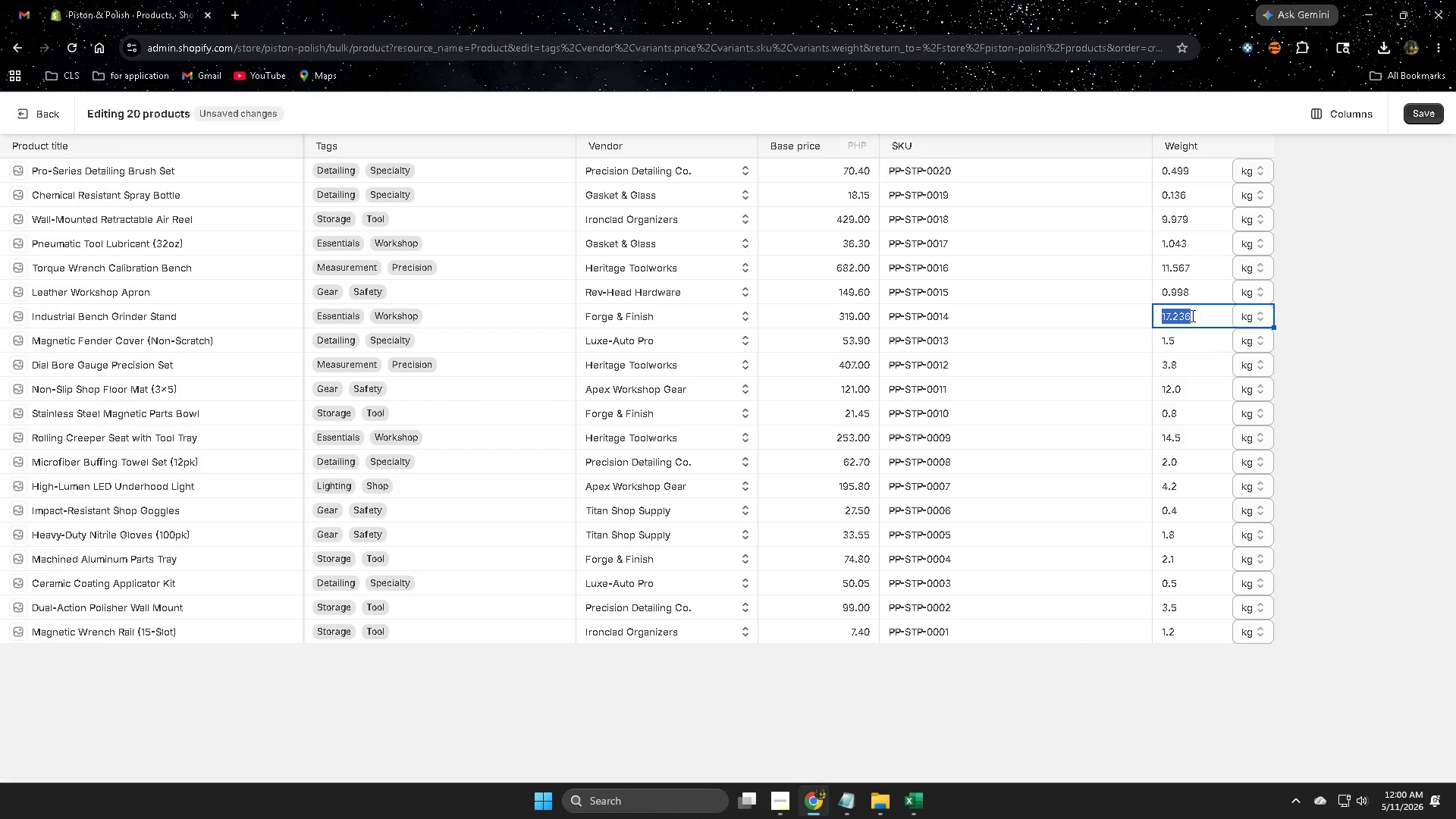 
key(Control+ControlLeft)
 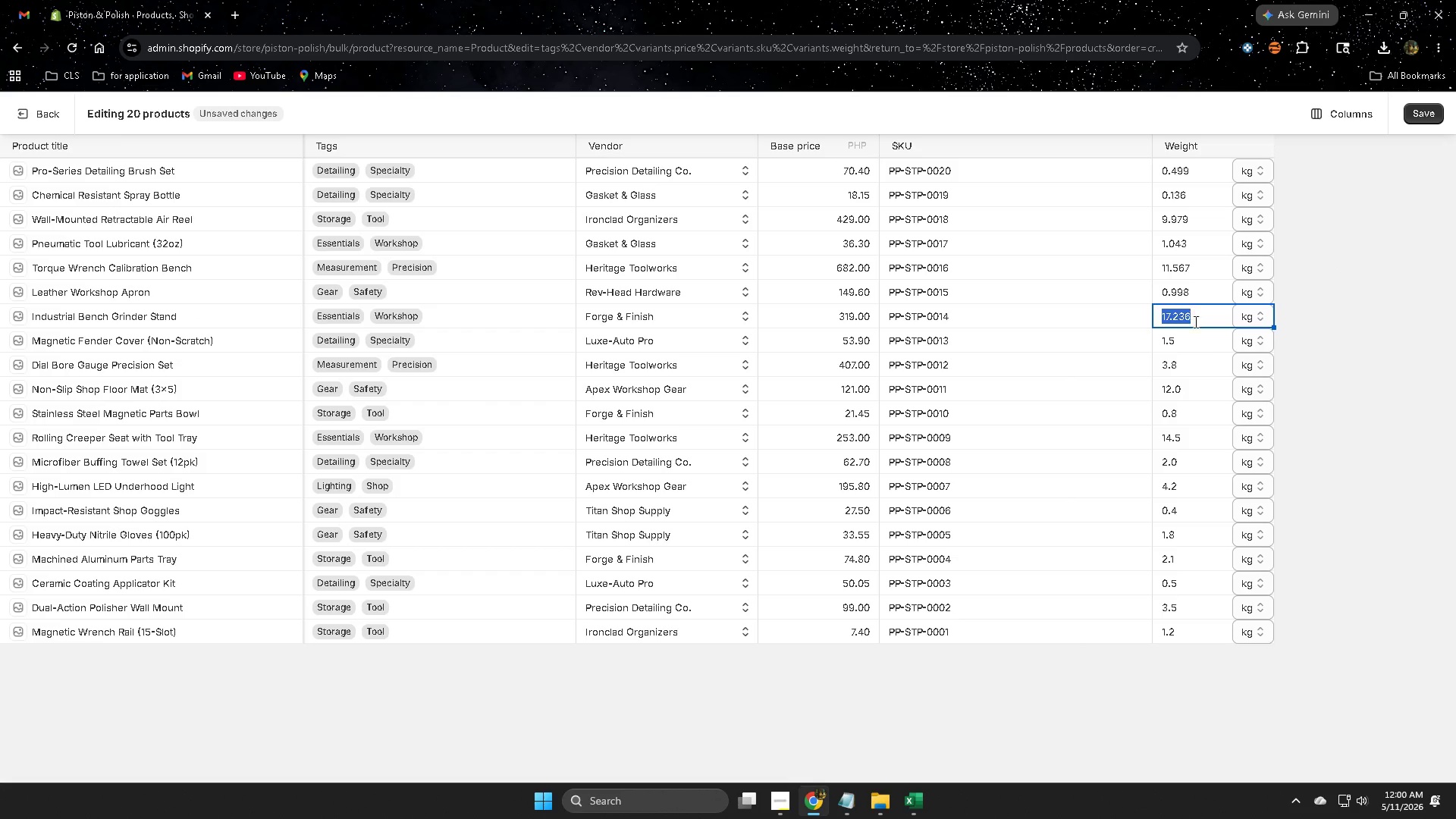 
key(Control+V)
 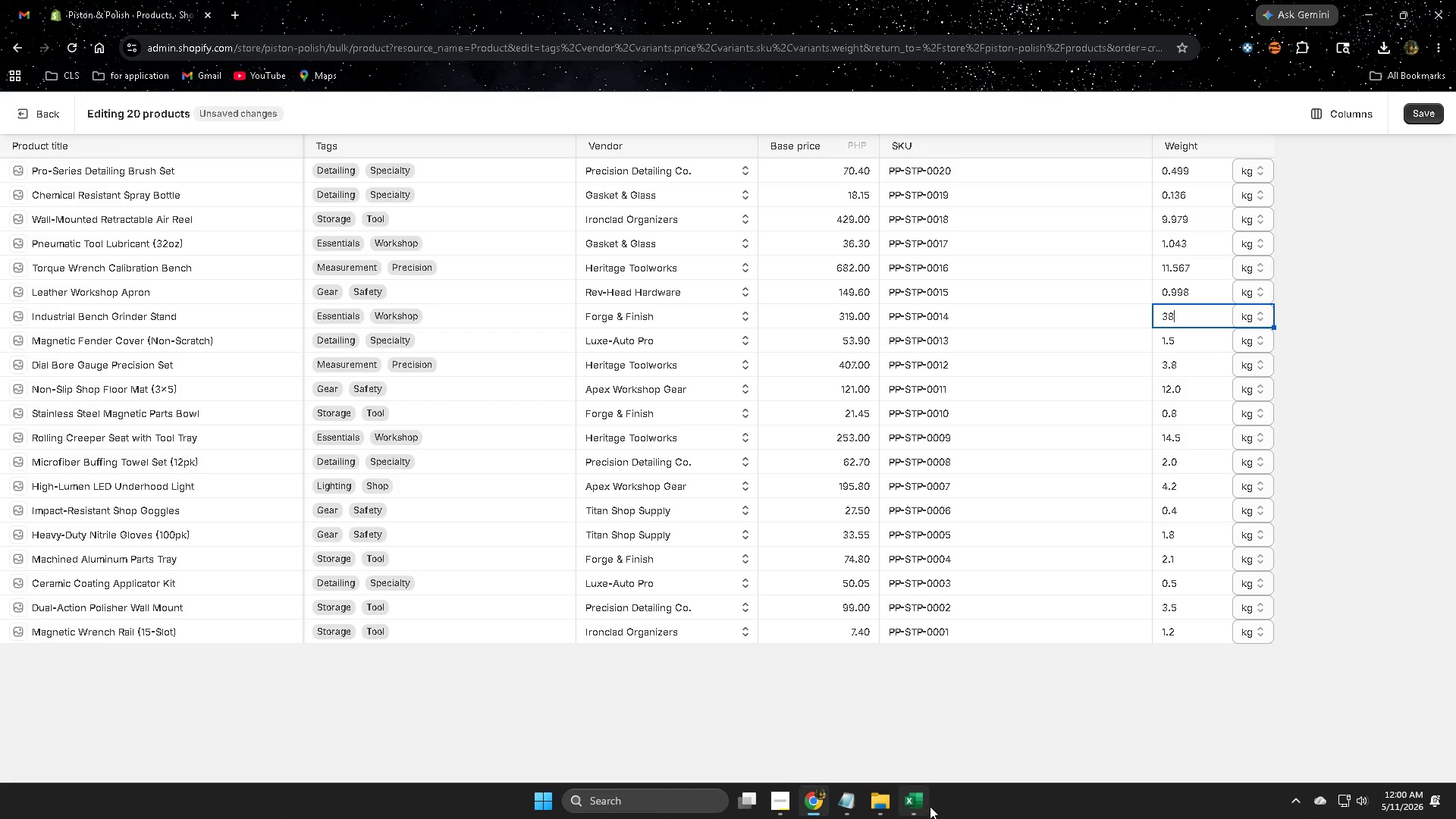 
left_click([920, 804])
 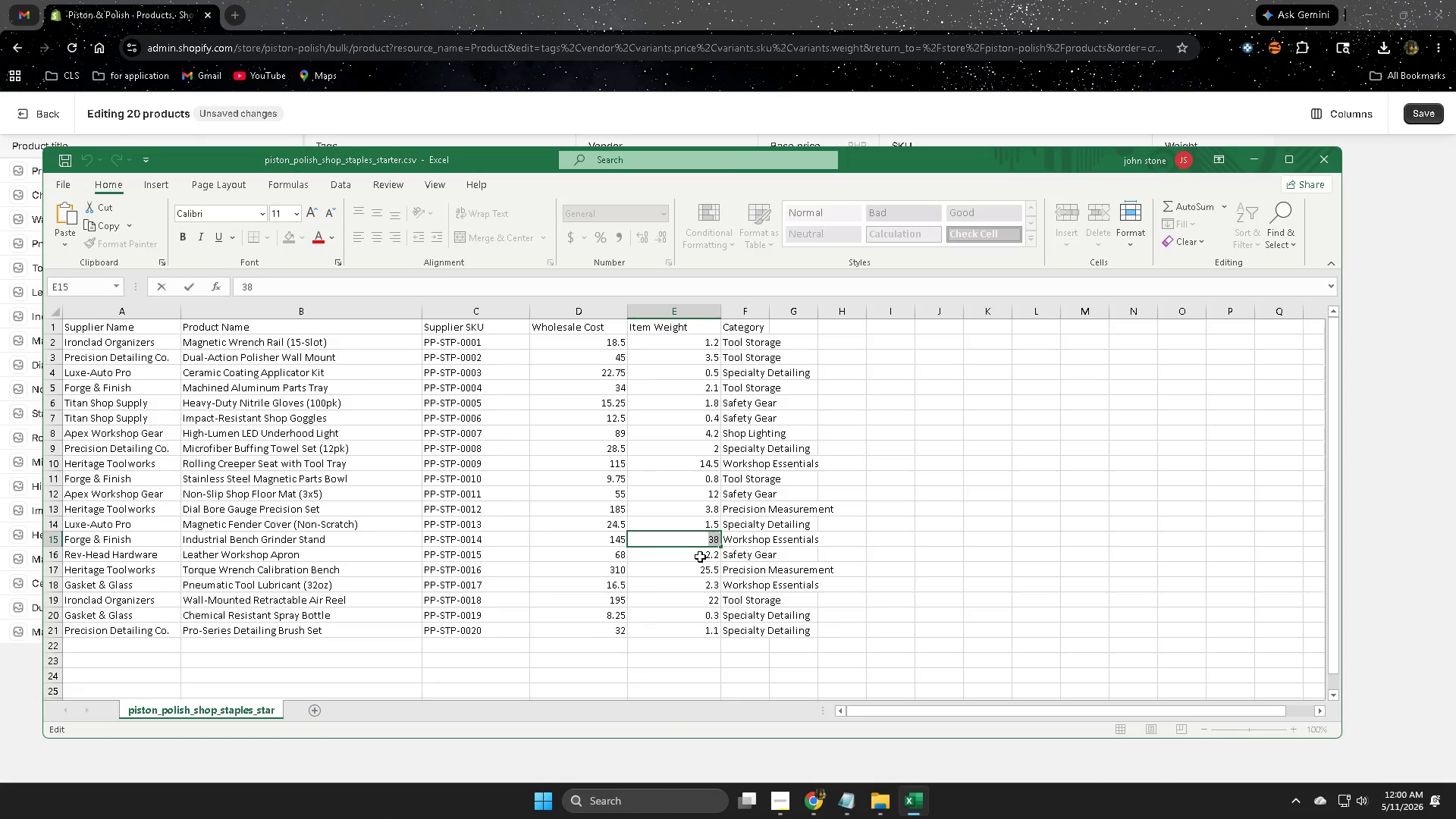 
left_click([700, 557])
 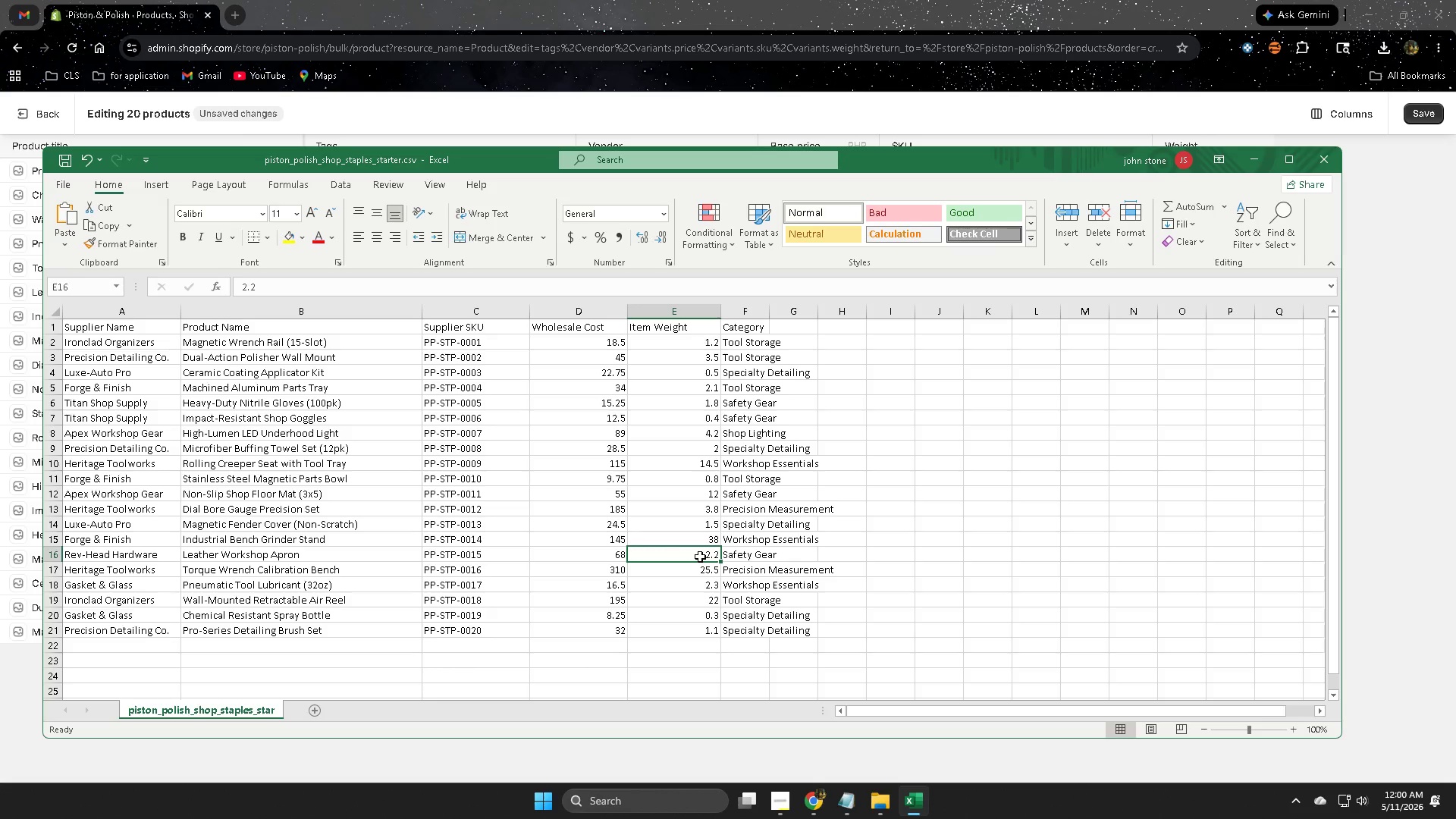 
double_click([700, 557])
 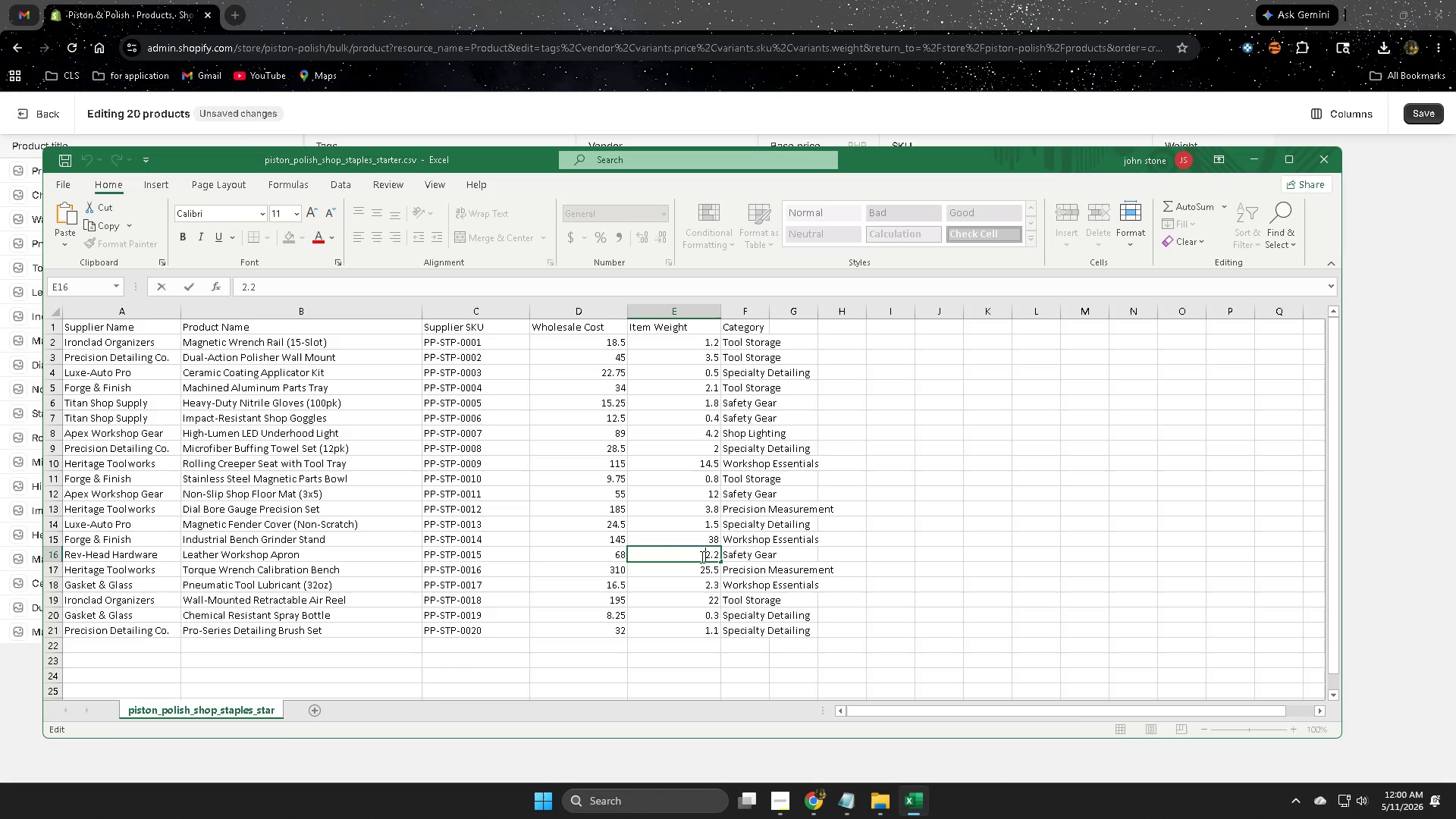 
hold_key(key=ControlLeft, duration=0.5)
 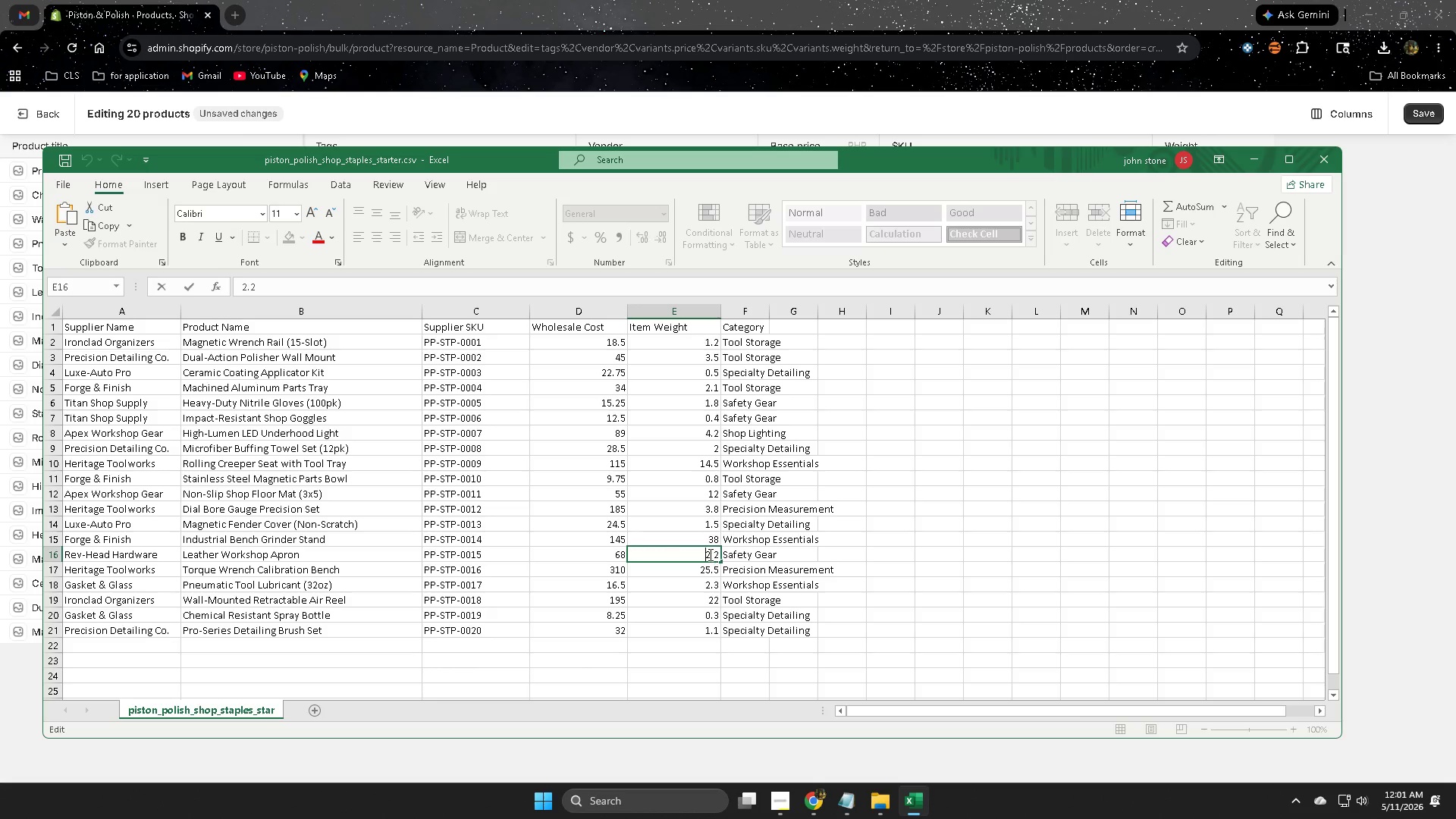 
double_click([709, 553])
 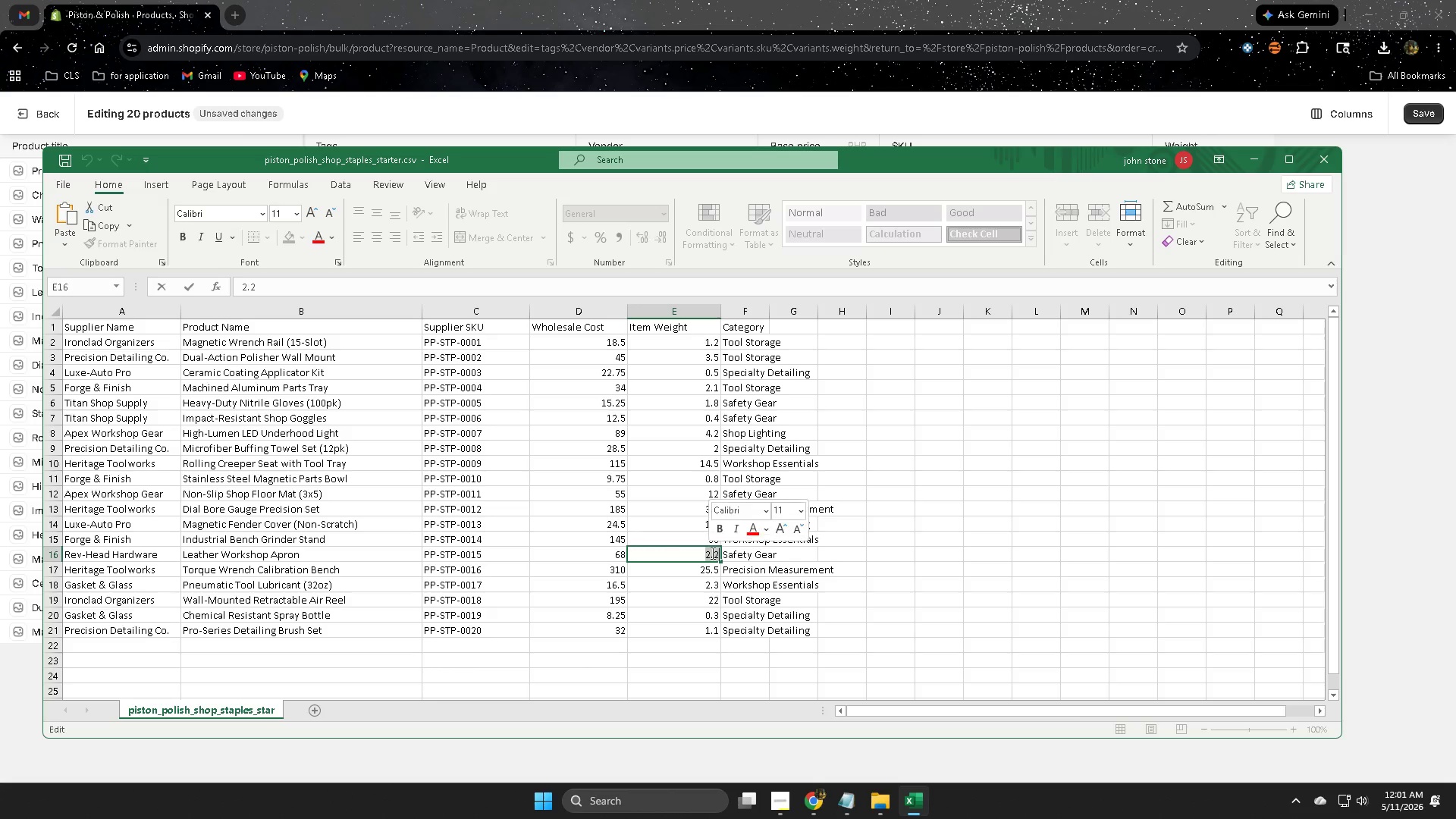 
key(Control+C)
 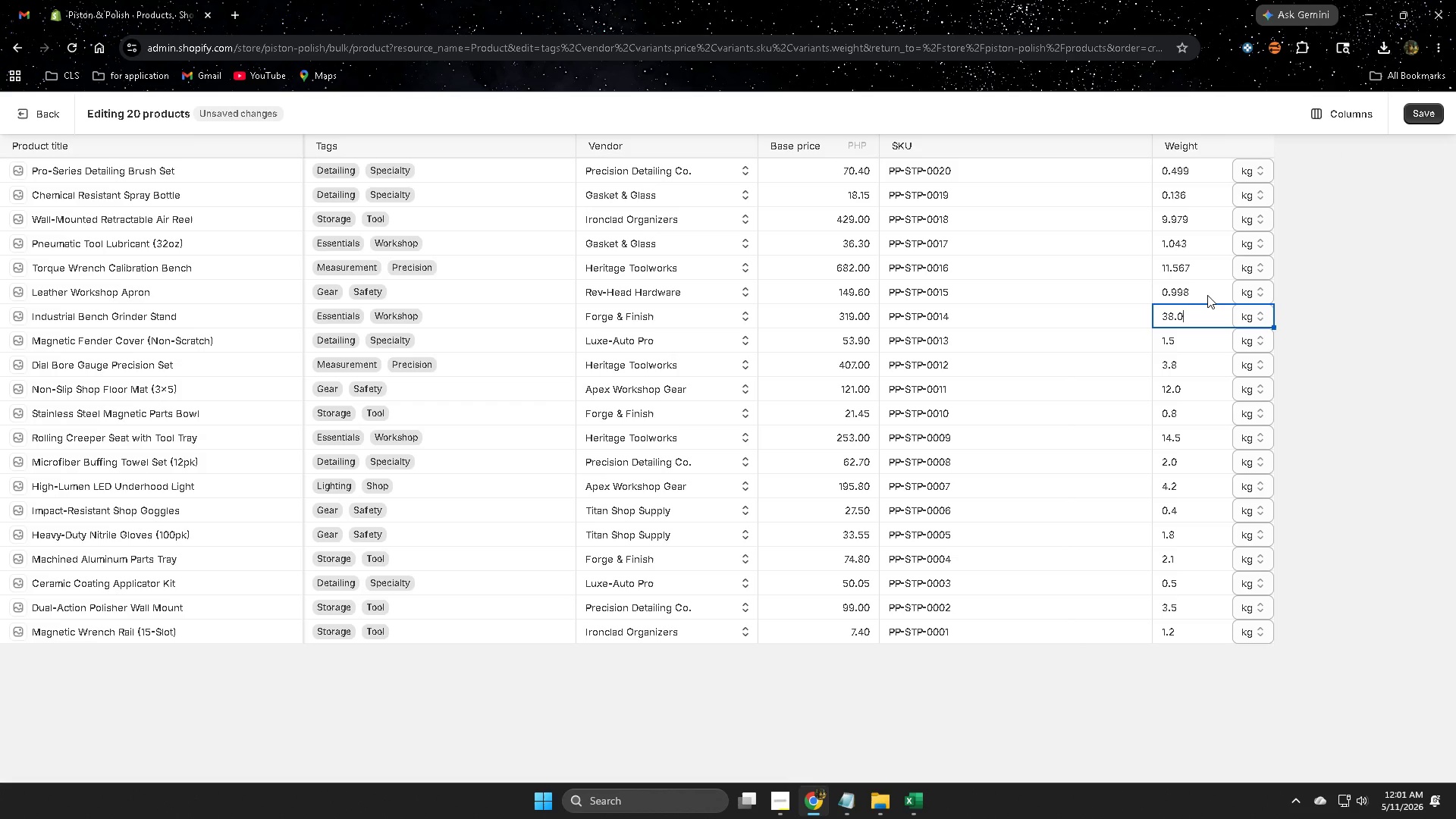 
double_click([1207, 290])
 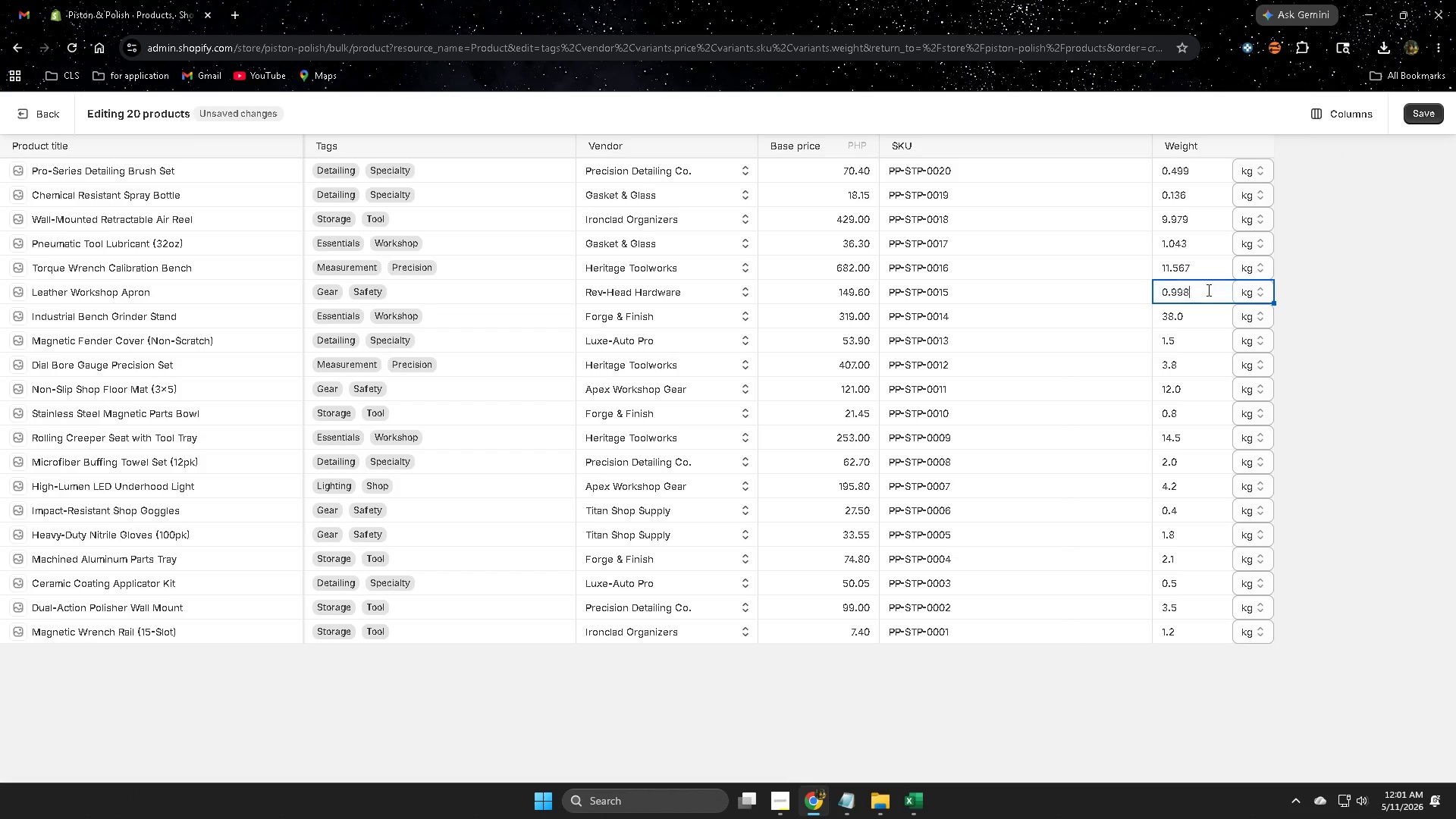 
triple_click([1207, 290])
 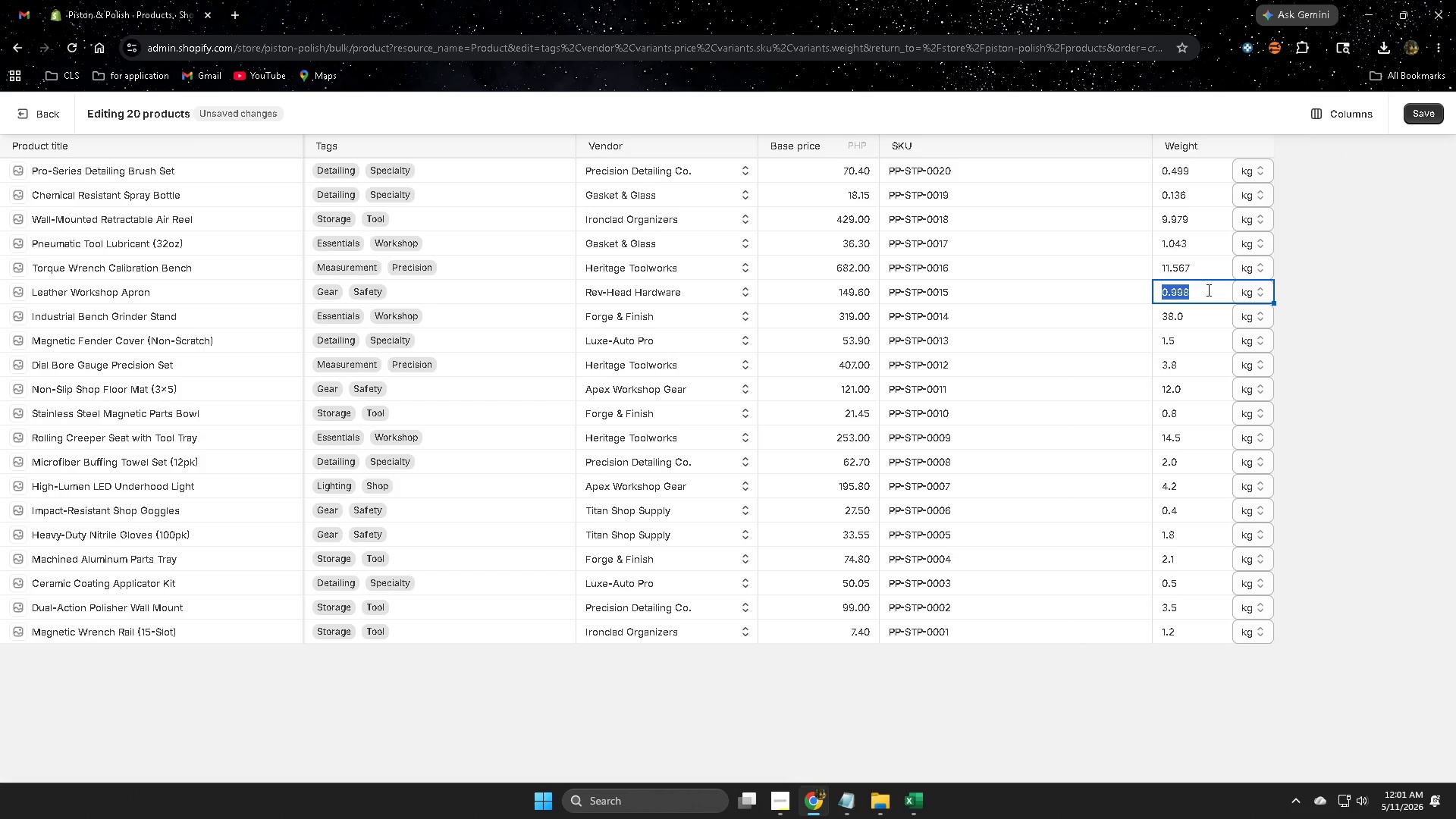 
key(Control+ControlLeft)
 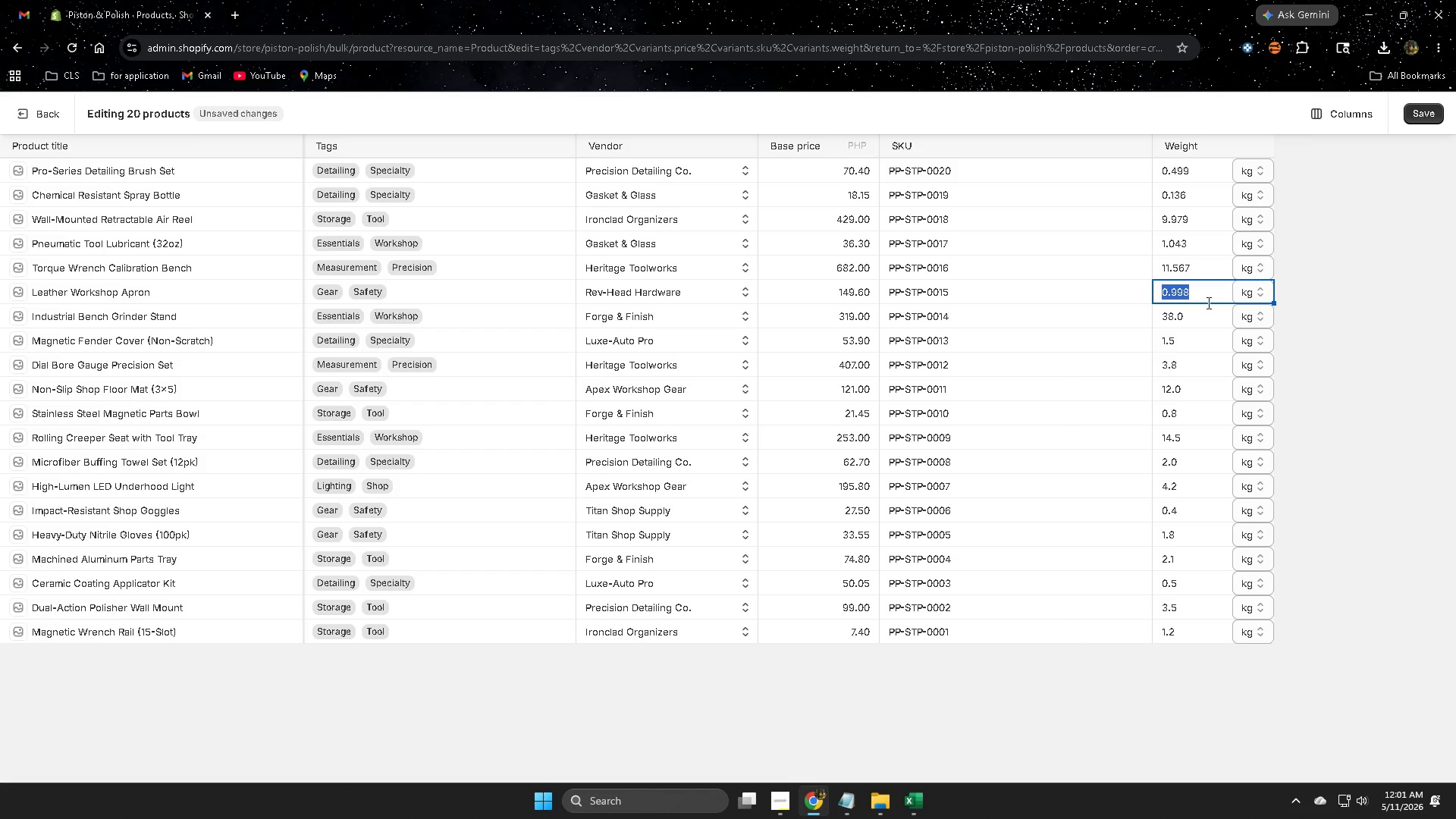 
key(Control+V)
 